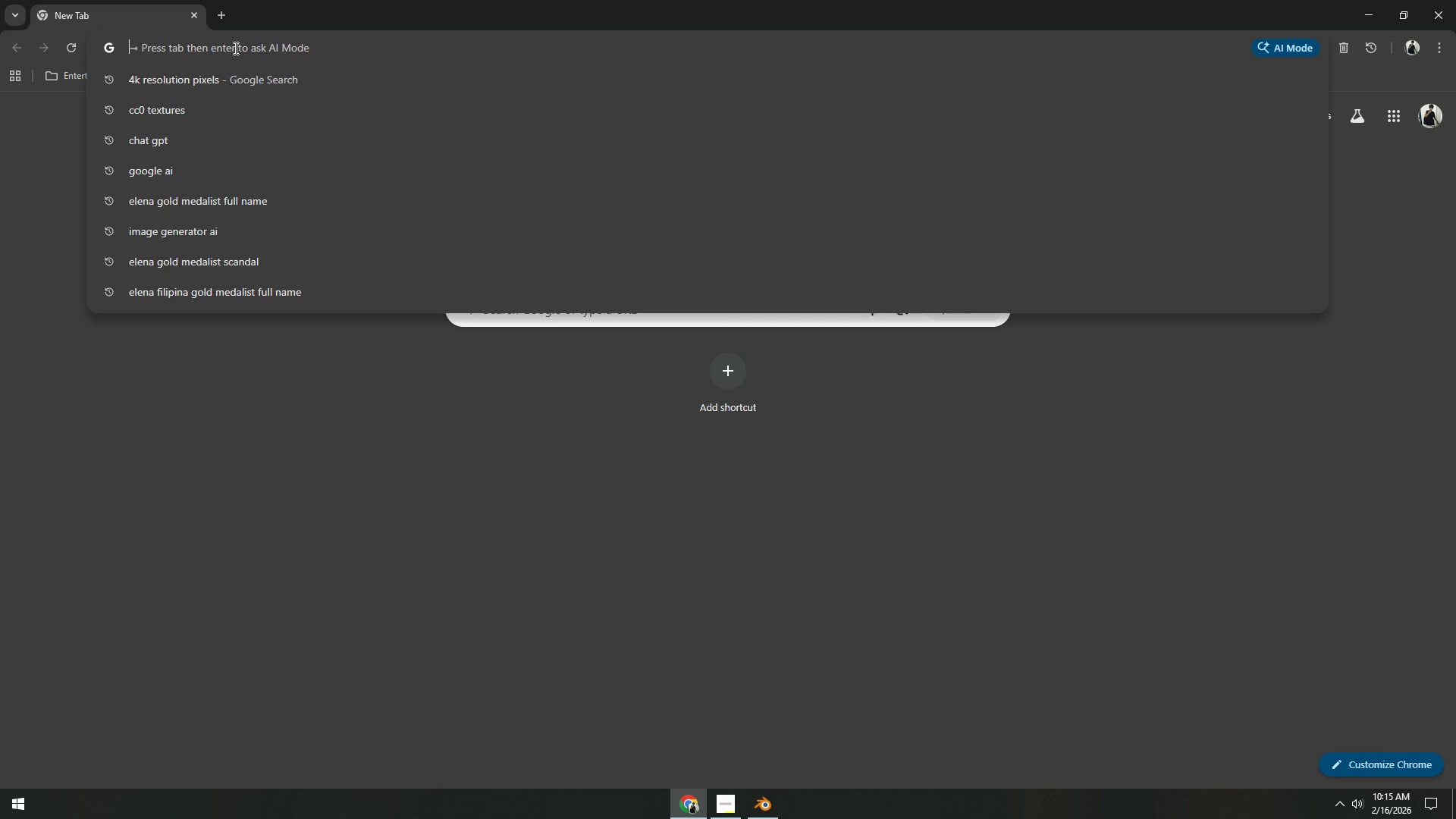 
type(avr)
key(Backspace)
key(Backspace)
key(Backspace)
key(Backspace)
type(power supply)
 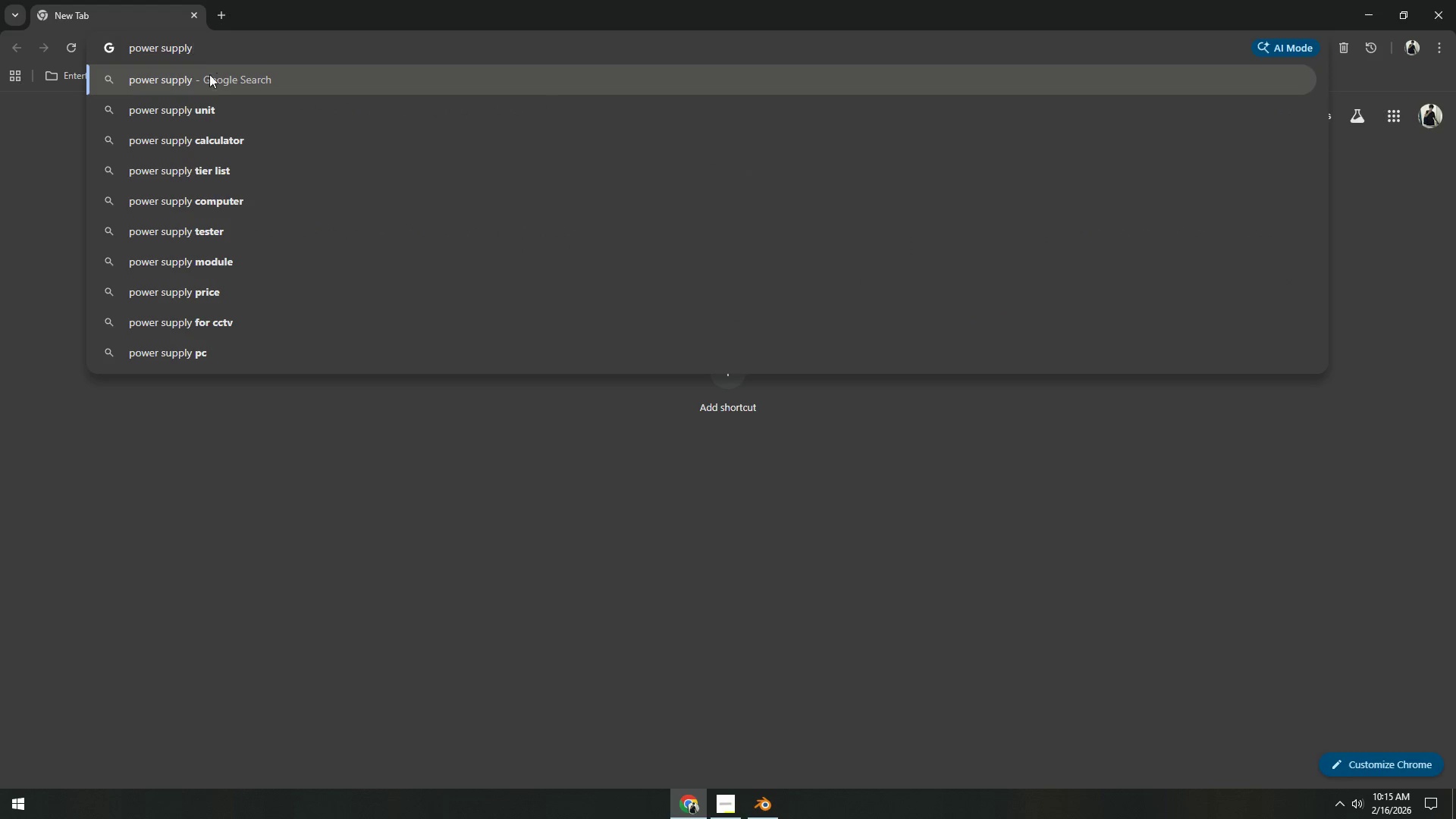 
left_click([232, 199])
 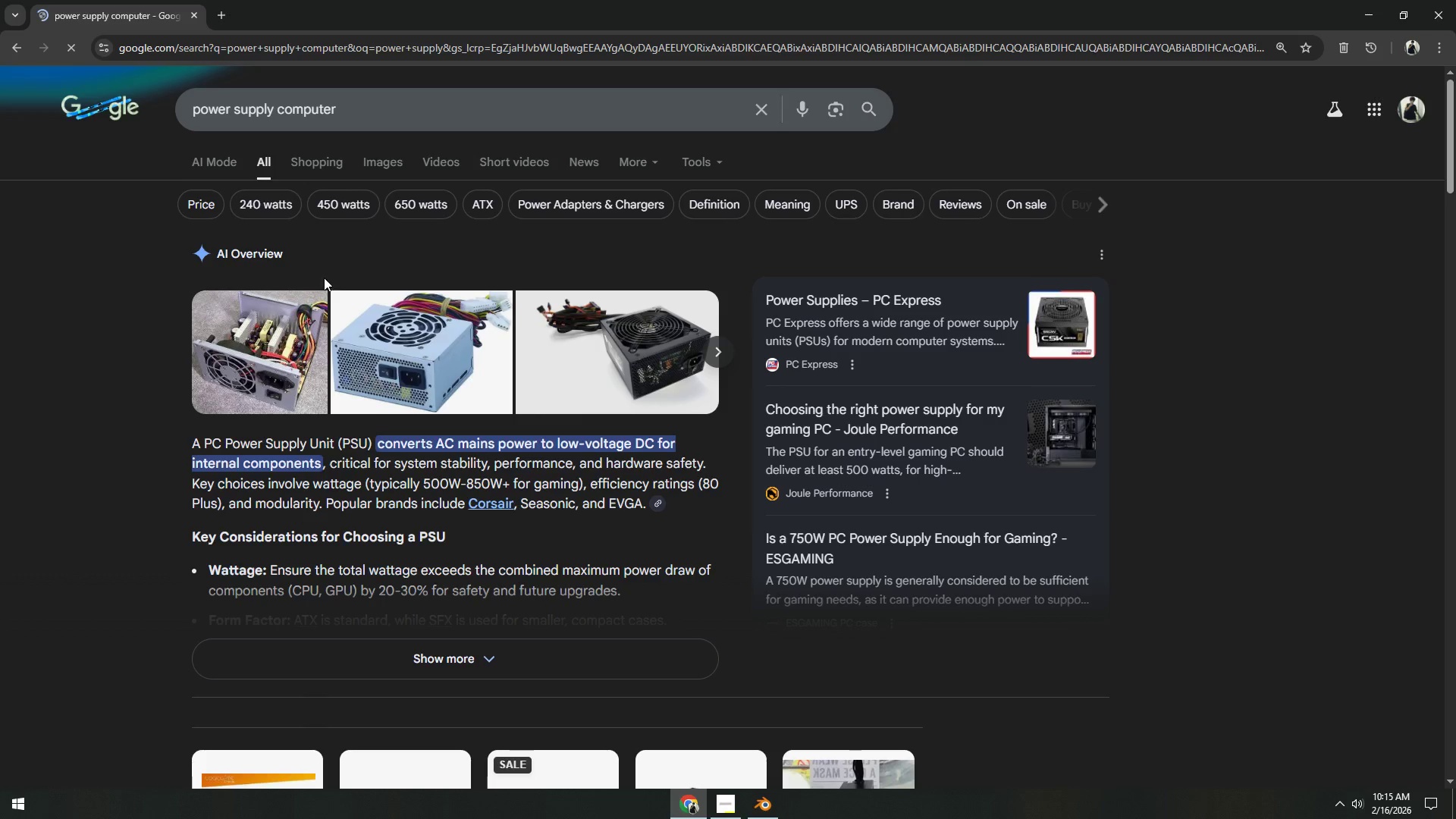 
left_click([379, 164])
 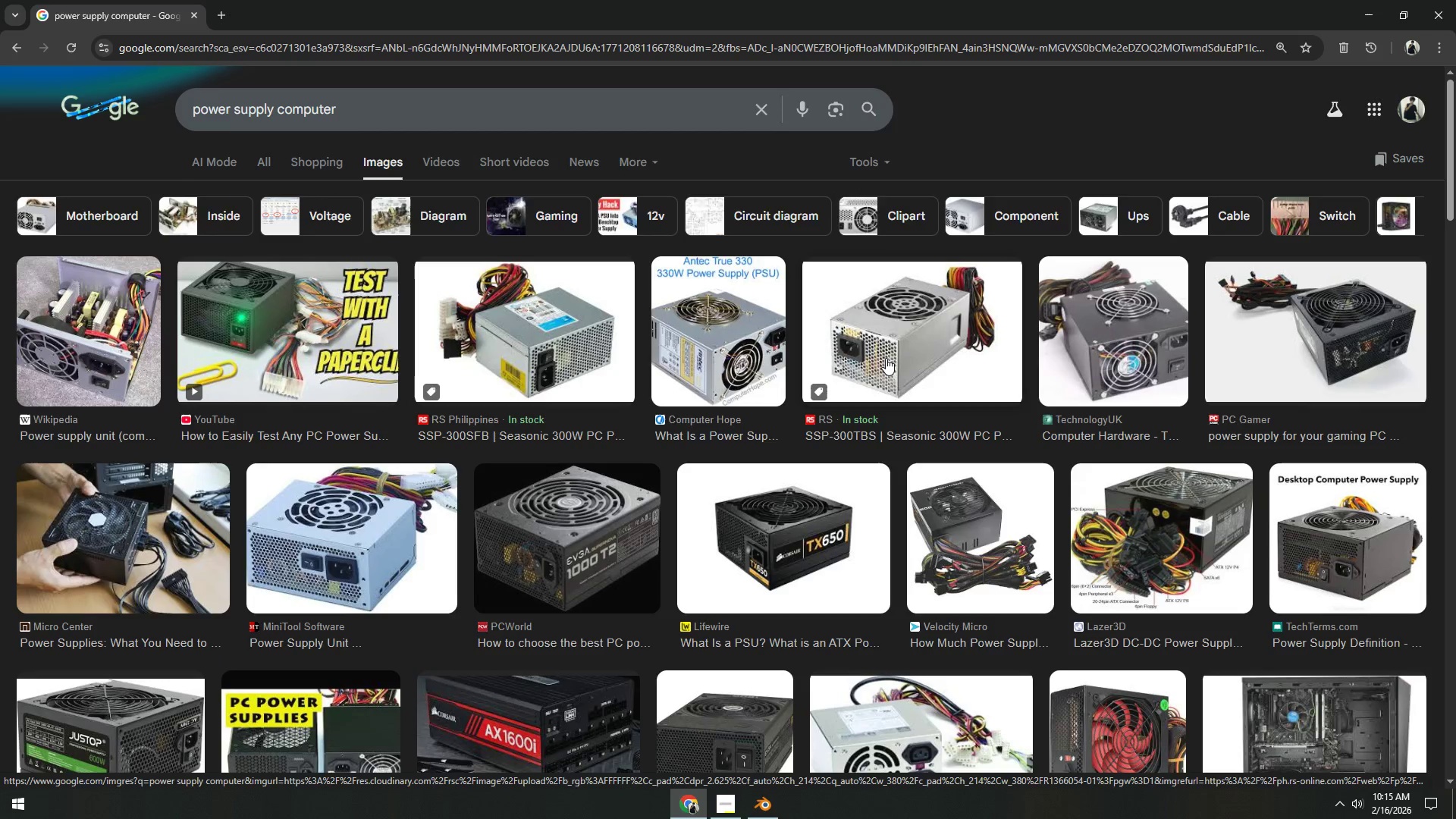 
wait(6.48)
 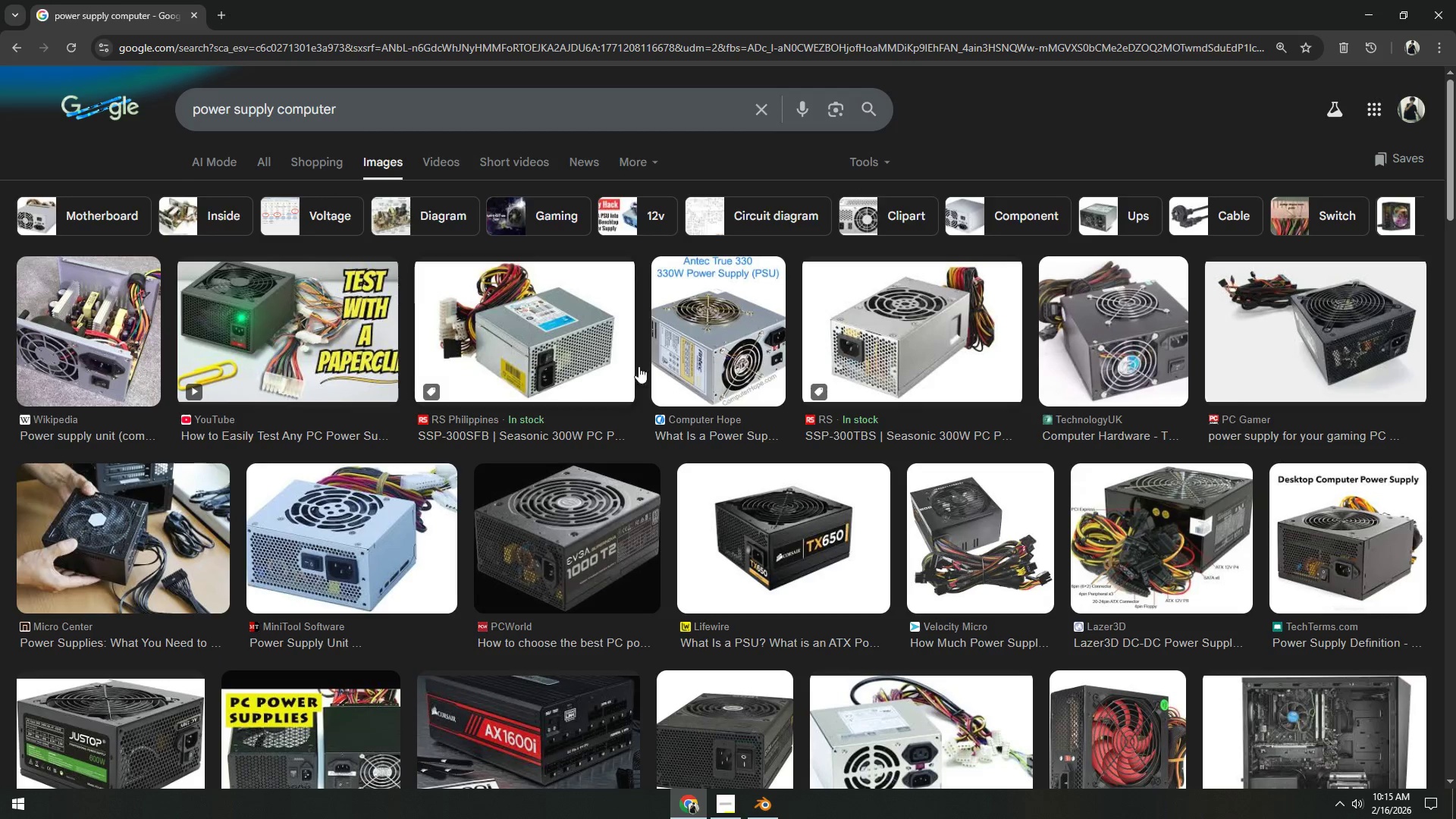 
left_click([883, 356])
 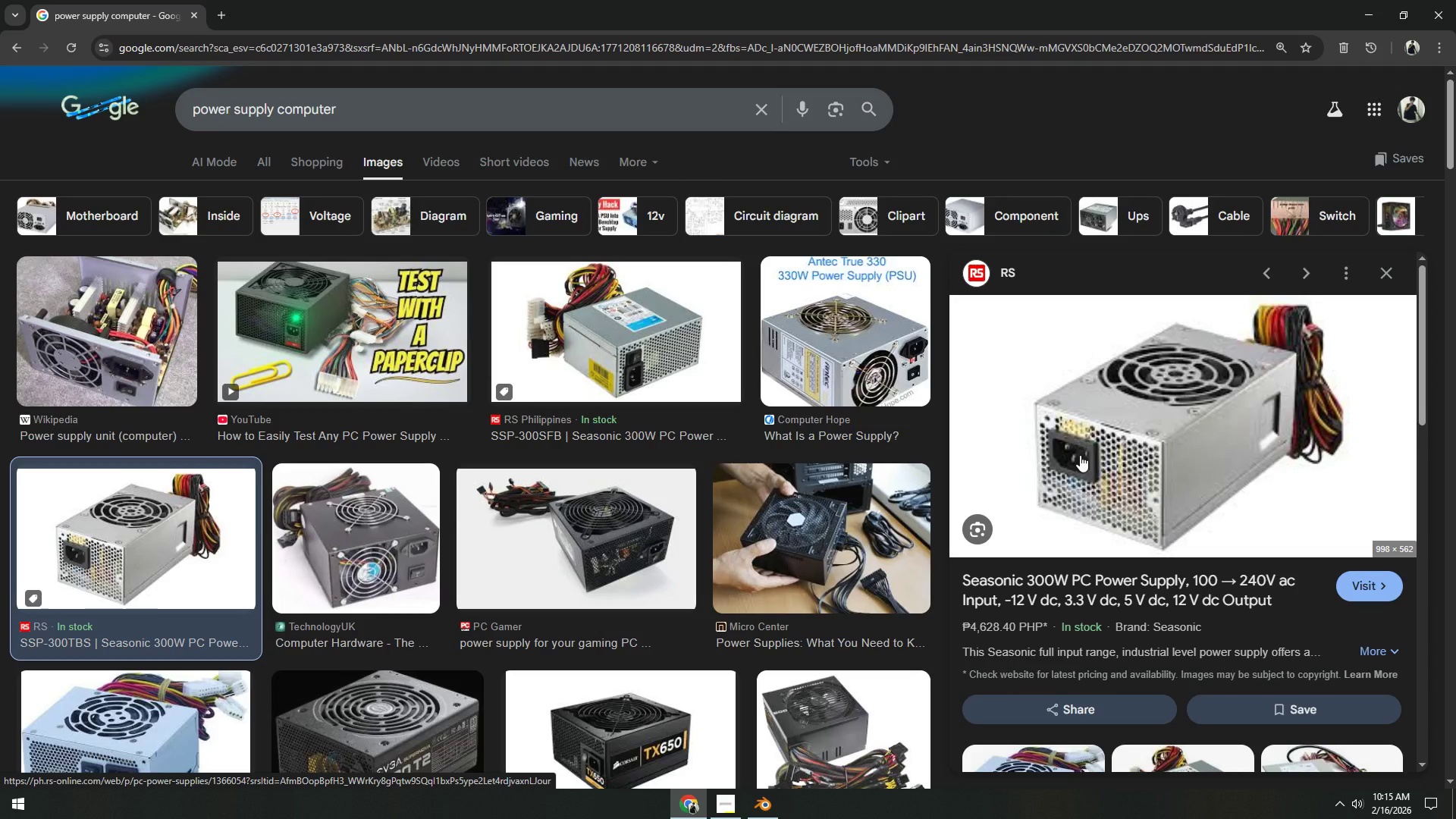 
left_click([1080, 455])
 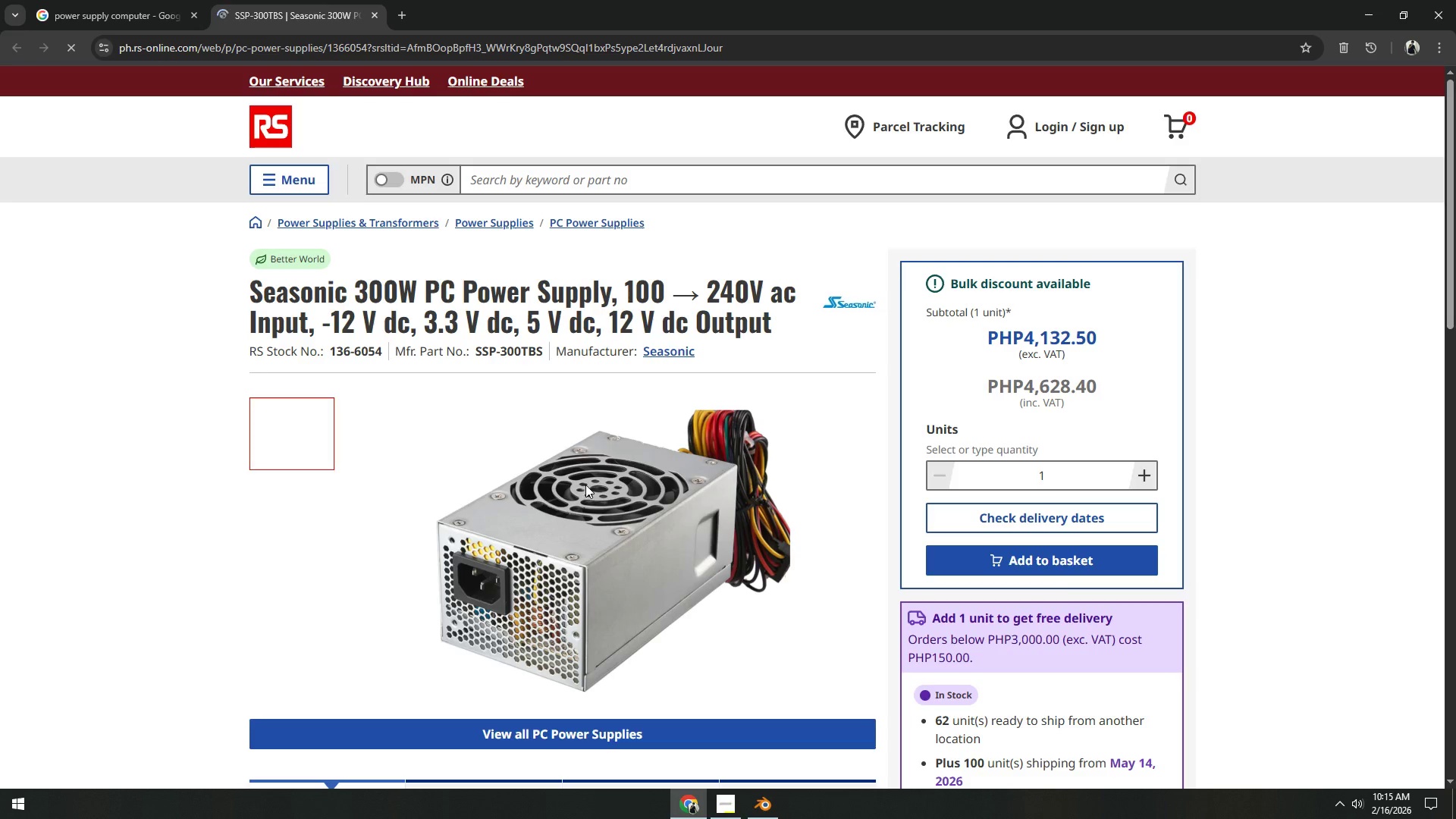 
scroll: coordinate [524, 588], scroll_direction: down, amount: 3.0
 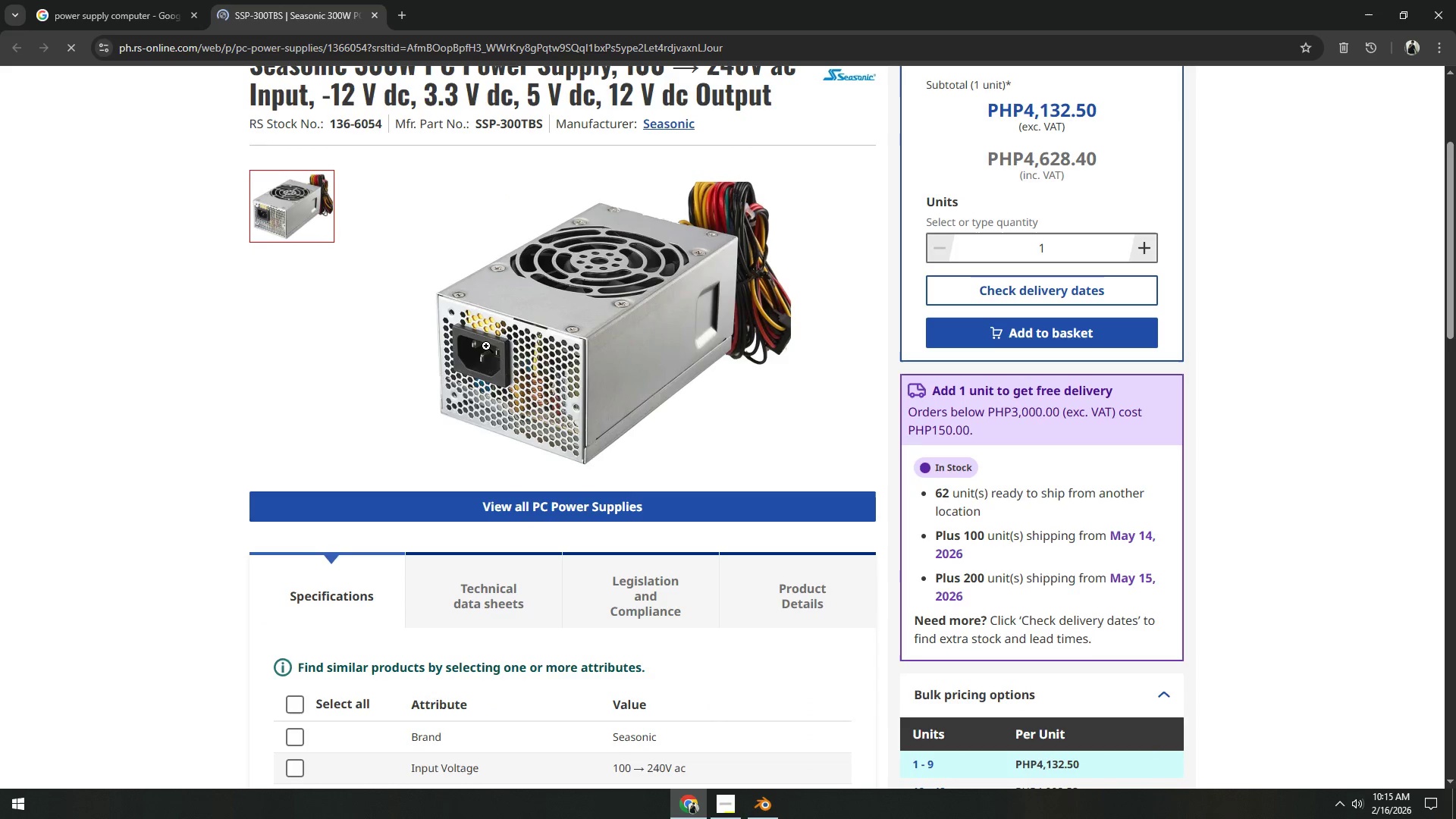 
left_click([486, 346])
 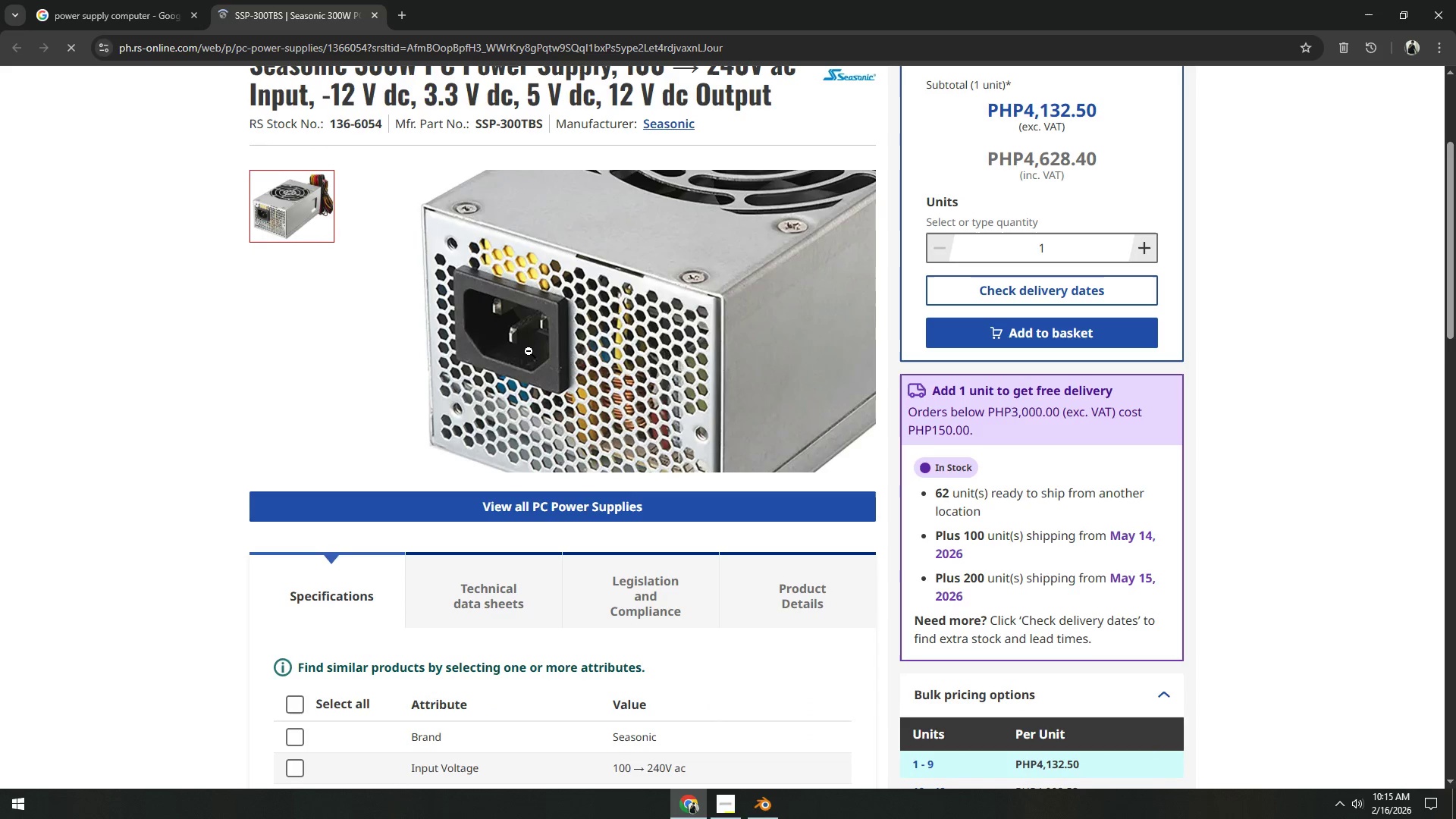 
left_click([529, 351])
 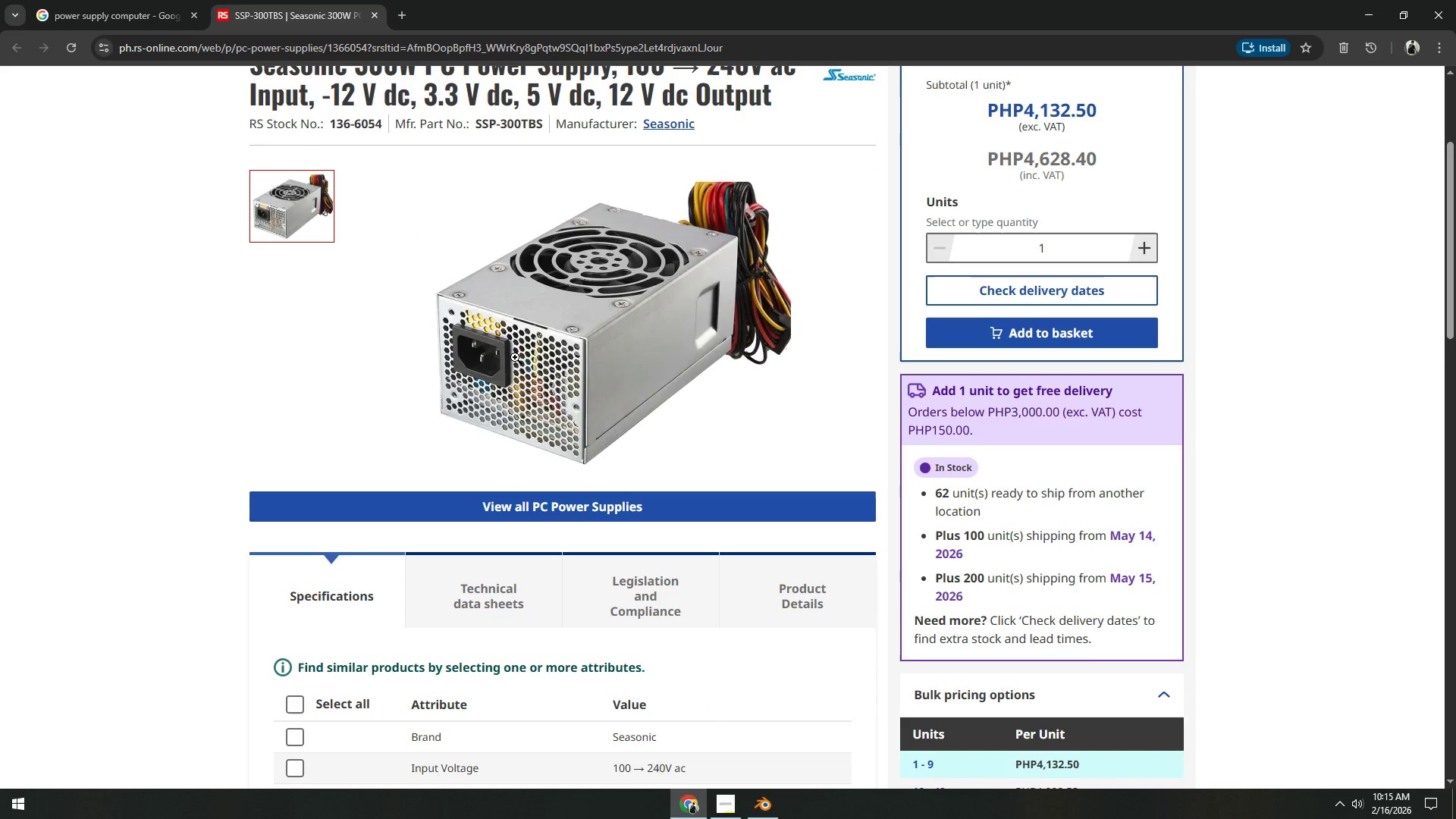 
left_click([490, 360])
 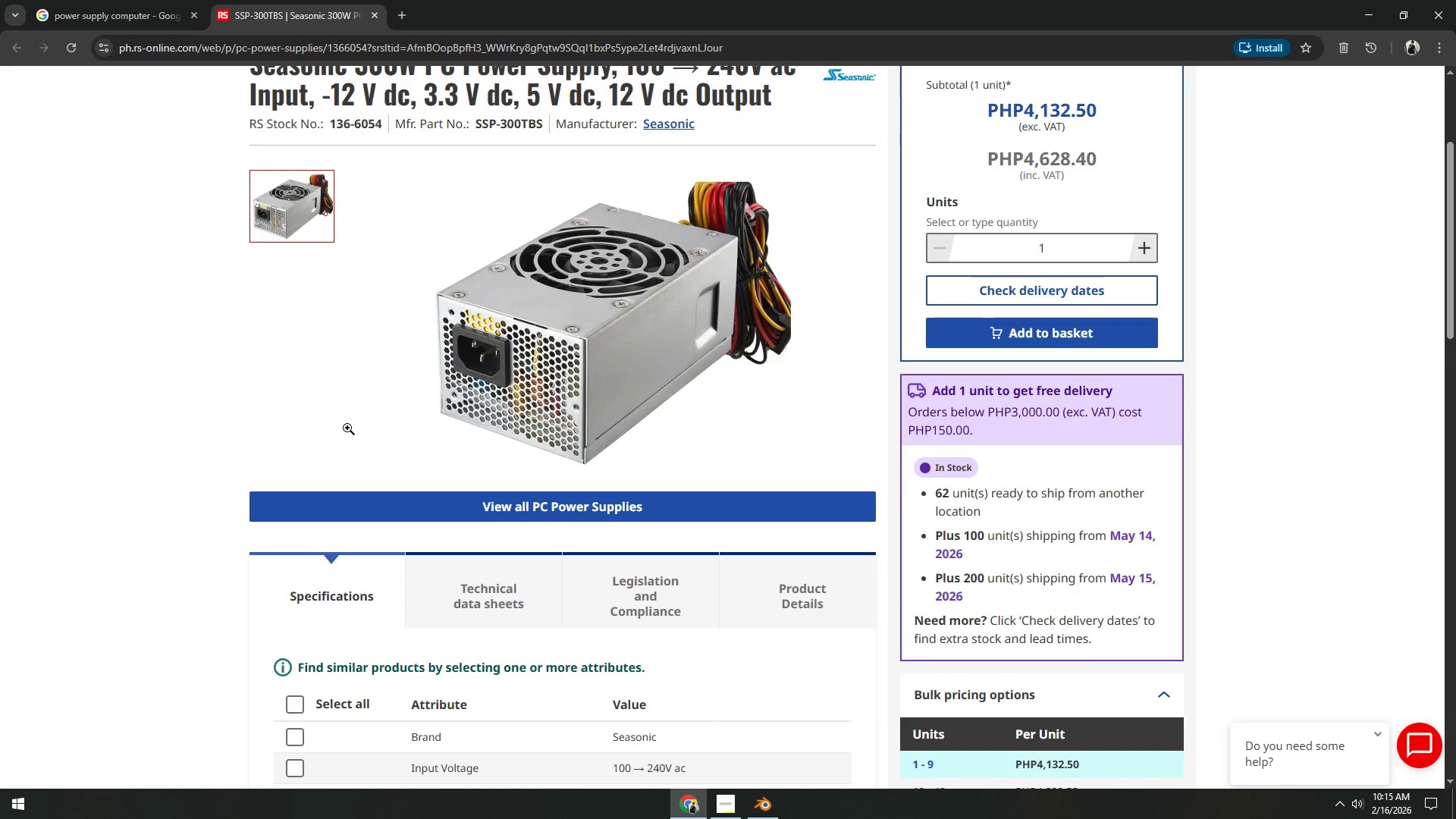 
left_click([488, 364])
 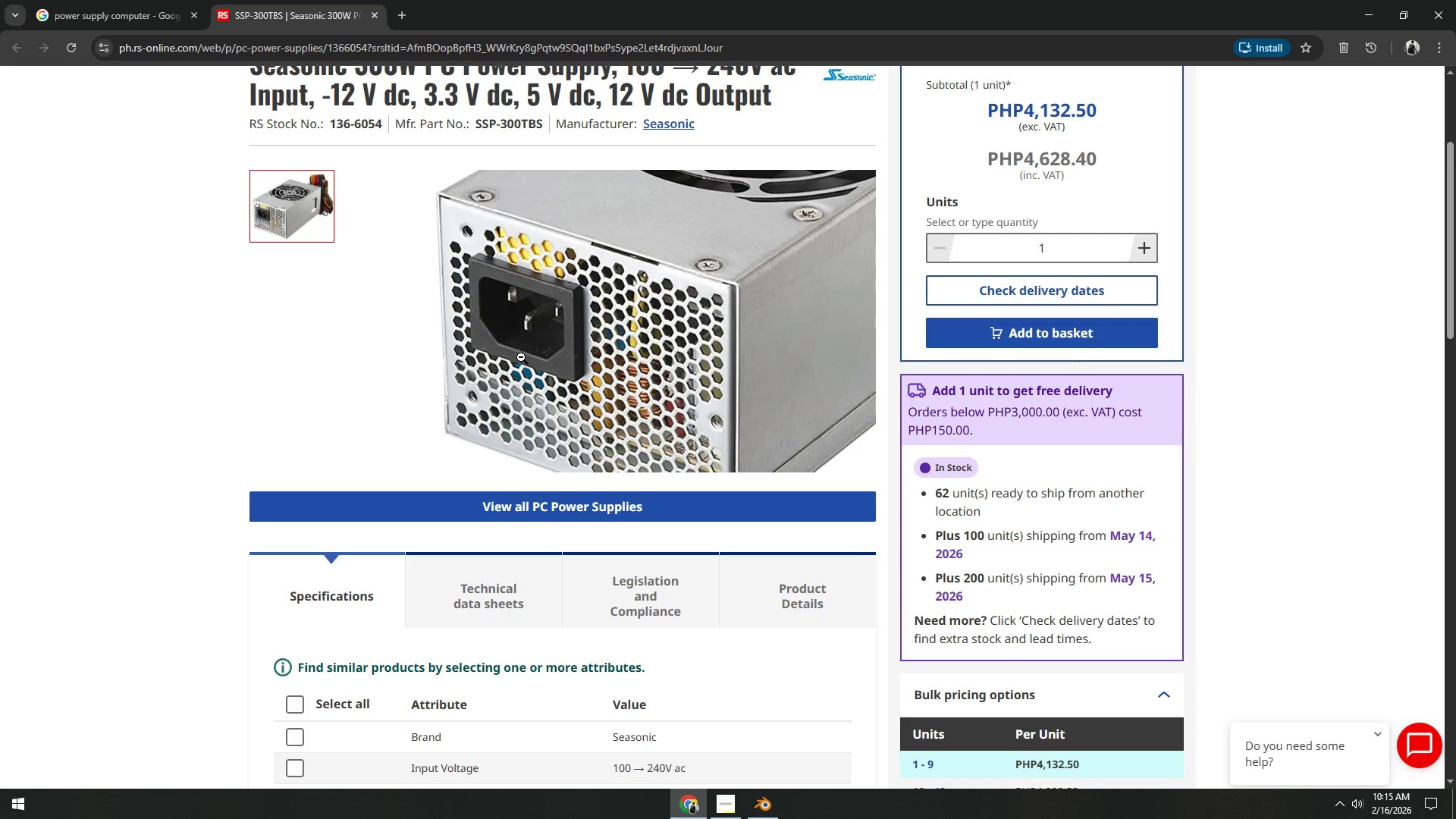 
right_click([522, 357])
 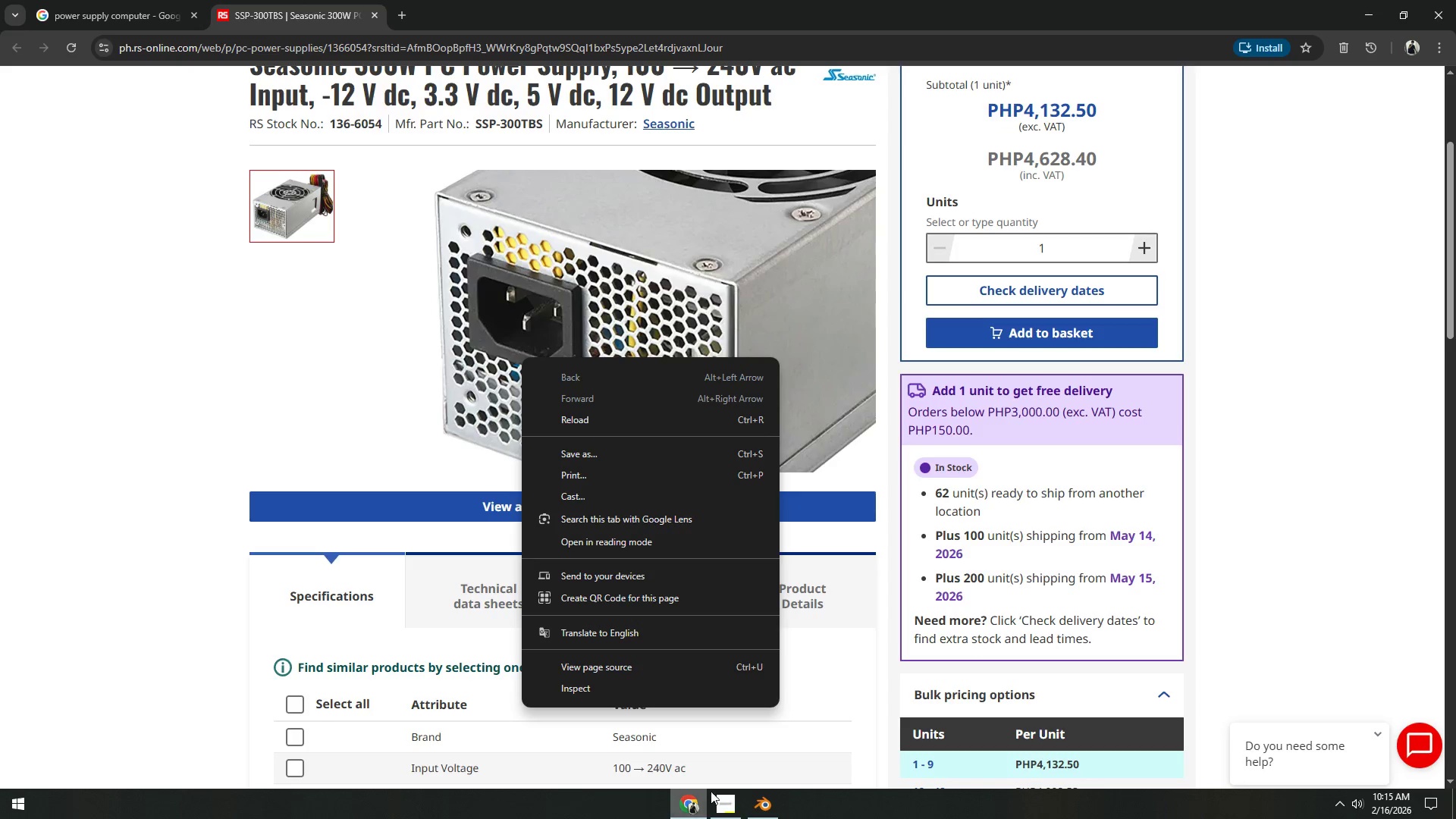 
left_click([756, 802])
 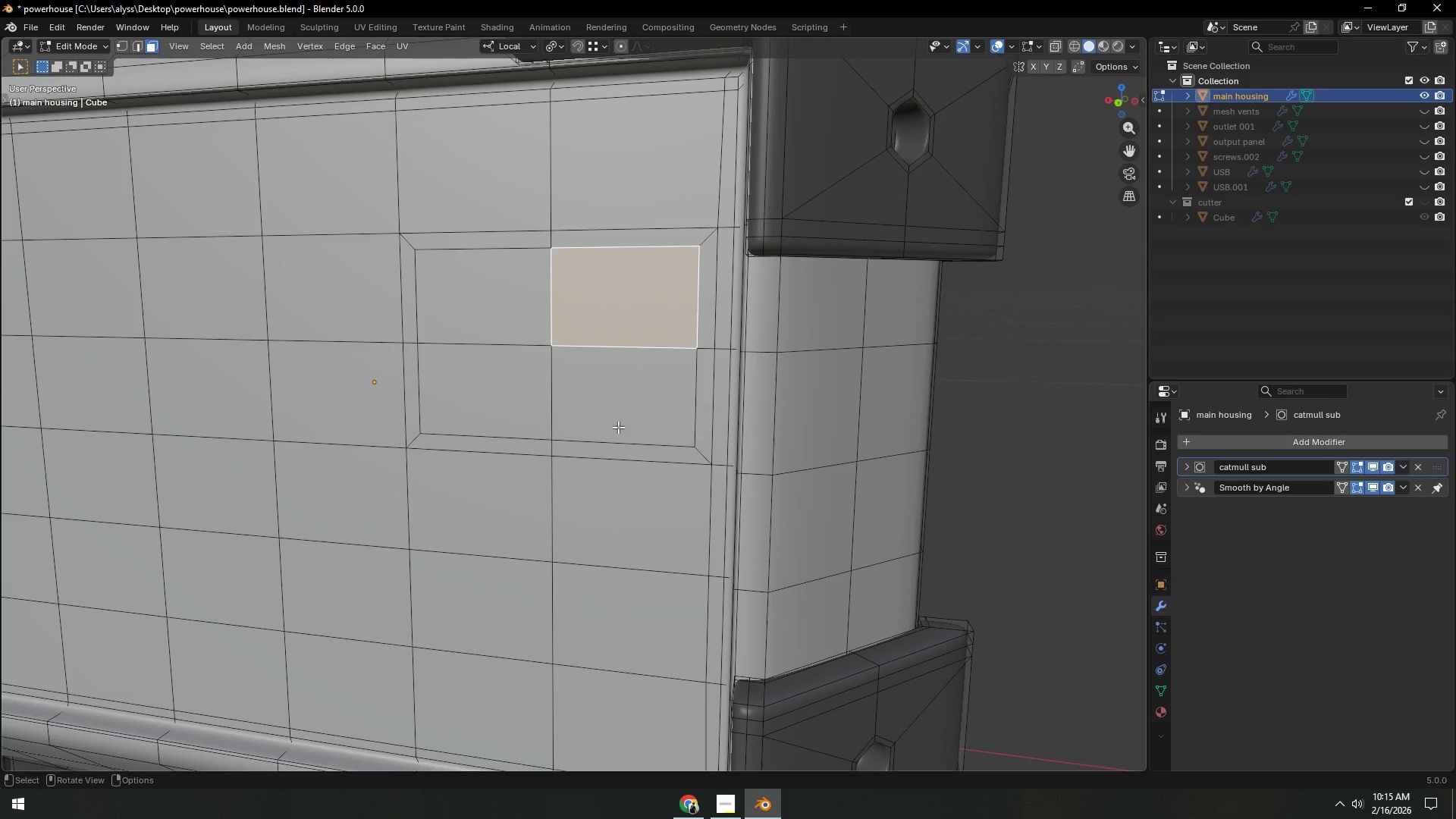 
hold_key(key=ShiftLeft, duration=0.34)
 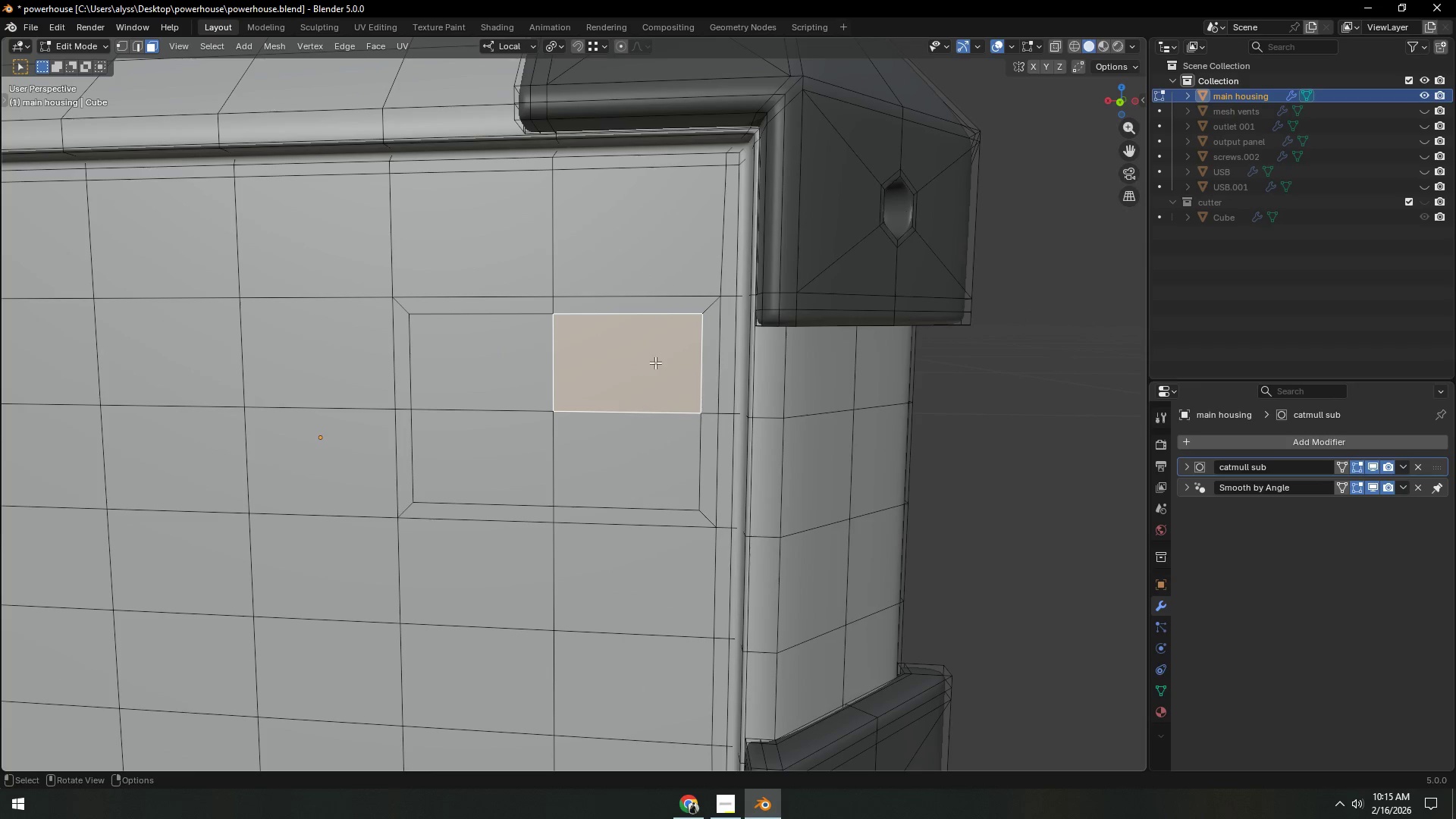 
scroll: coordinate [667, 362], scroll_direction: up, amount: 1.0
 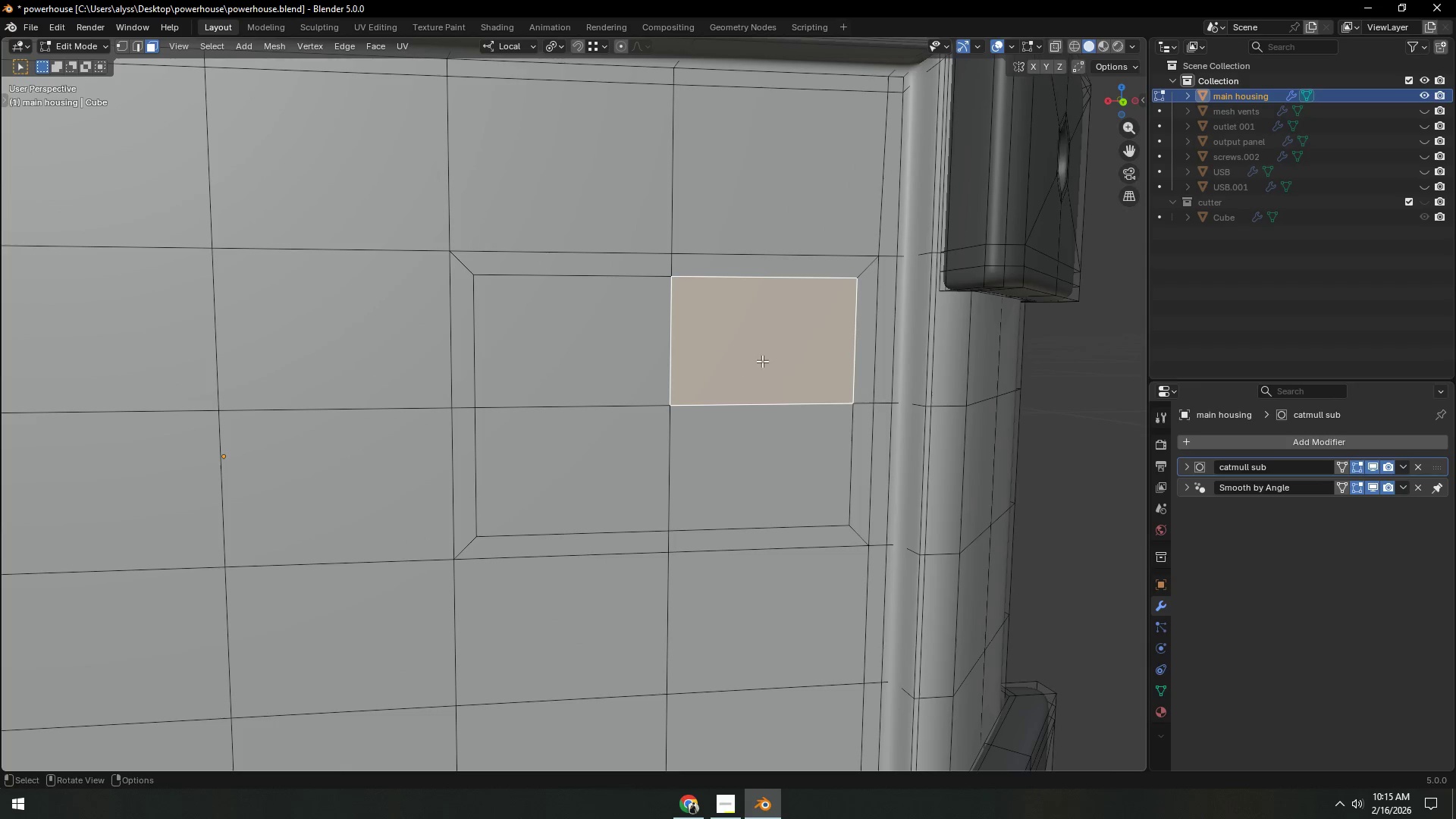 
hold_key(key=ShiftLeft, duration=0.52)
 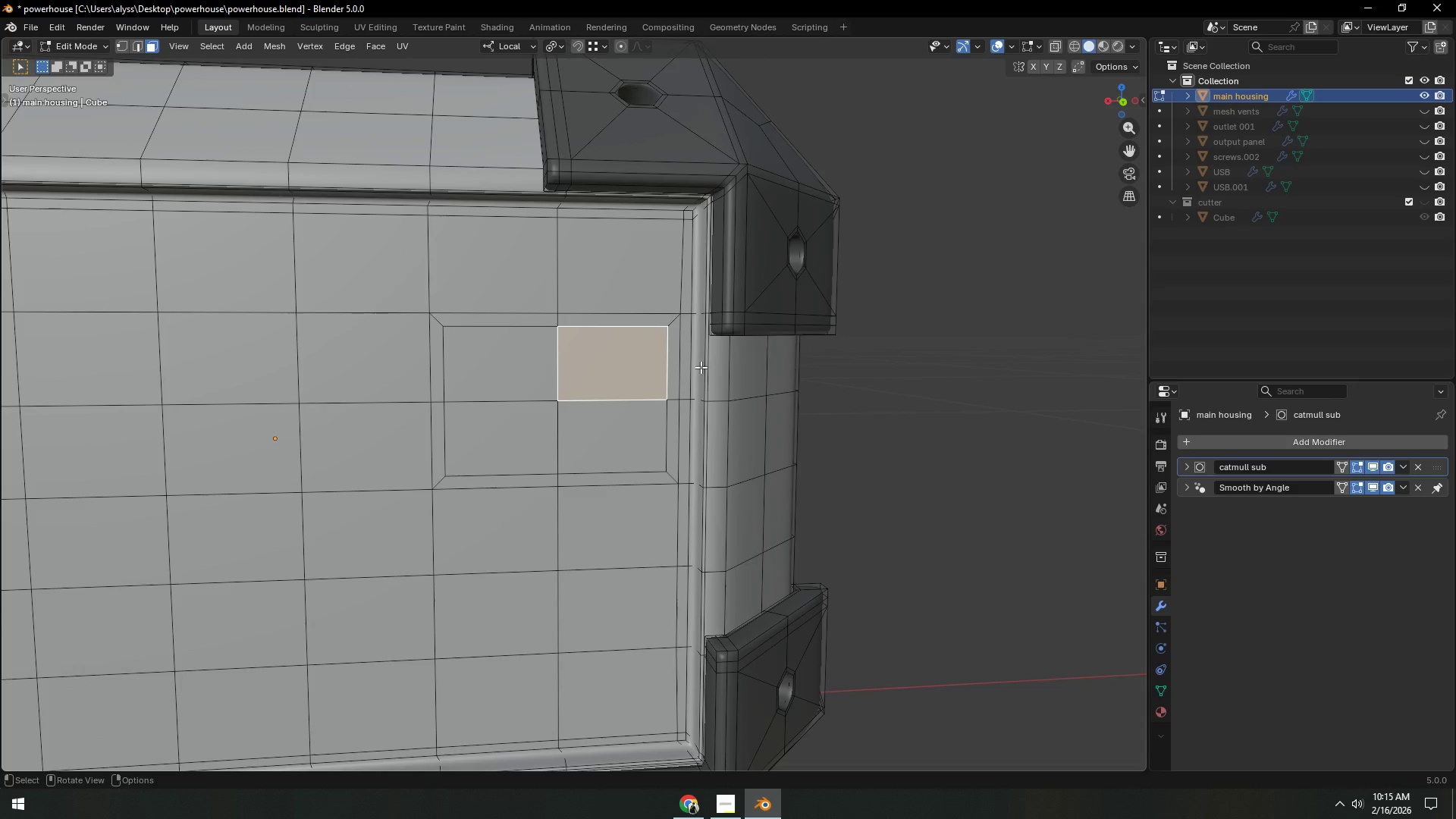 
scroll: coordinate [762, 363], scroll_direction: down, amount: 2.0
 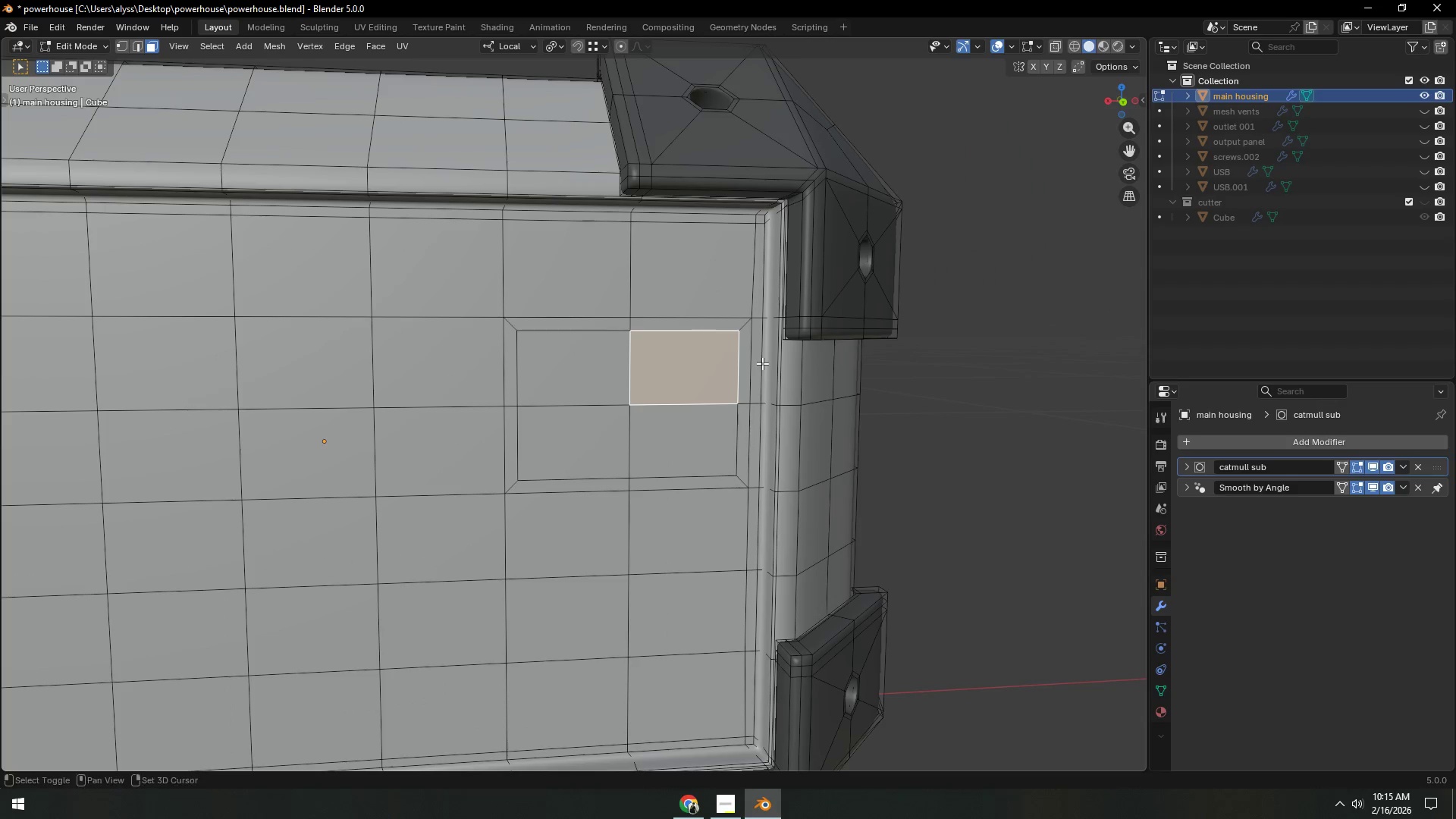 
hold_key(key=ShiftLeft, duration=0.42)
 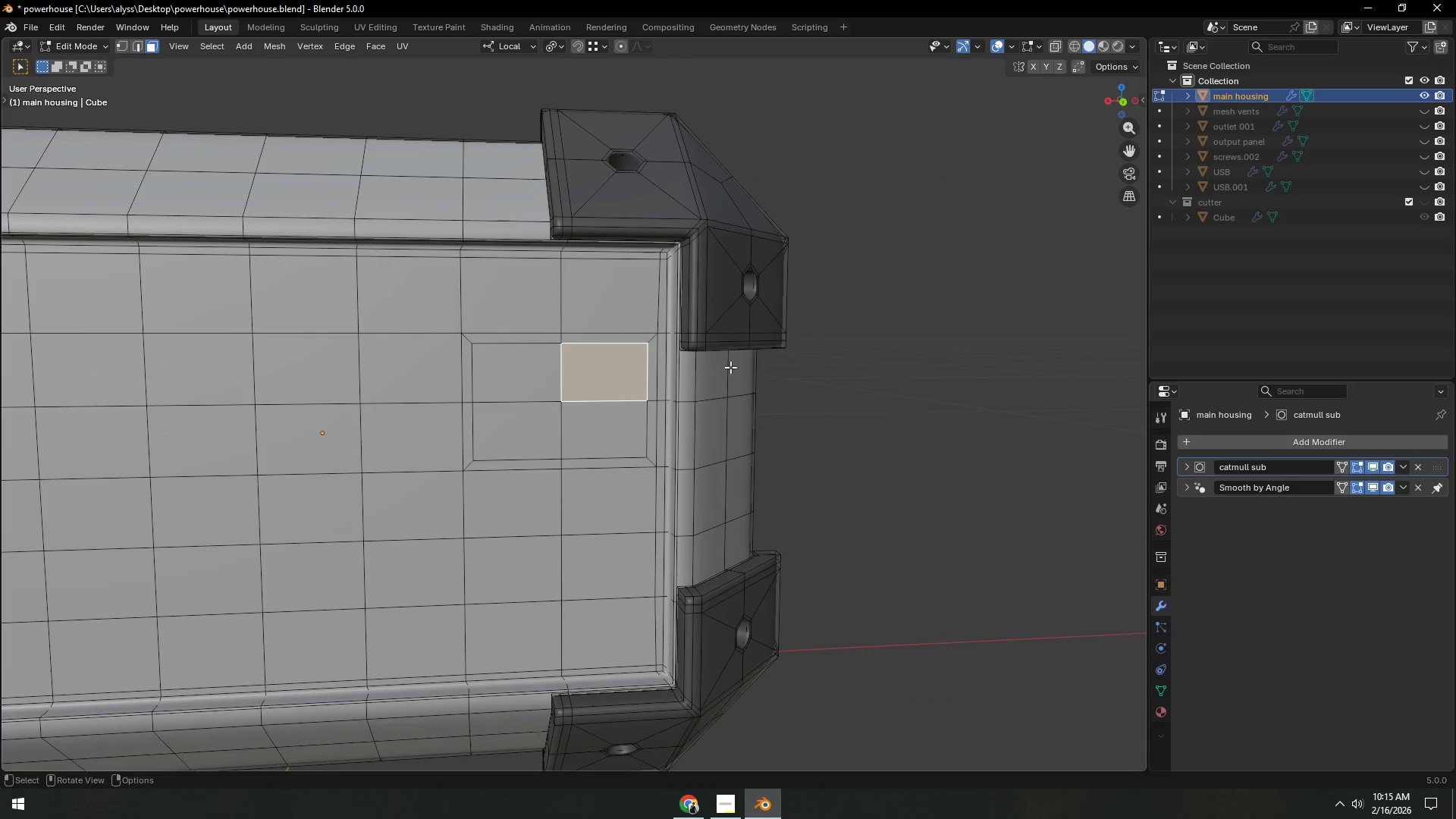 
scroll: coordinate [701, 367], scroll_direction: down, amount: 1.0
 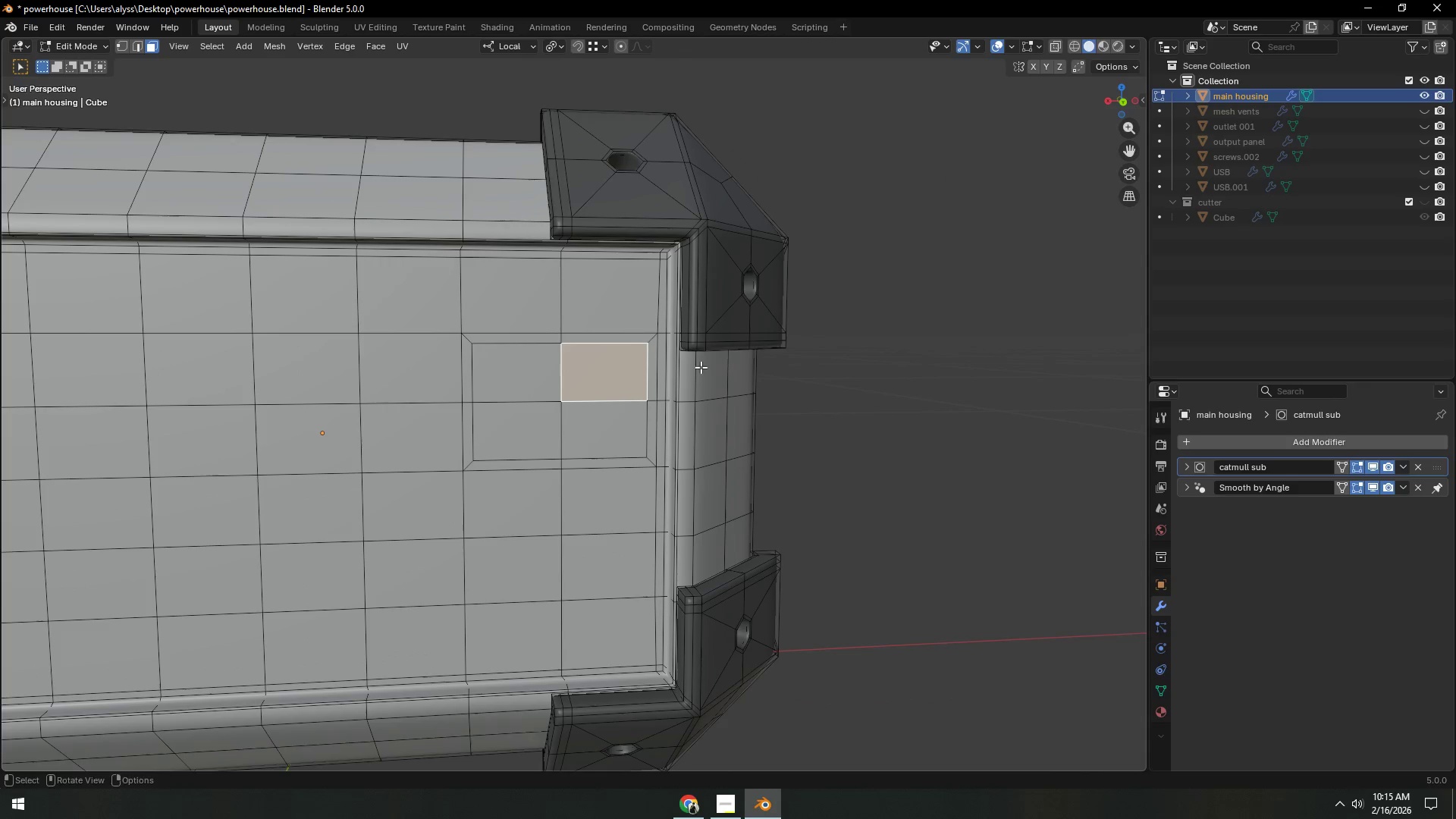 
hold_key(key=ShiftLeft, duration=0.41)
 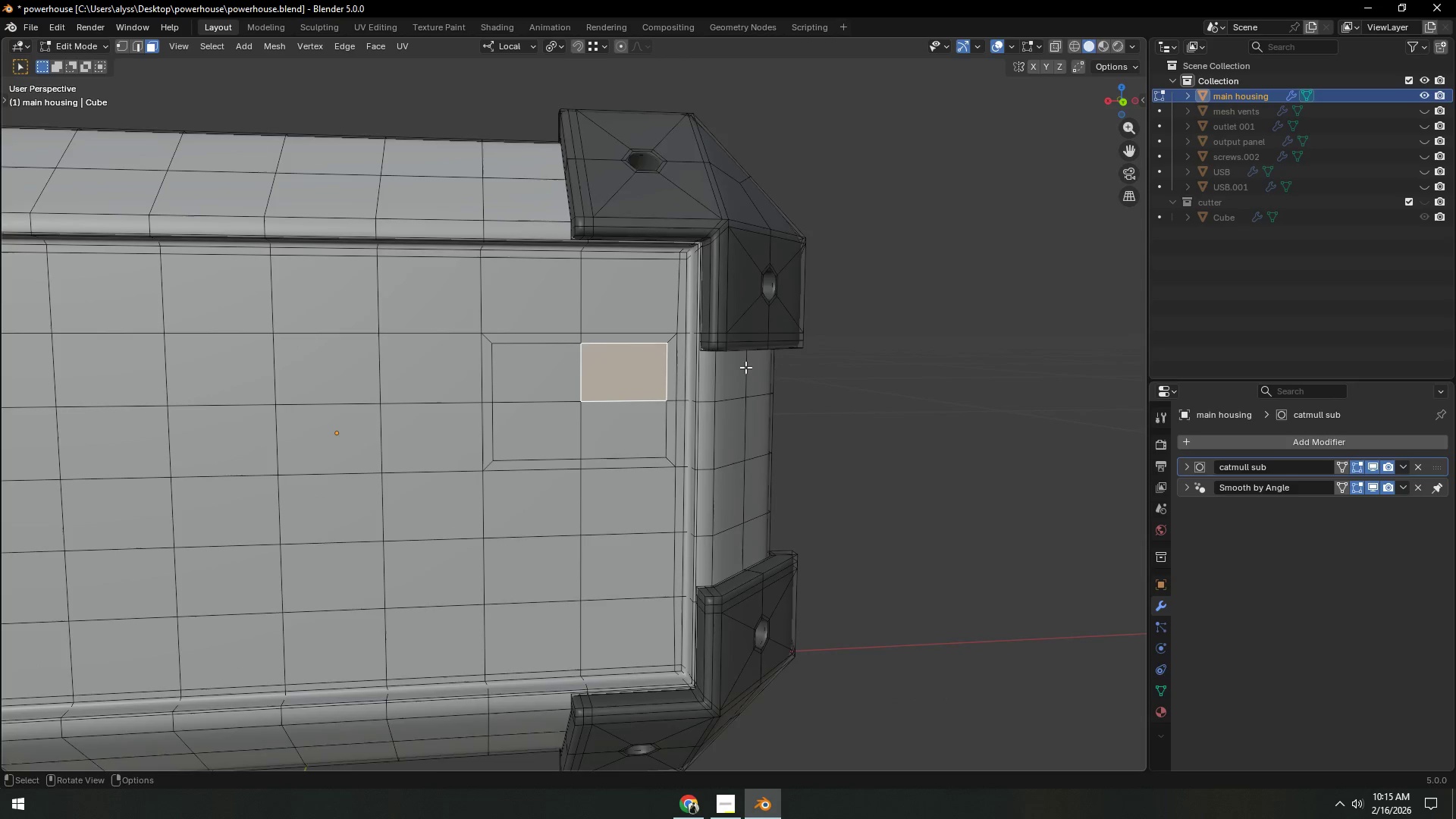 
scroll: coordinate [746, 368], scroll_direction: down, amount: 4.0
 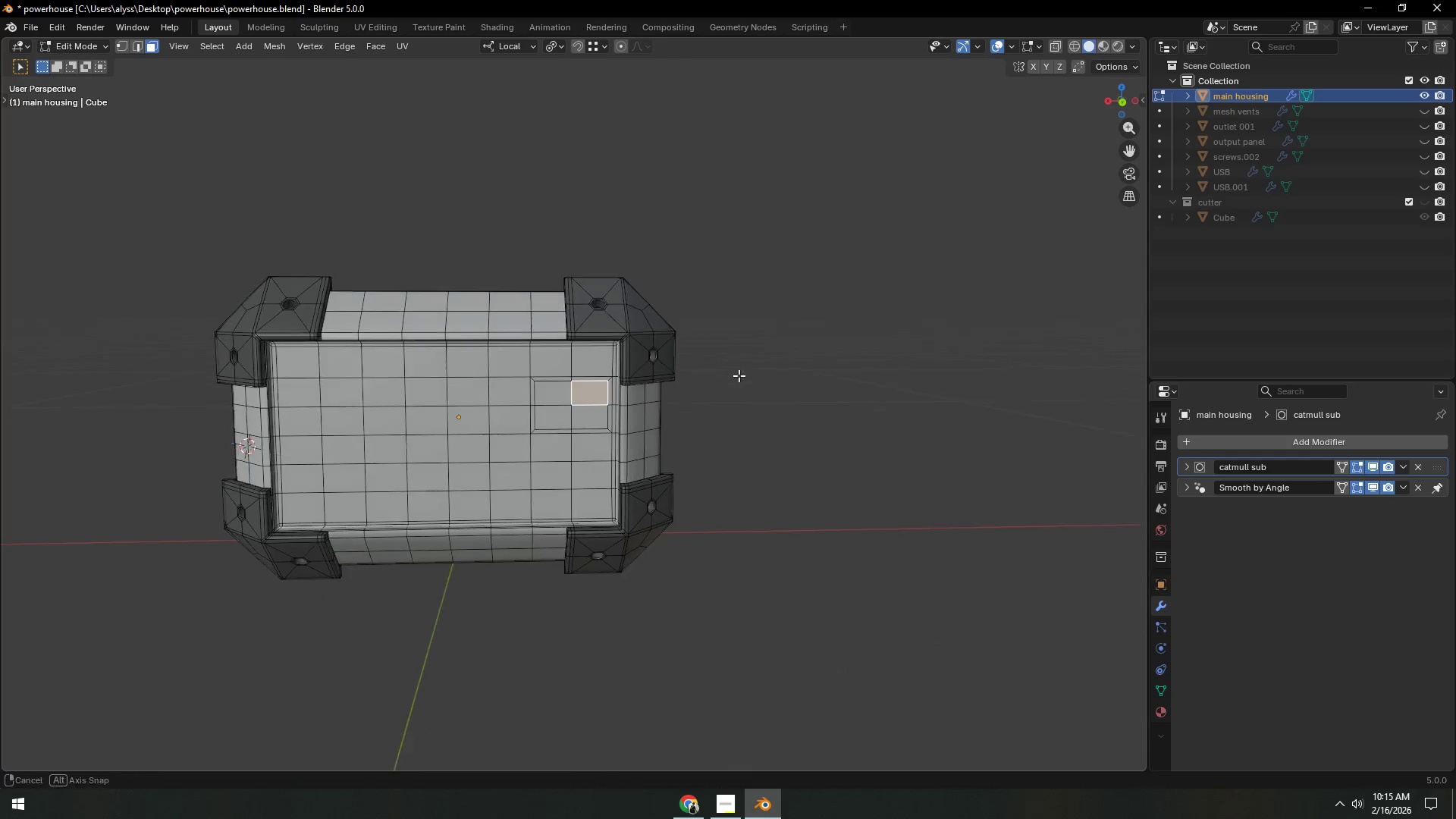 
scroll: coordinate [709, 385], scroll_direction: up, amount: 6.0
 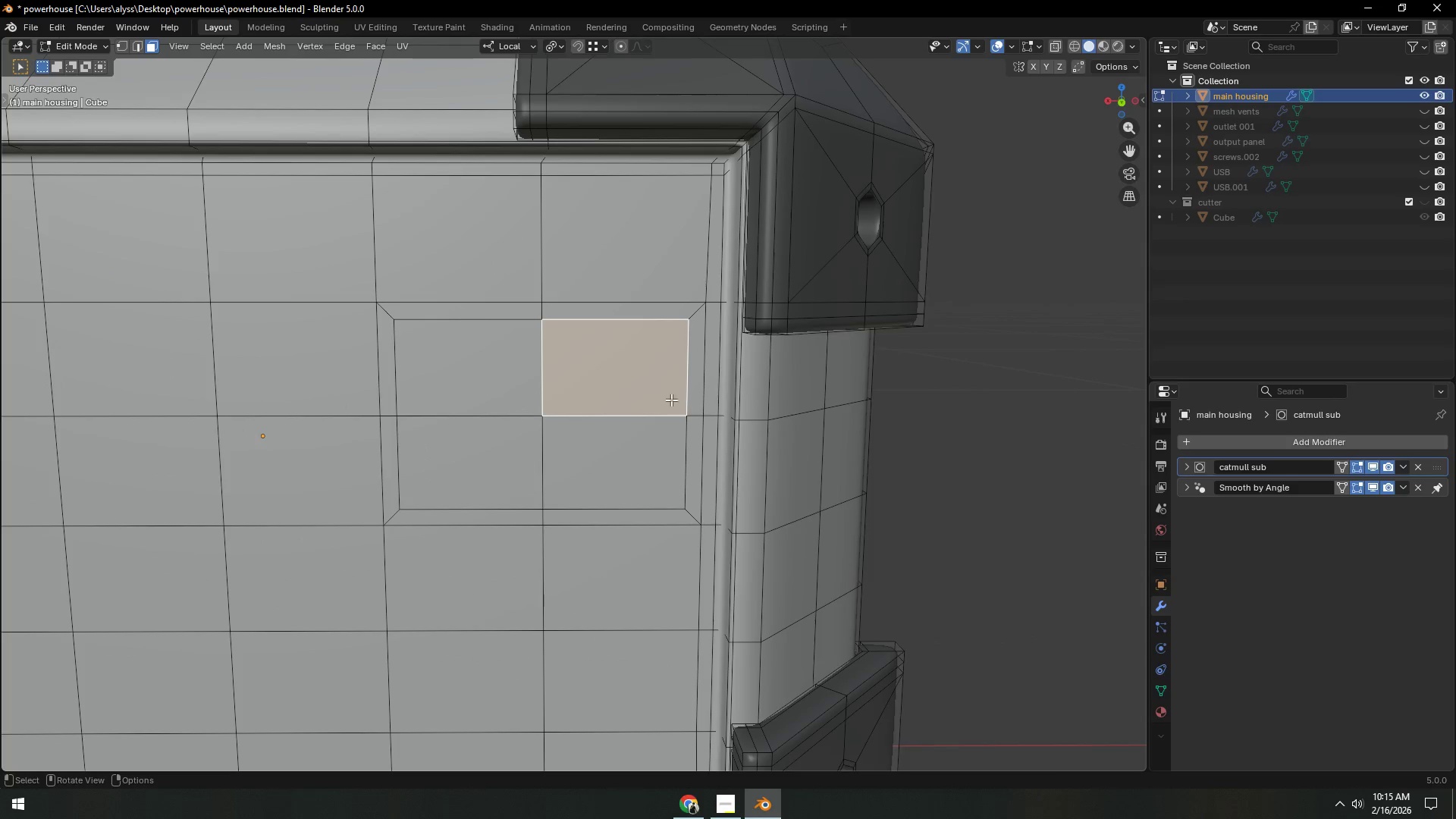 
hold_key(key=ShiftLeft, duration=0.58)
left_click_drag(start_coordinate=[612, 441], to_coordinate=[608, 441])
 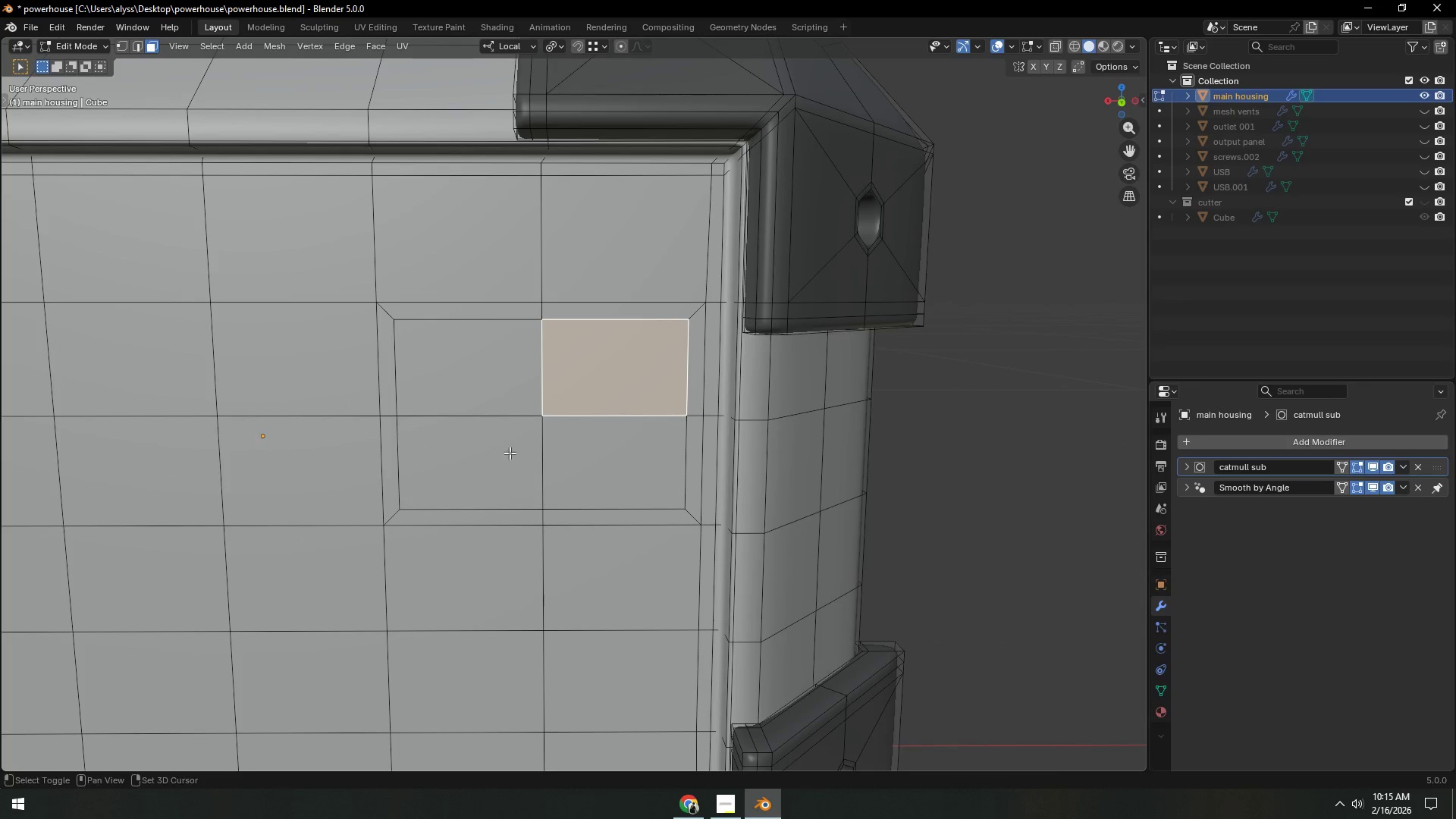 
double_click([495, 453])
 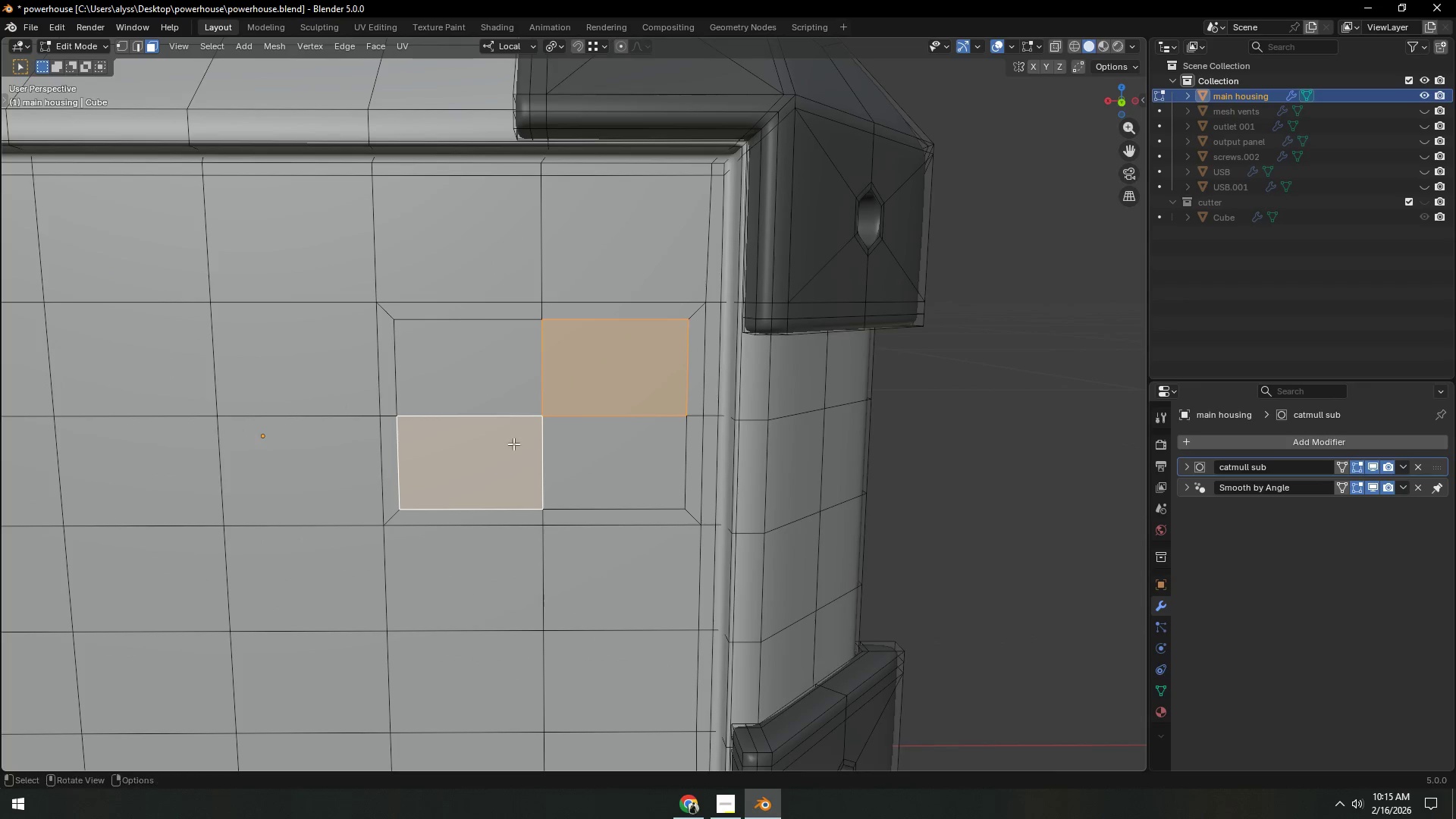 
hold_key(key=ShiftLeft, duration=0.67)
double_click([510, 370])
 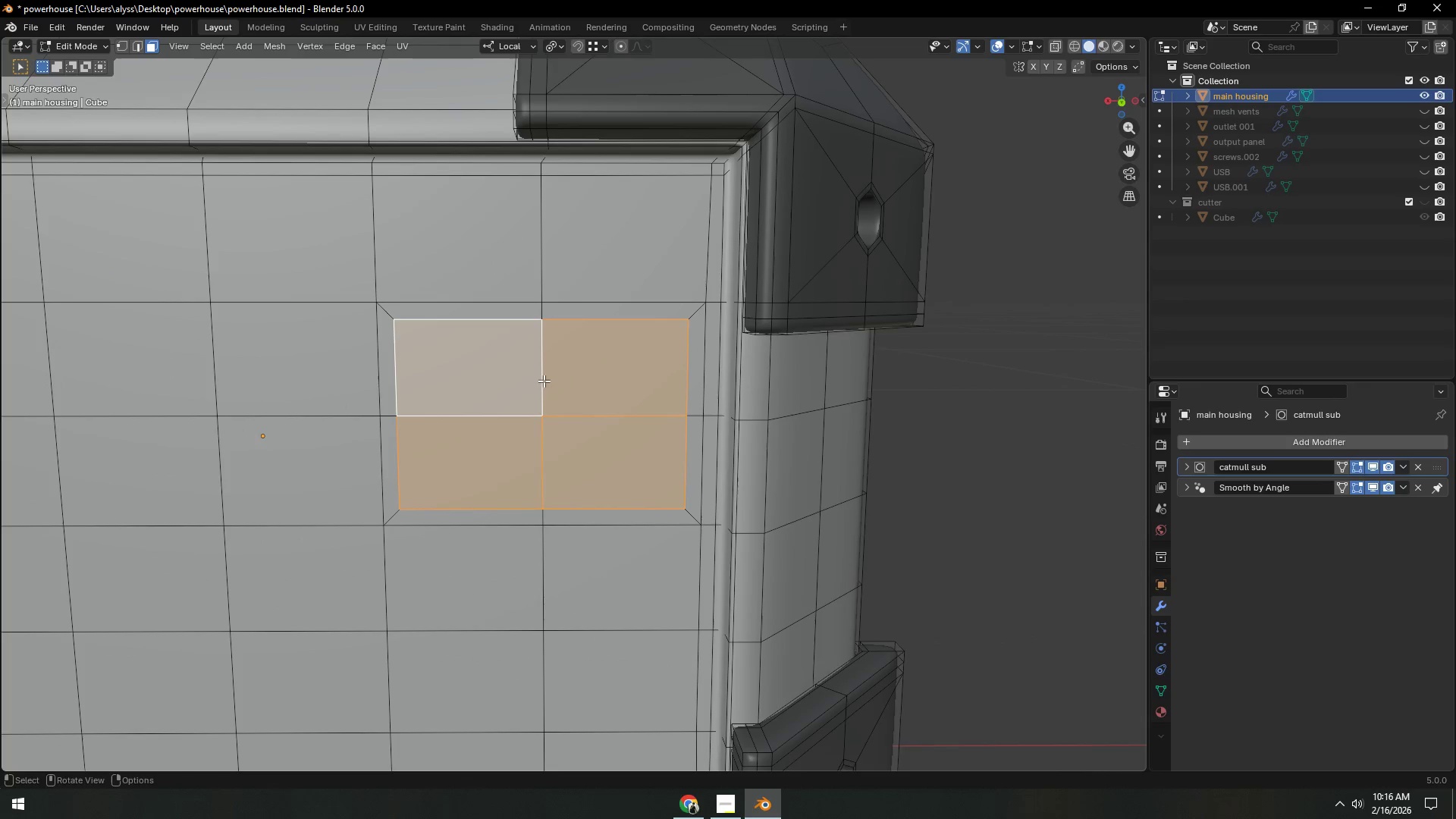 
key(X)
 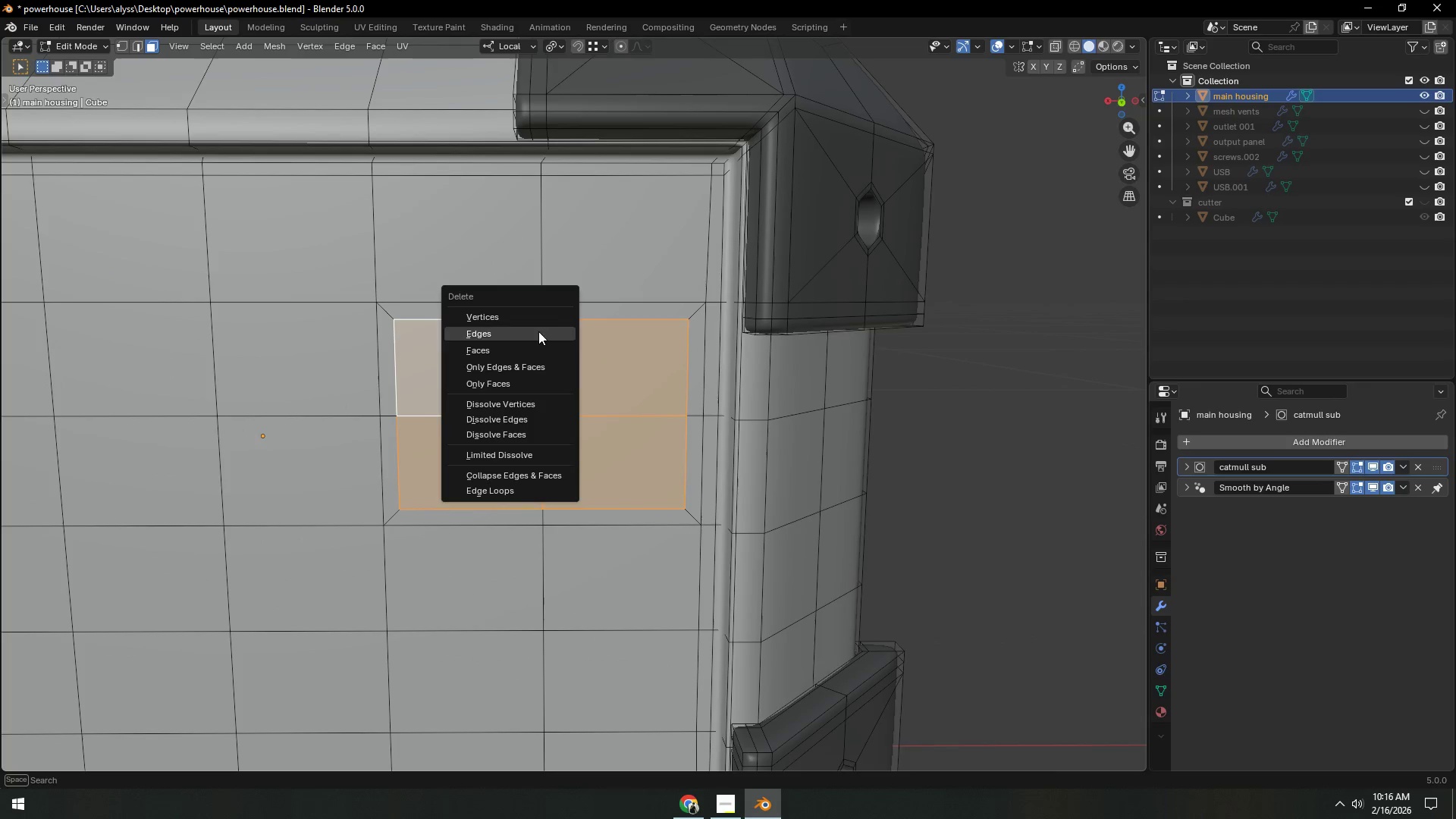 
left_click([537, 320])
 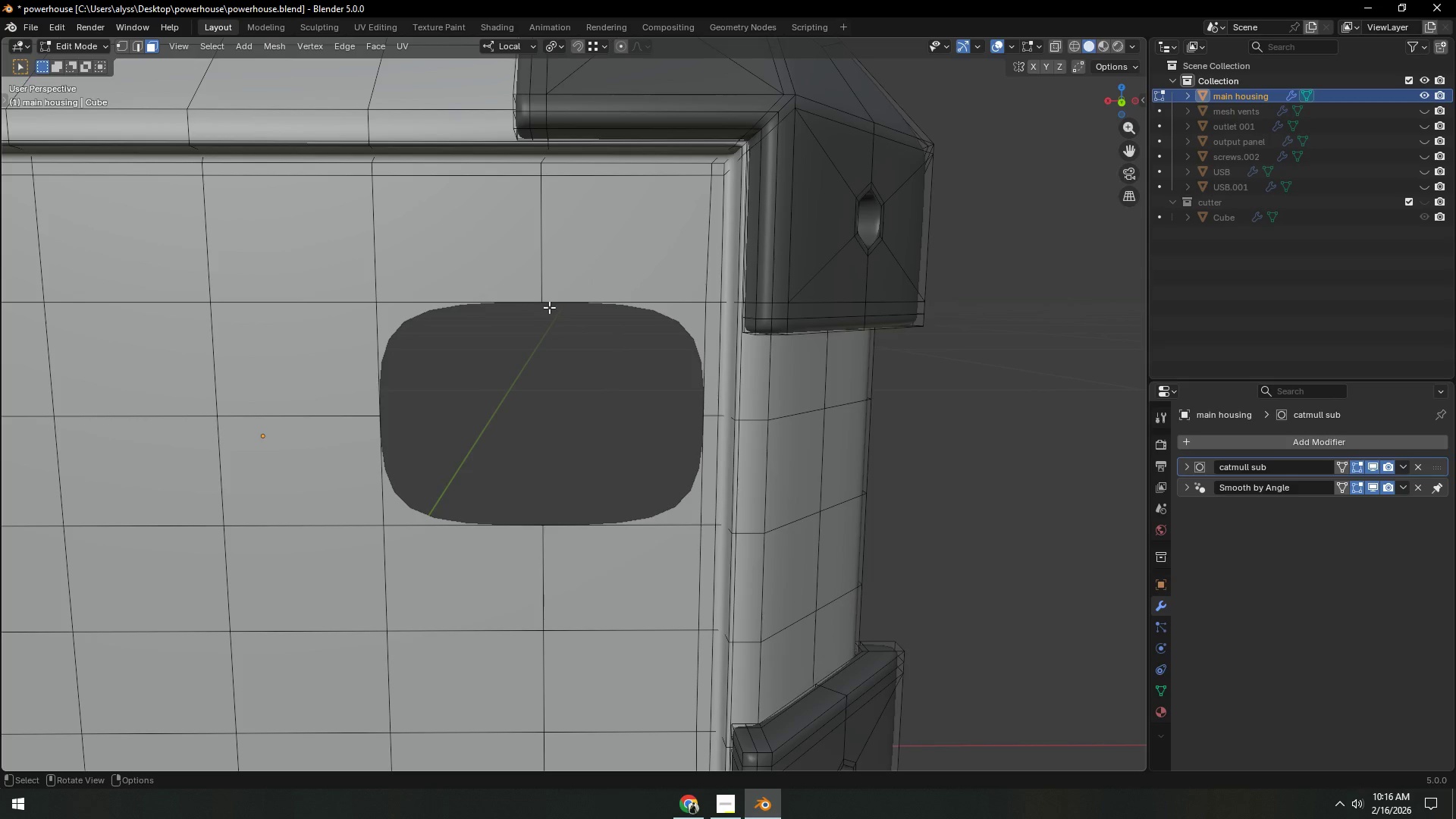 
key(1)
 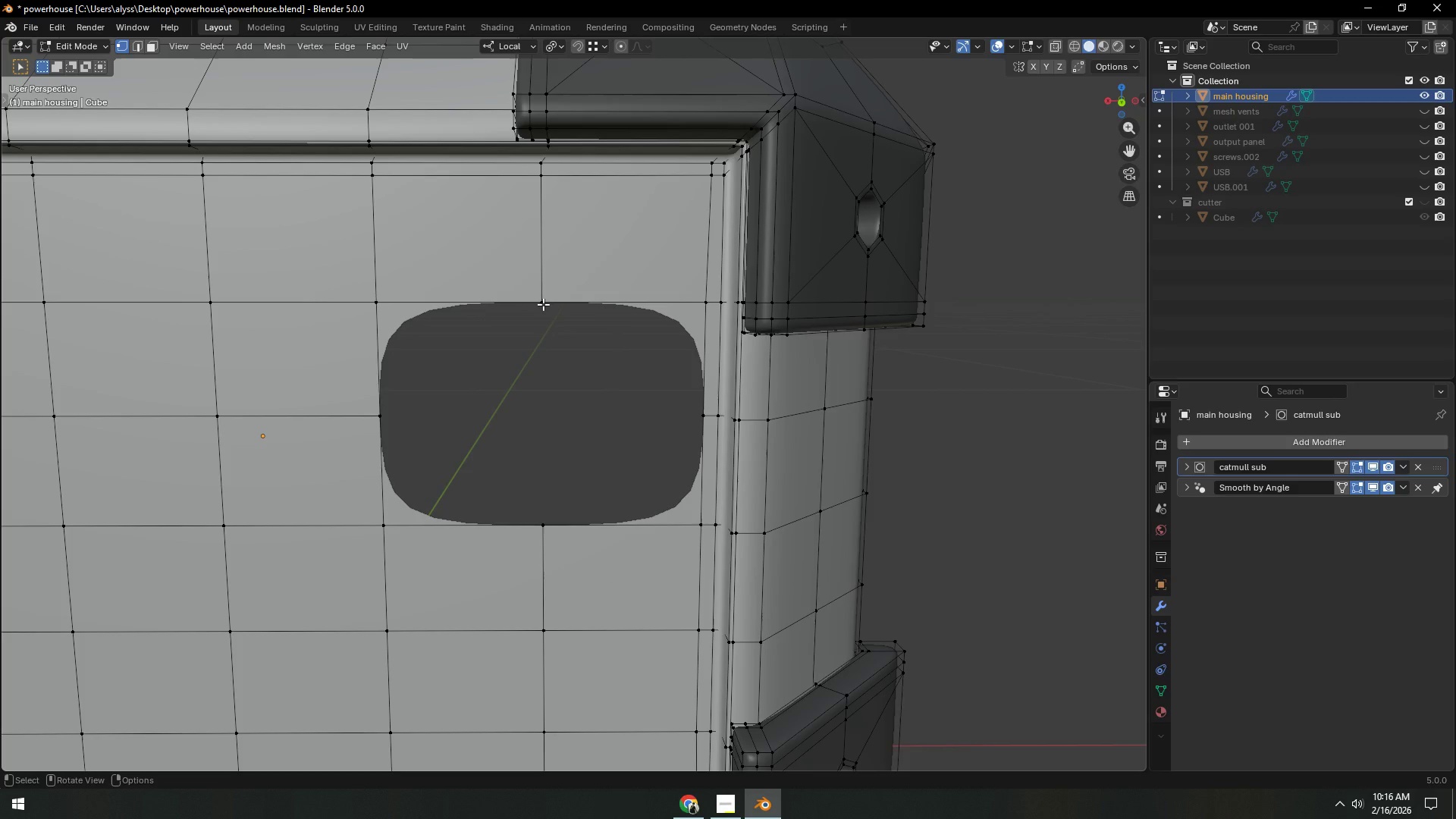 
left_click([543, 304])
 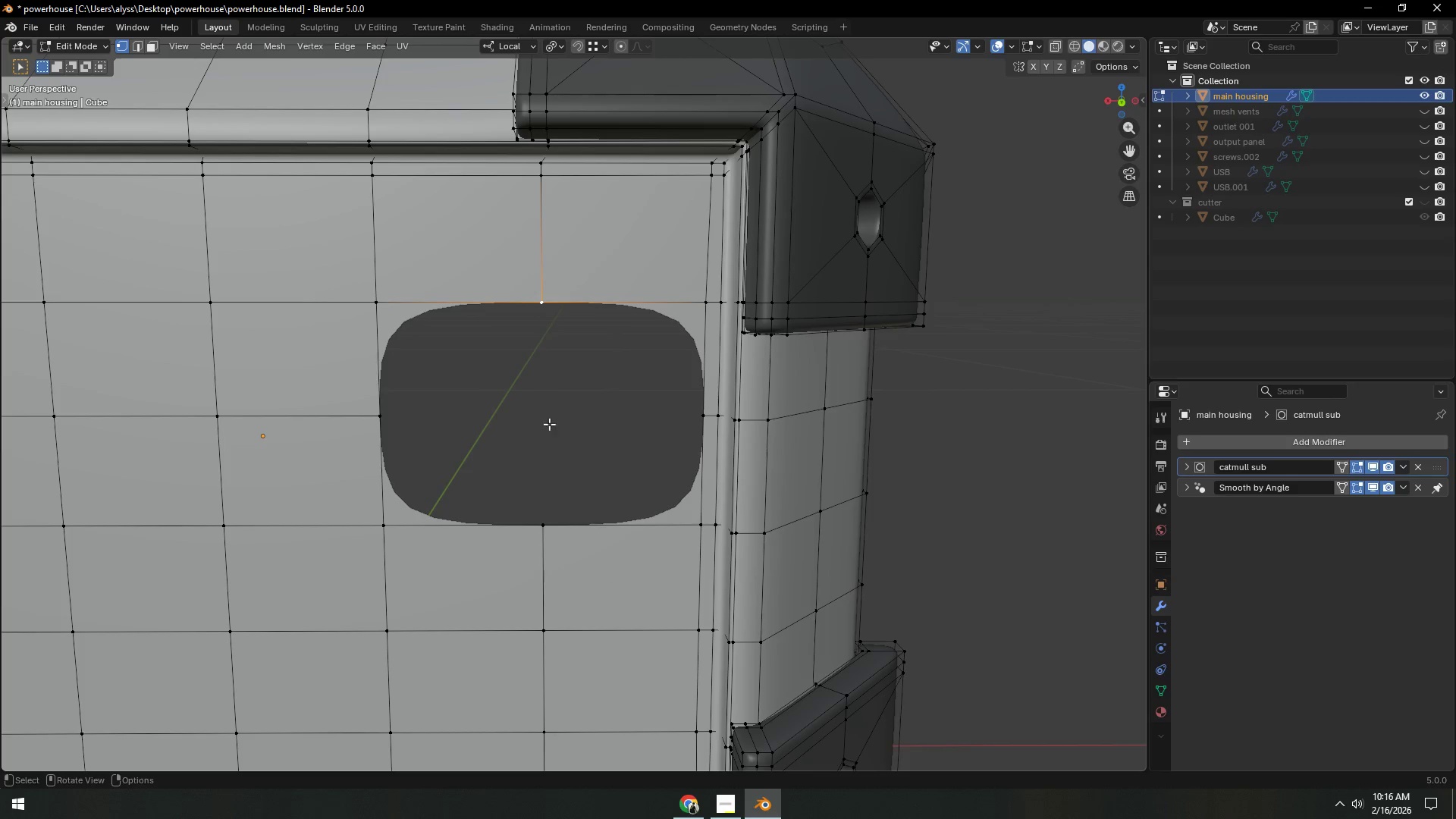 
key(Shift+ShiftLeft)
 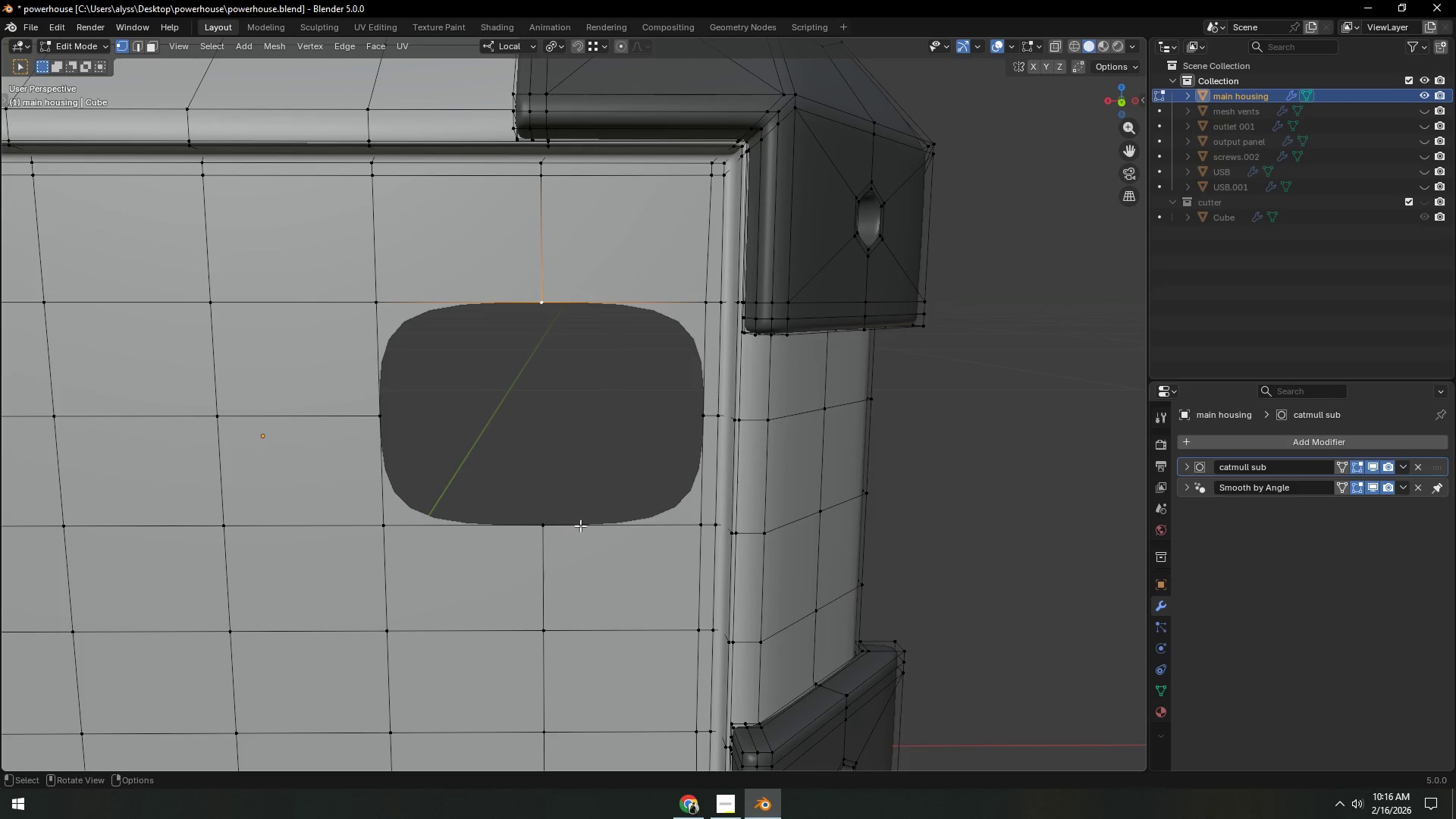 
hold_key(key=AltLeft, duration=0.42)
left_click([585, 529])
 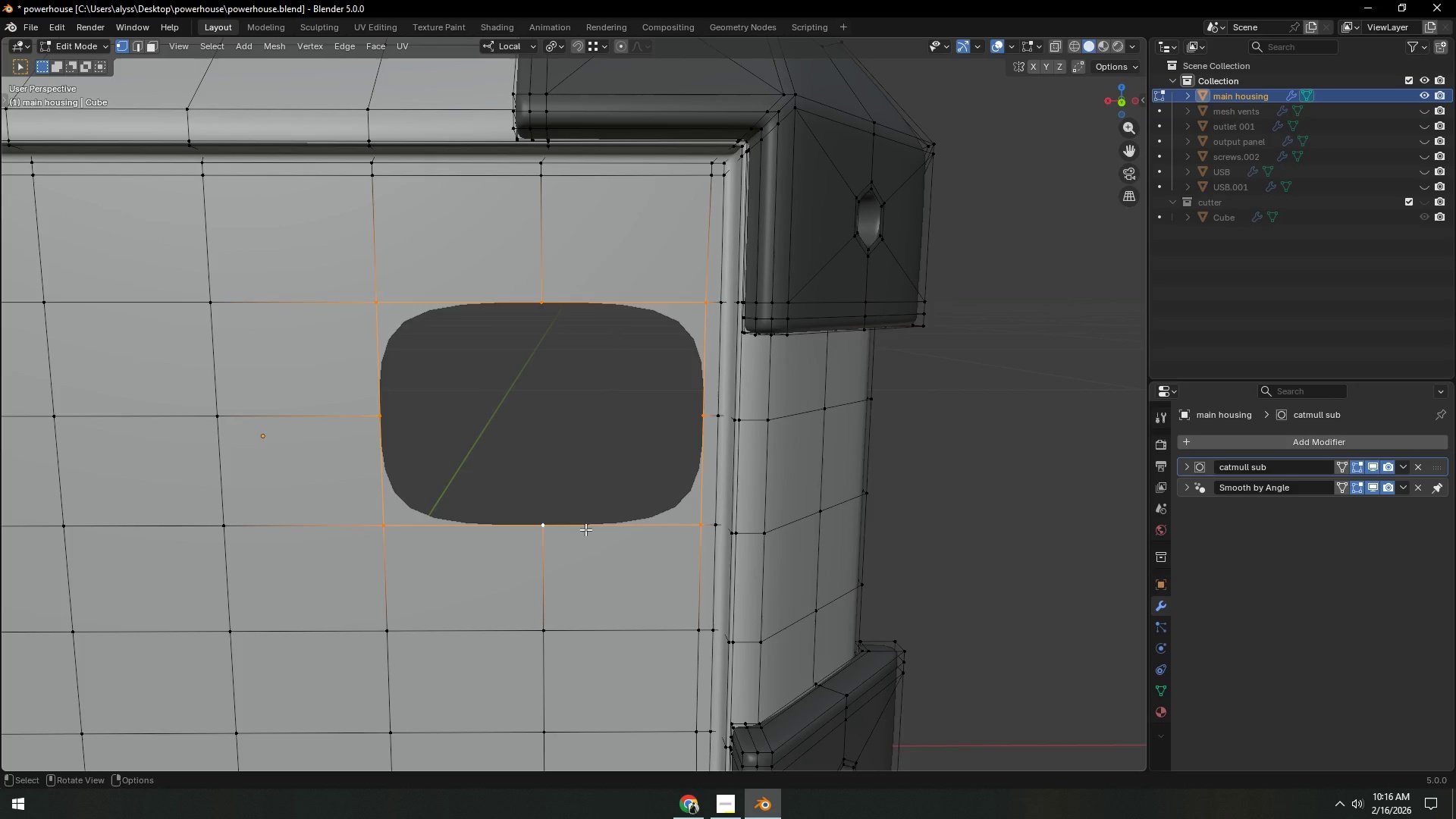 
key(Control+ControlLeft)
 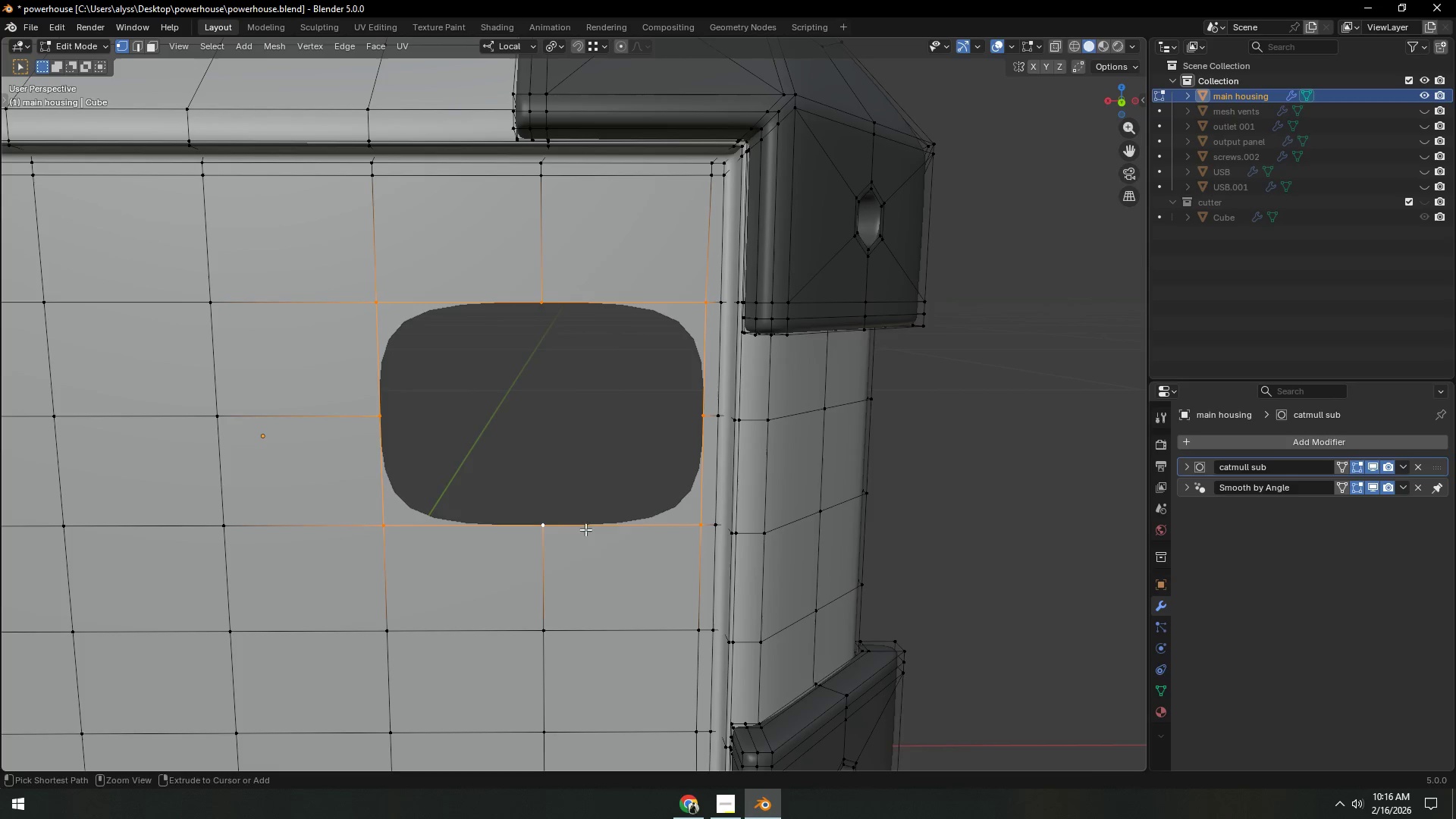 
key(Control+F)
 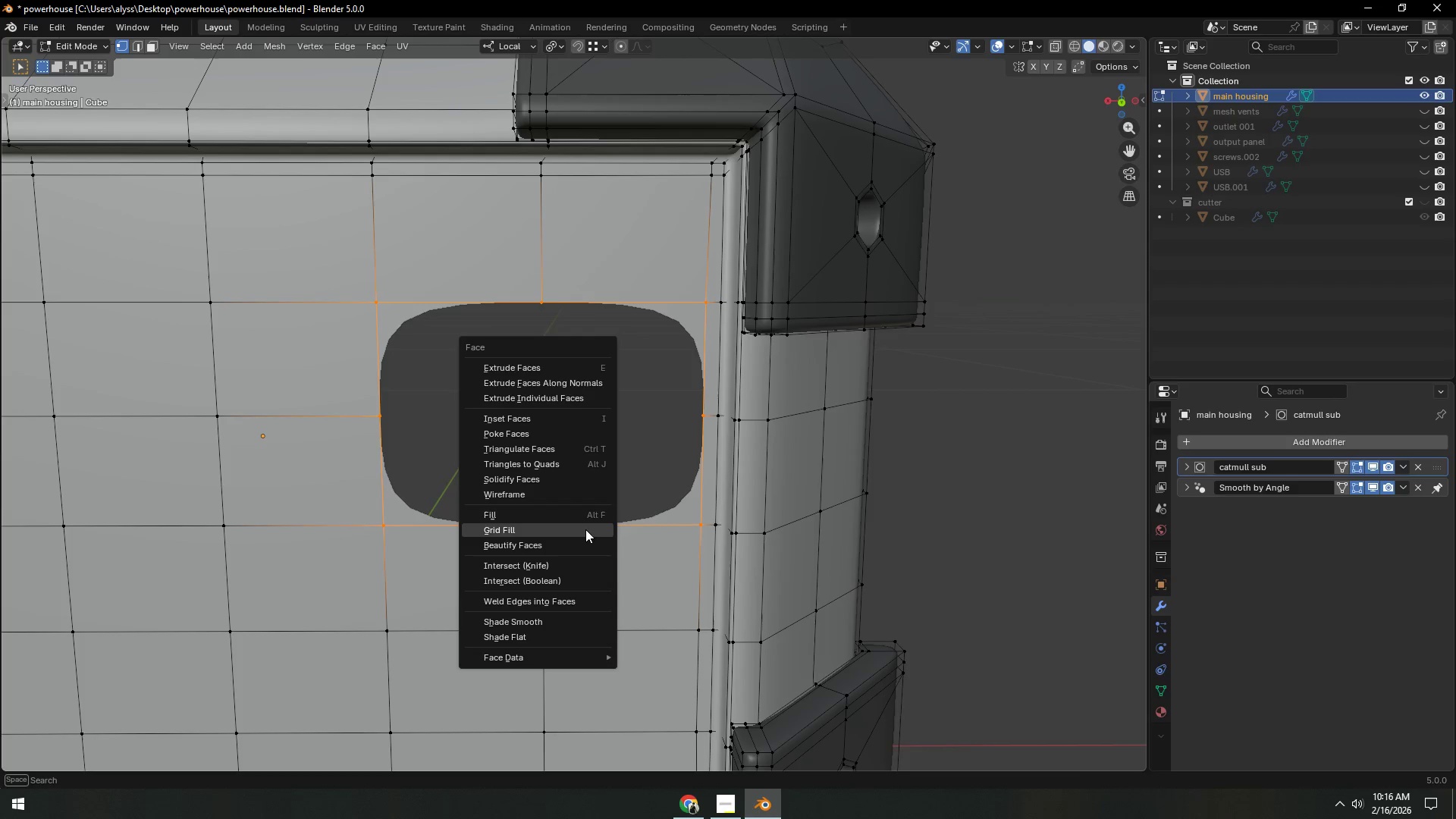 
left_click([585, 529])
 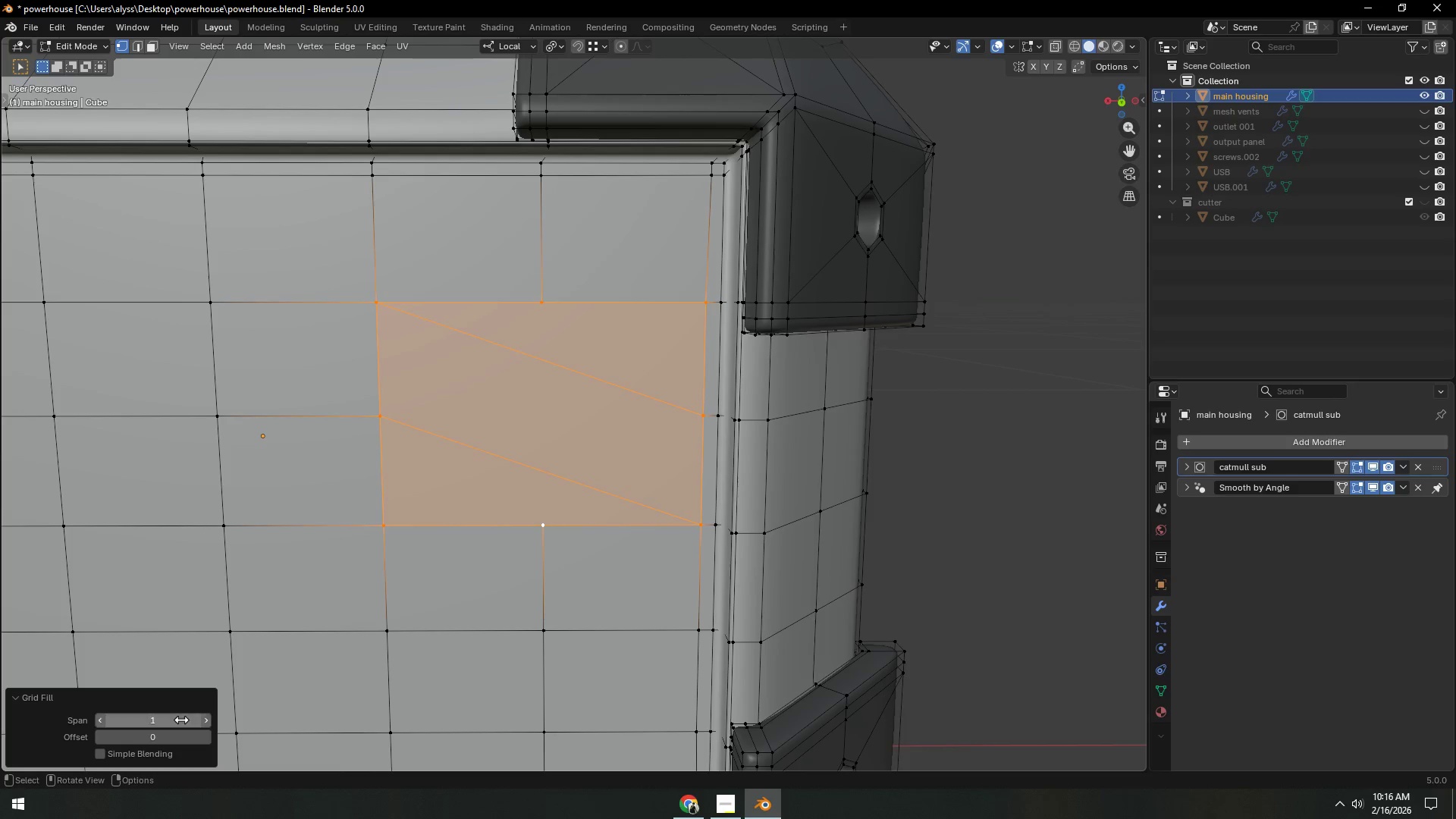 
left_click([207, 743])
 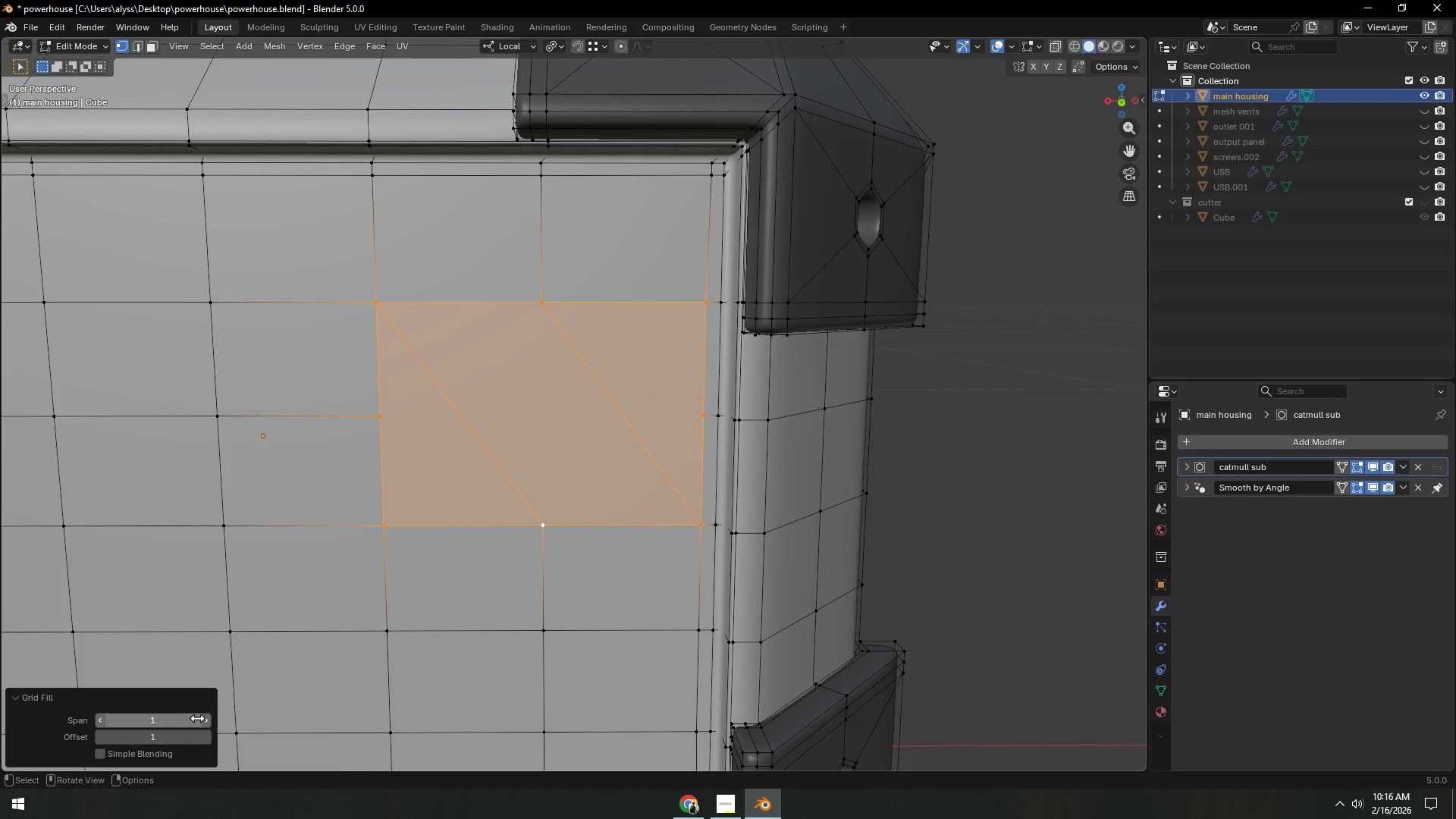 
left_click([209, 719])
 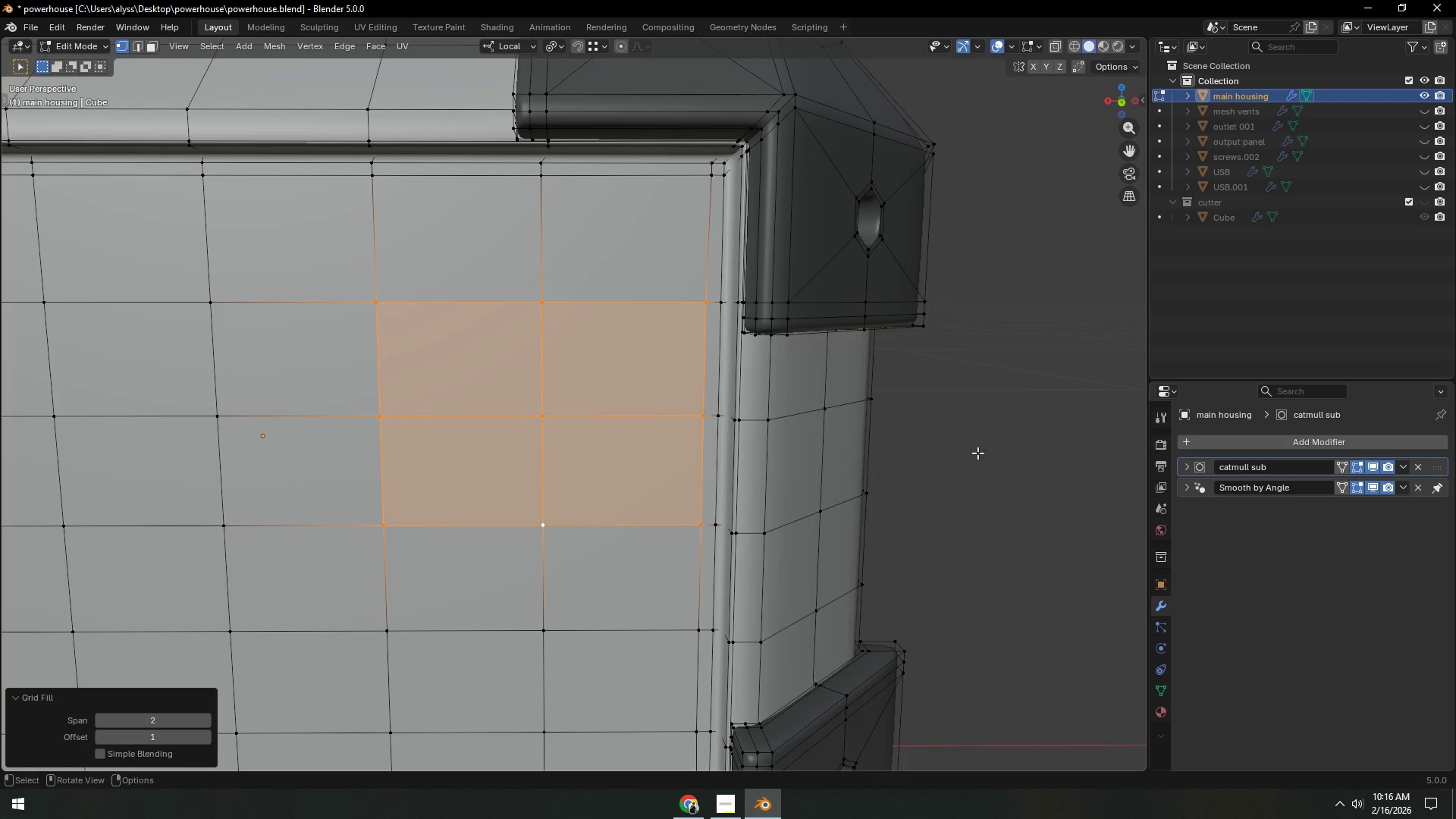 
left_click([1016, 446])
 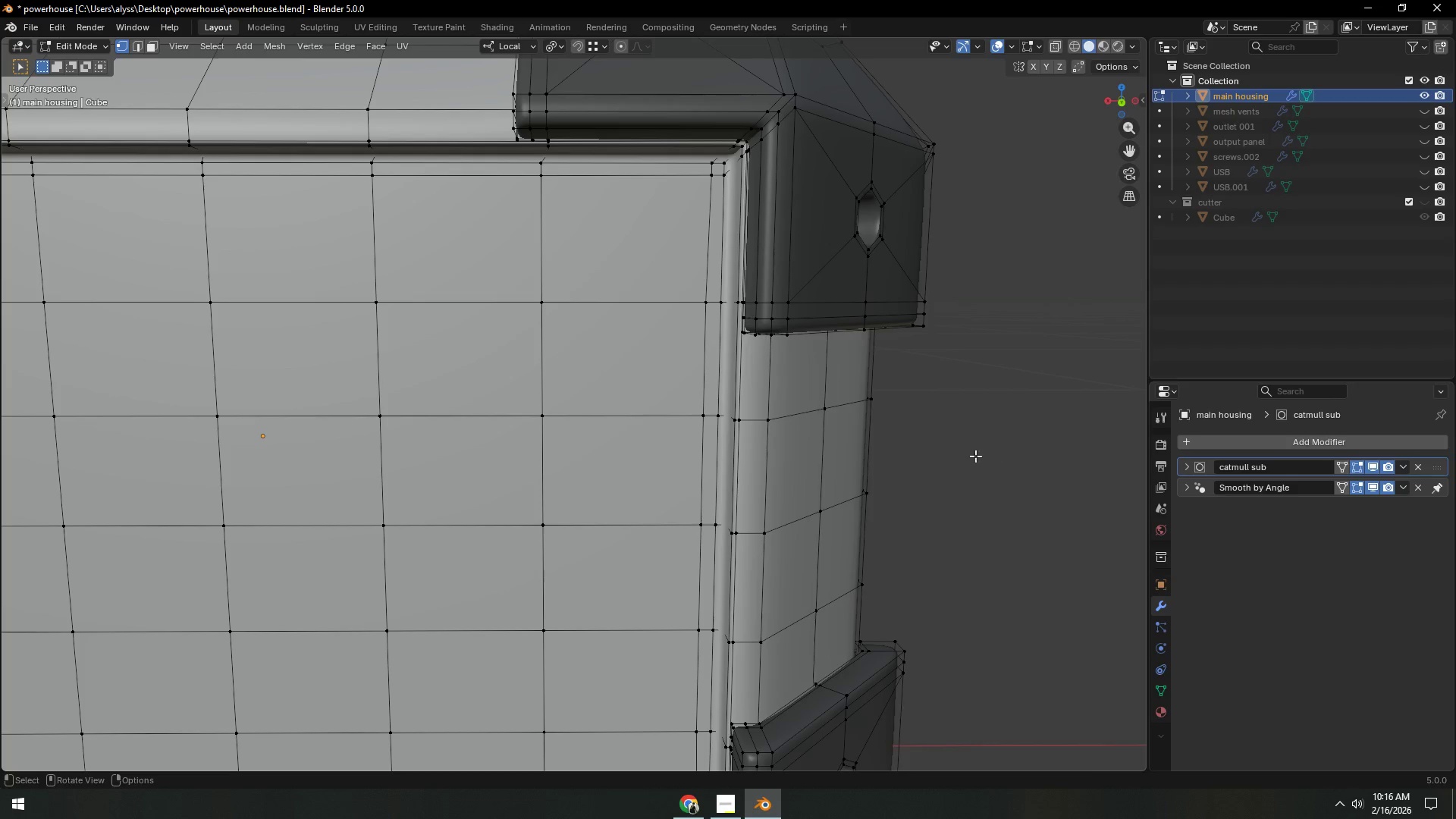 
hold_key(key=ShiftLeft, duration=0.44)
 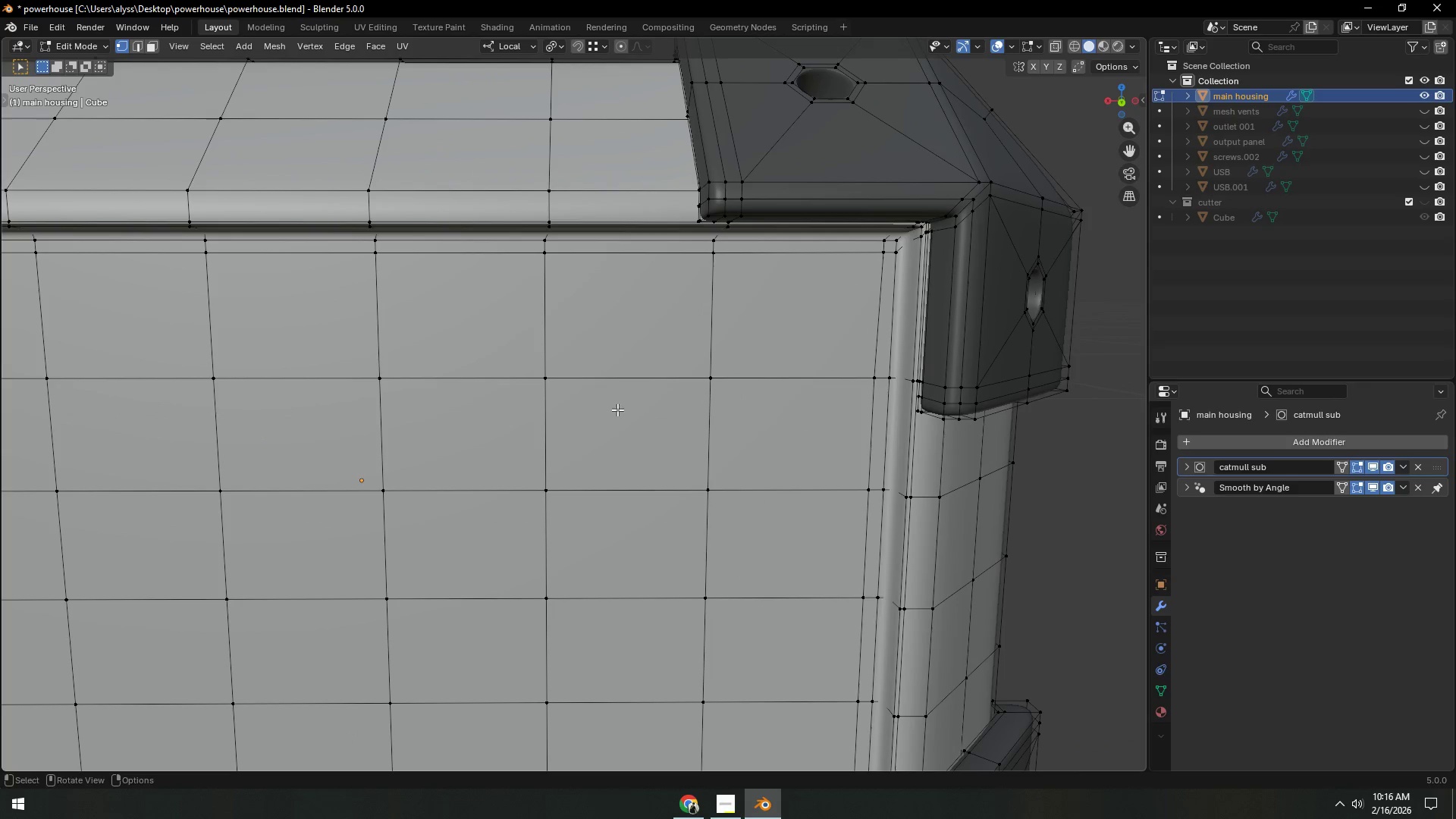 
hold_key(key=ShiftLeft, duration=0.34)
 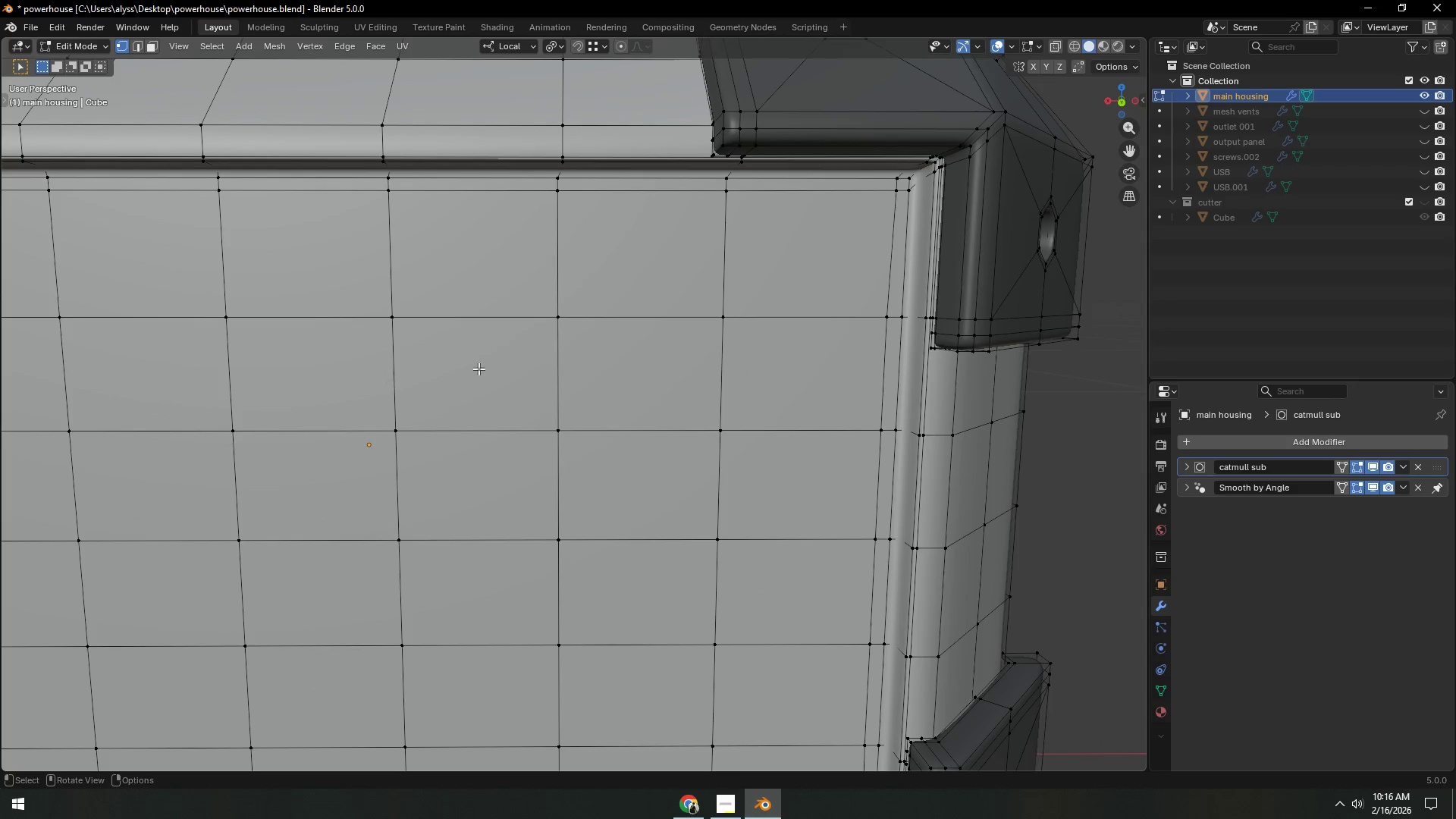 
left_click([479, 369])
 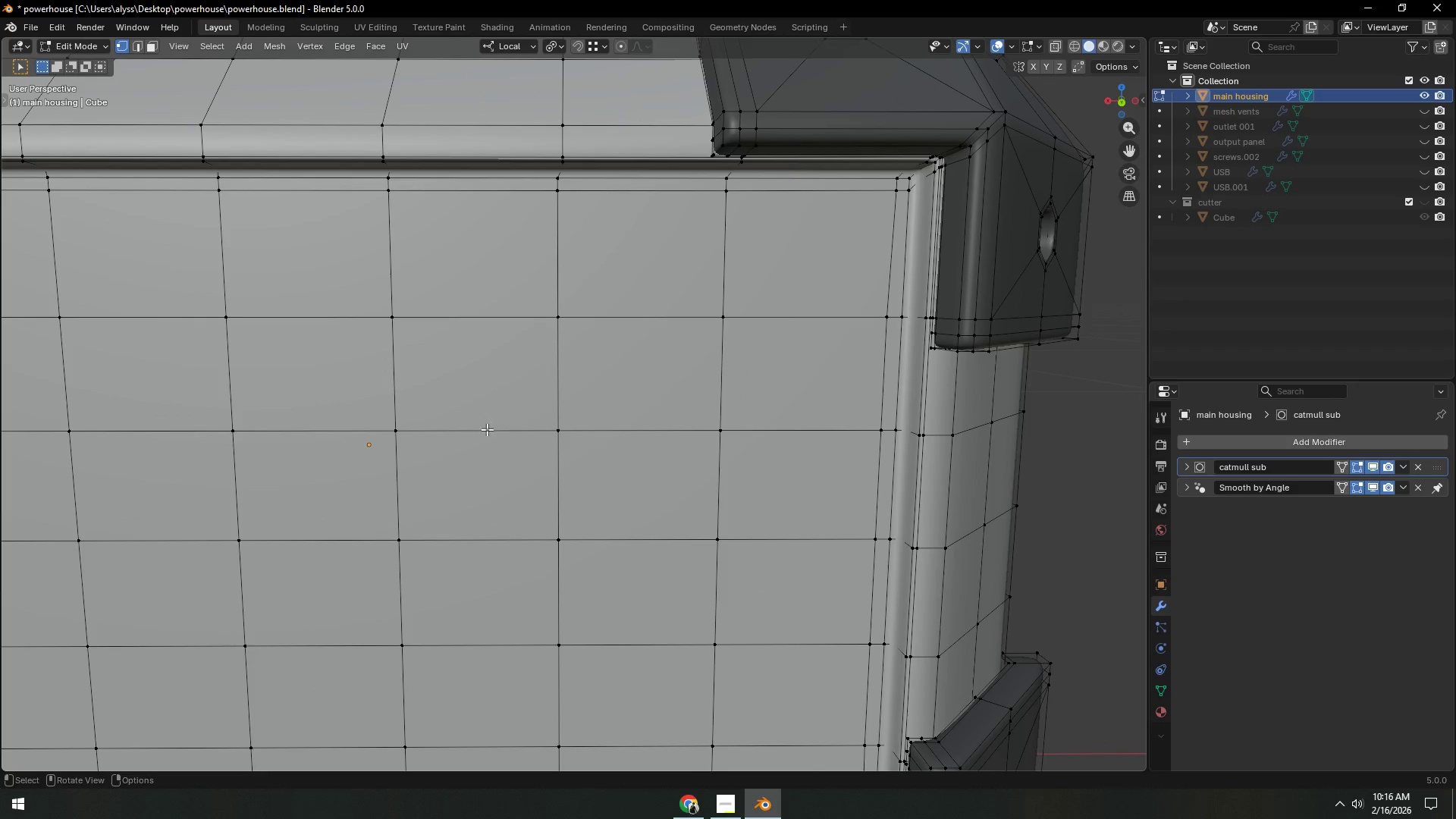 
key(3)
 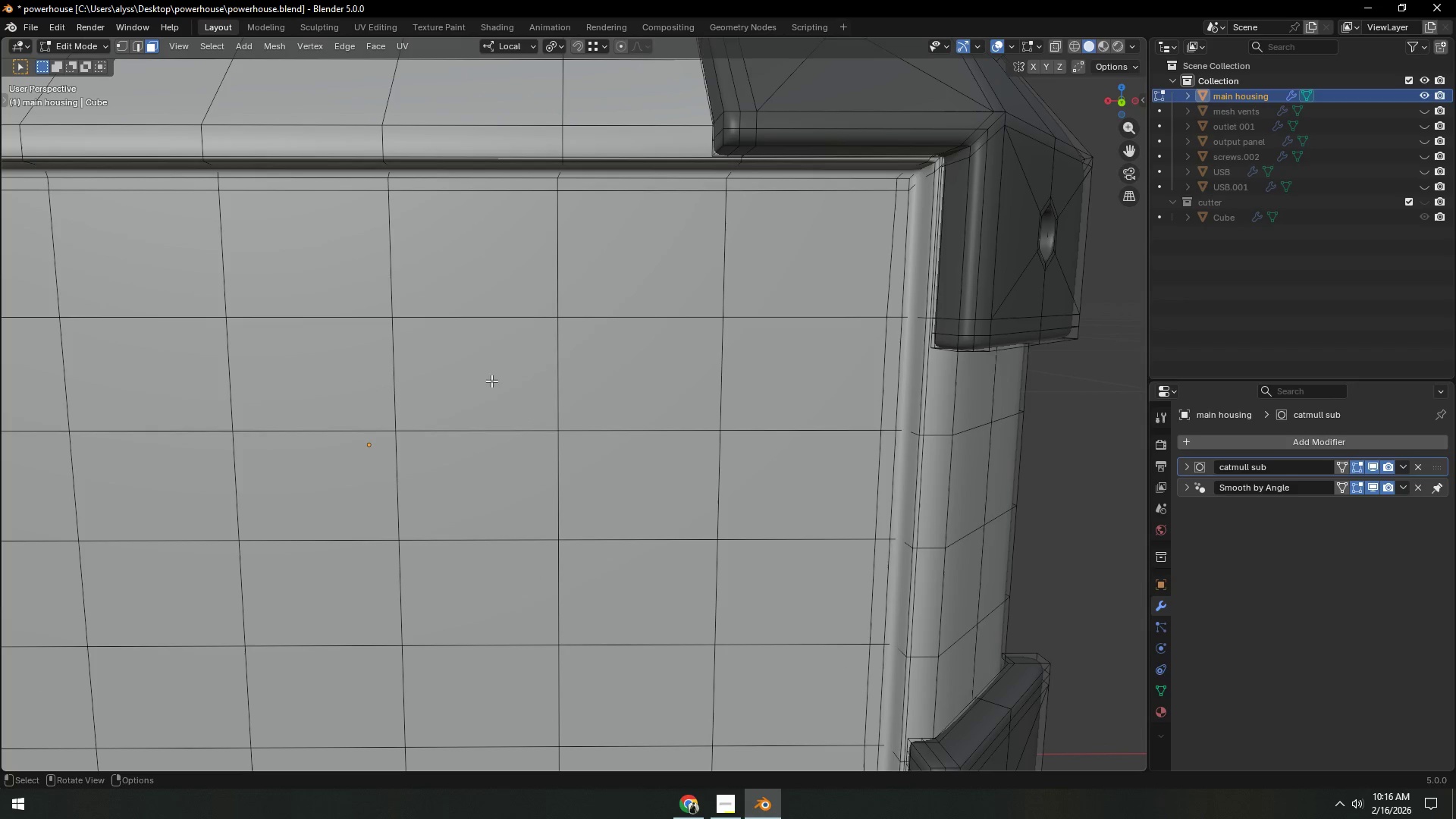 
left_click([491, 381])
 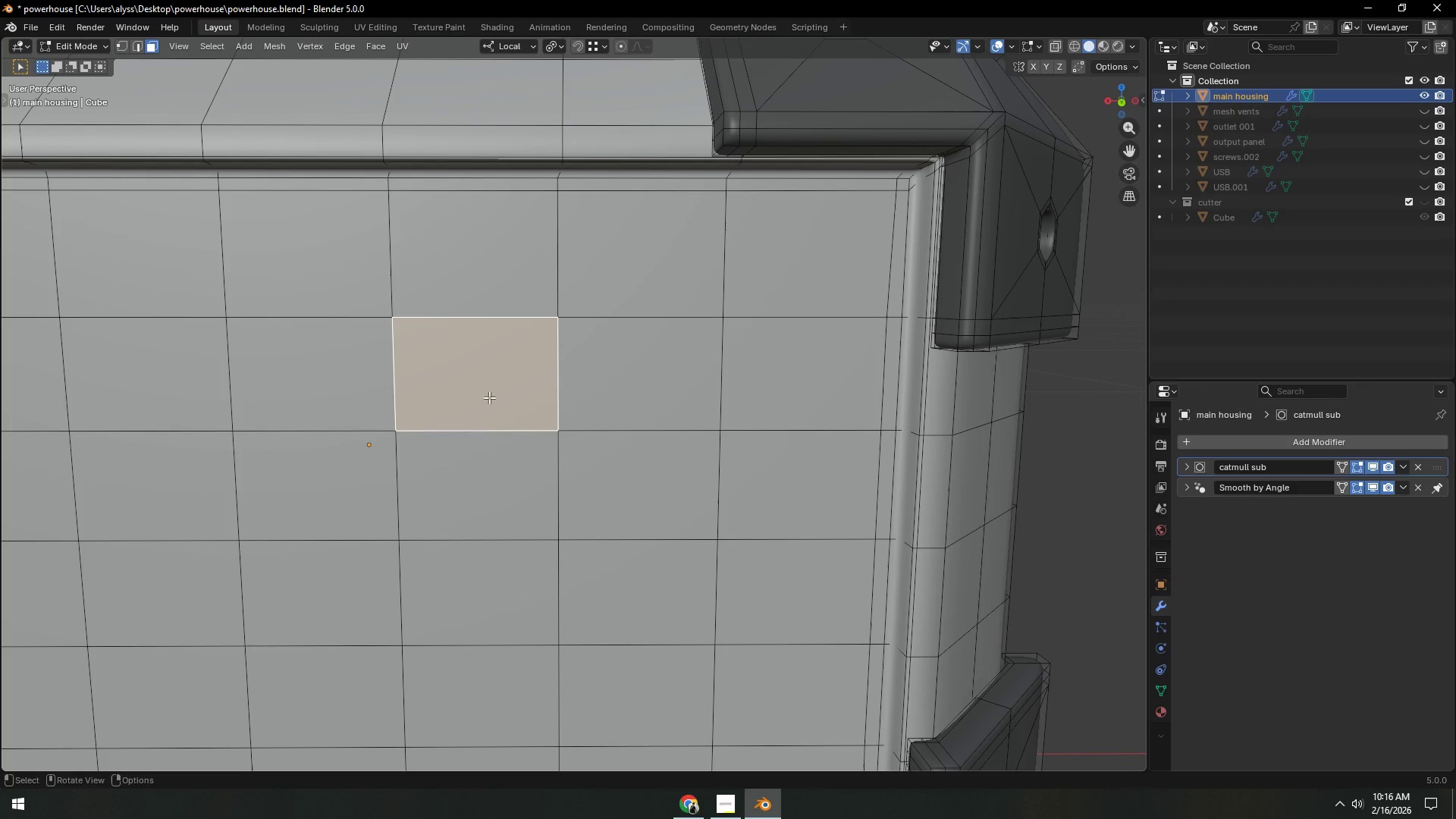 
hold_key(key=ShiftLeft, duration=1.2)
double_click([478, 455])
 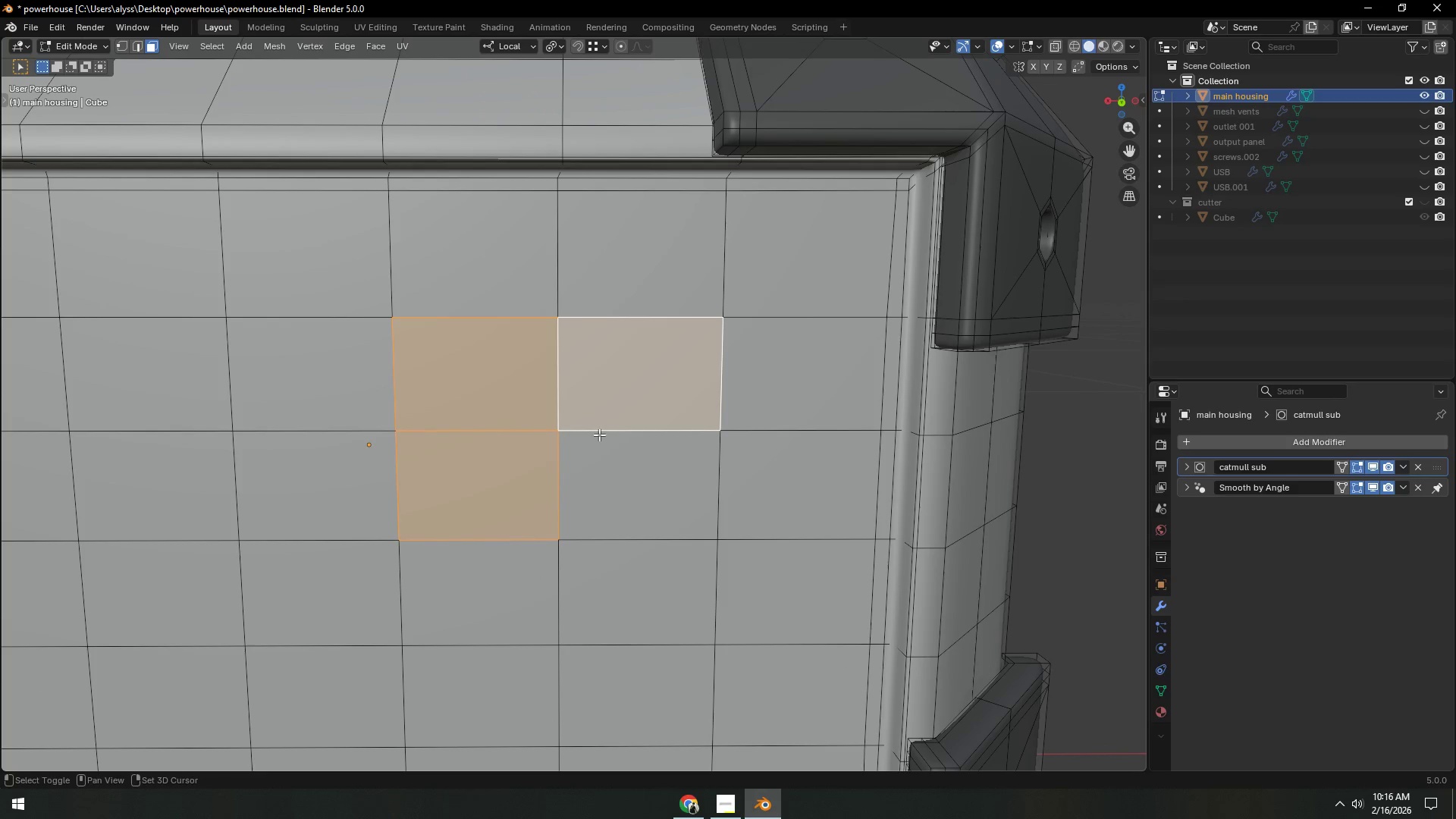 
triple_click([601, 453])
 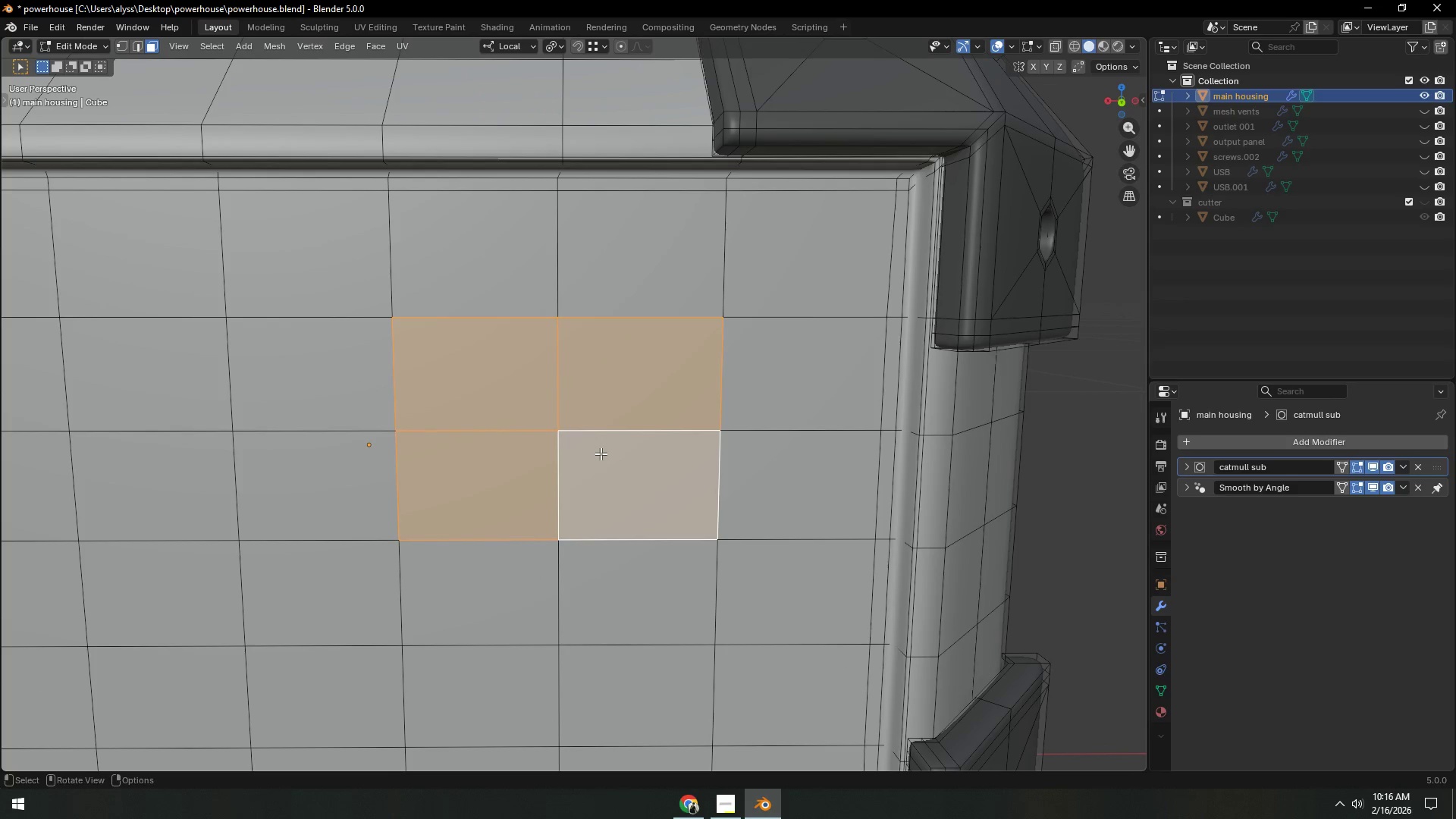 
hold_key(key=ShiftLeft, duration=0.42)
 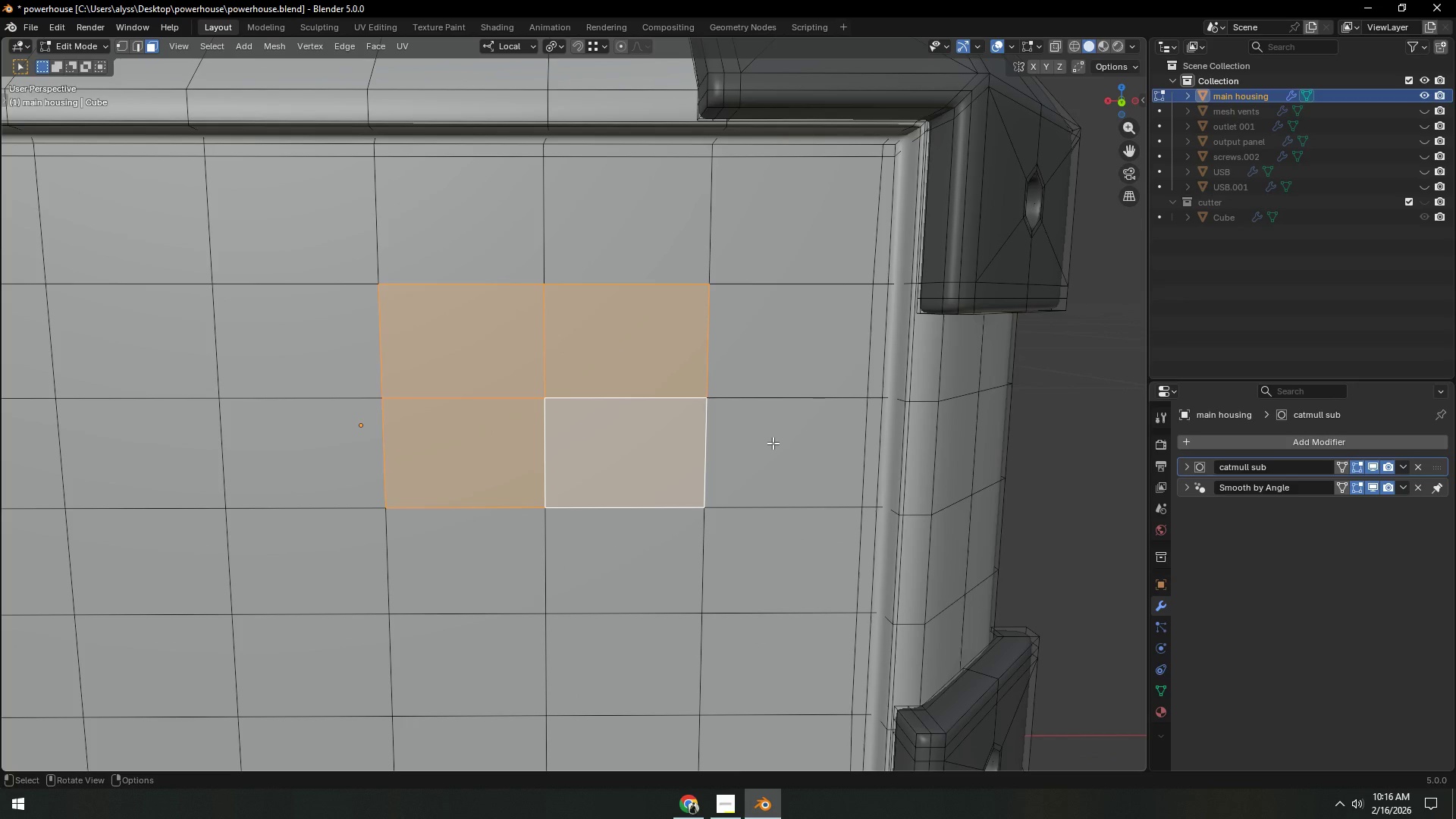 
key(I)
 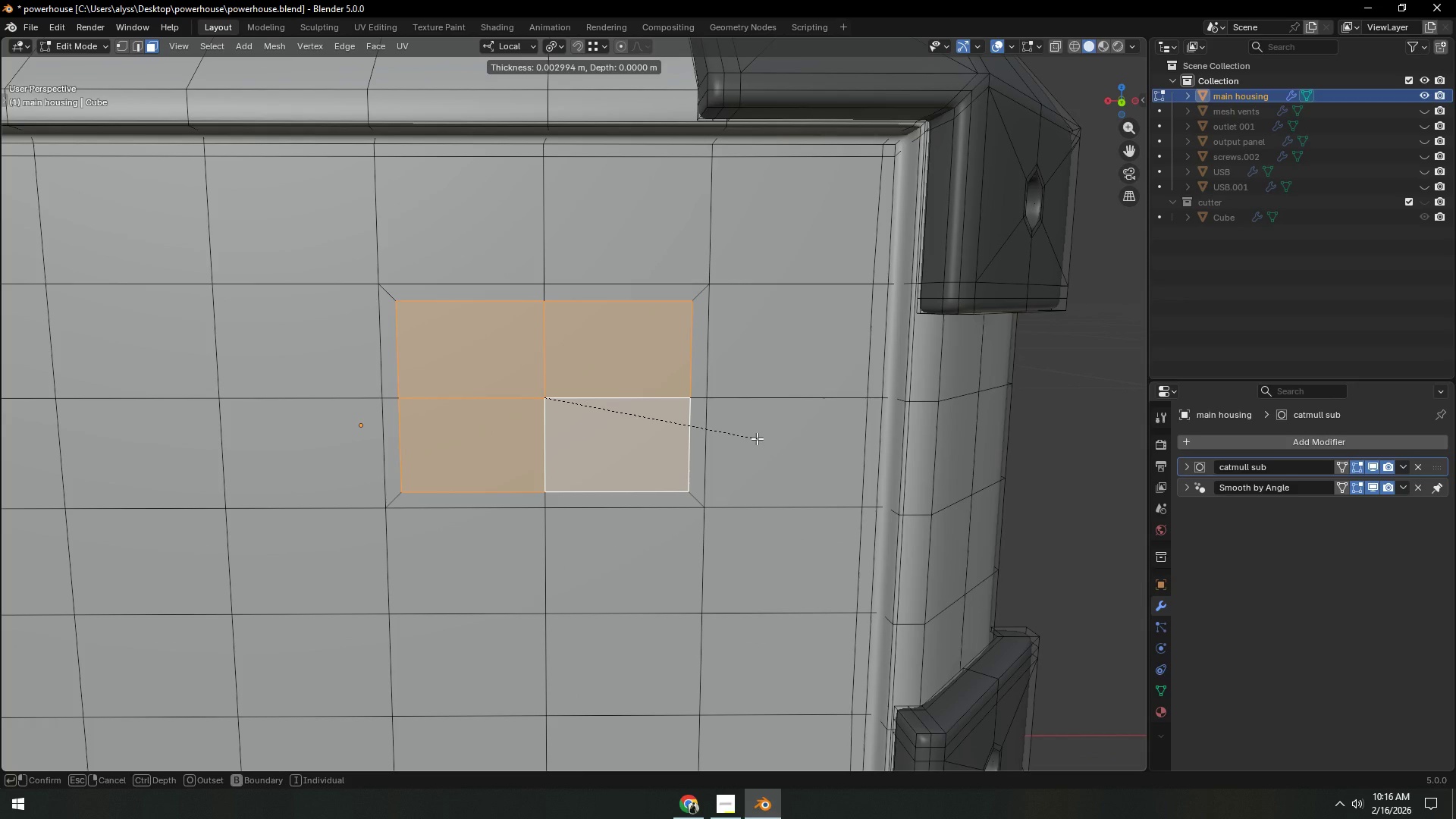 
left_click([758, 438])
 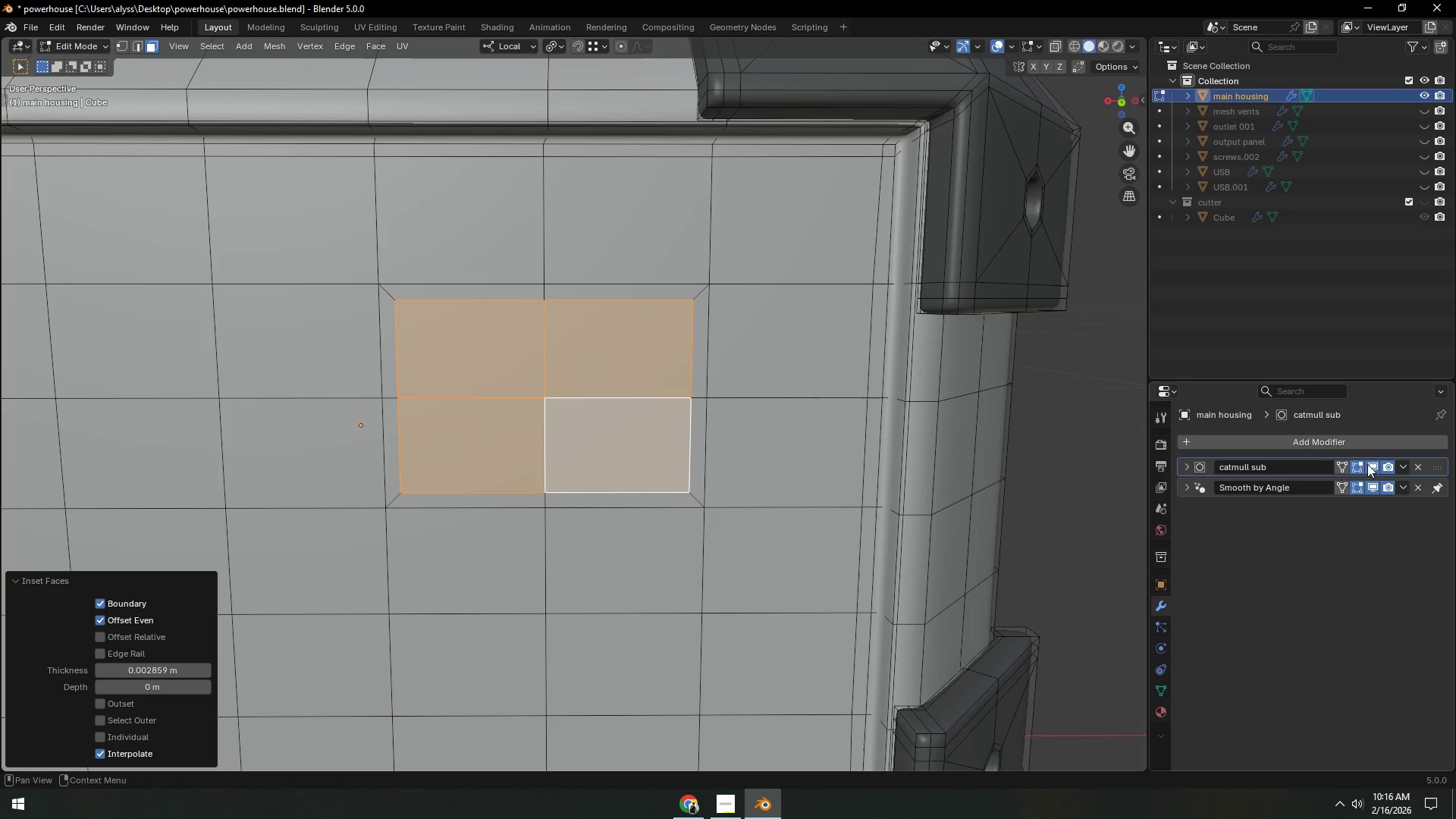 
left_click([1369, 463])
 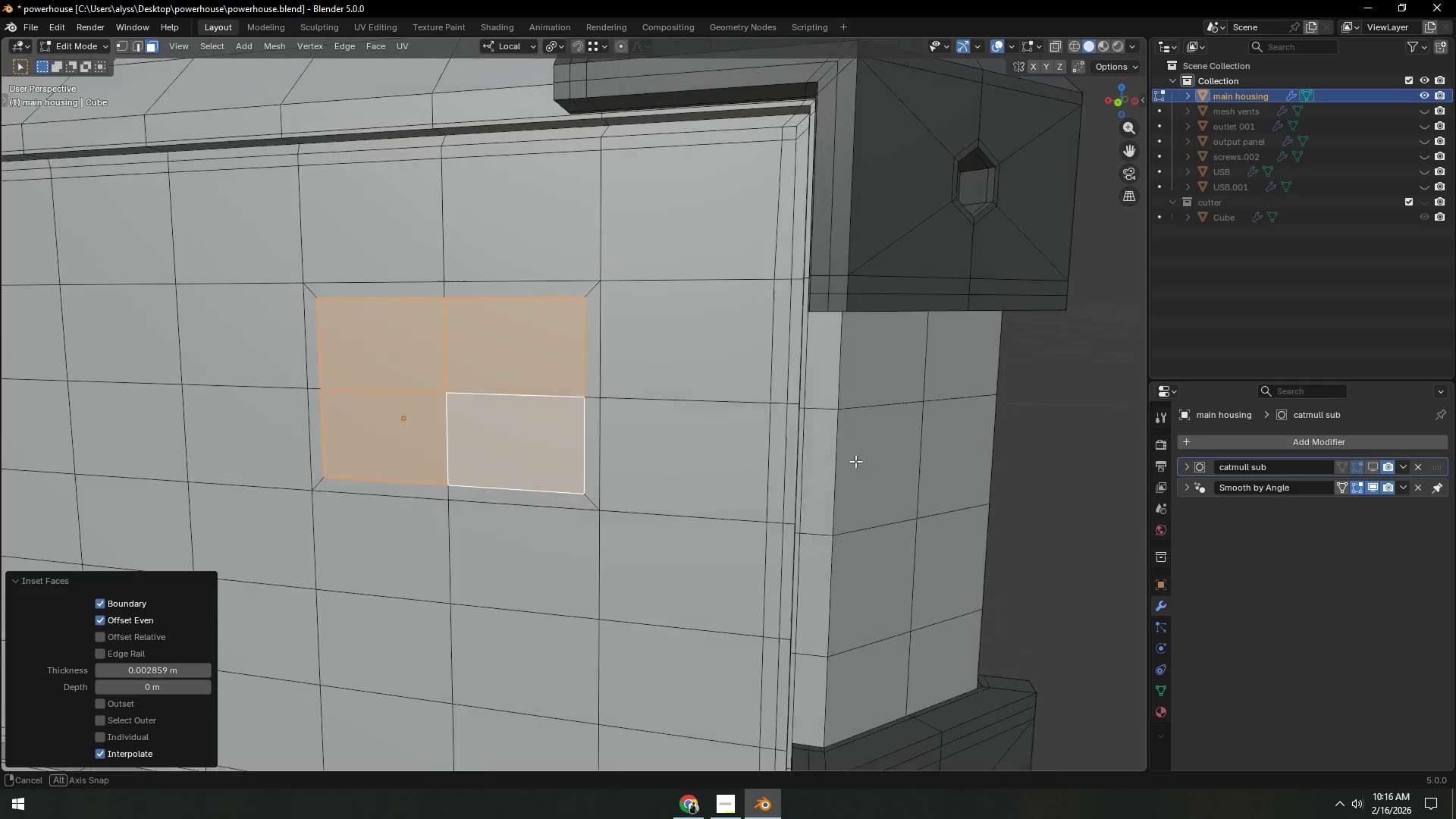 
key(Shift+ShiftLeft)
 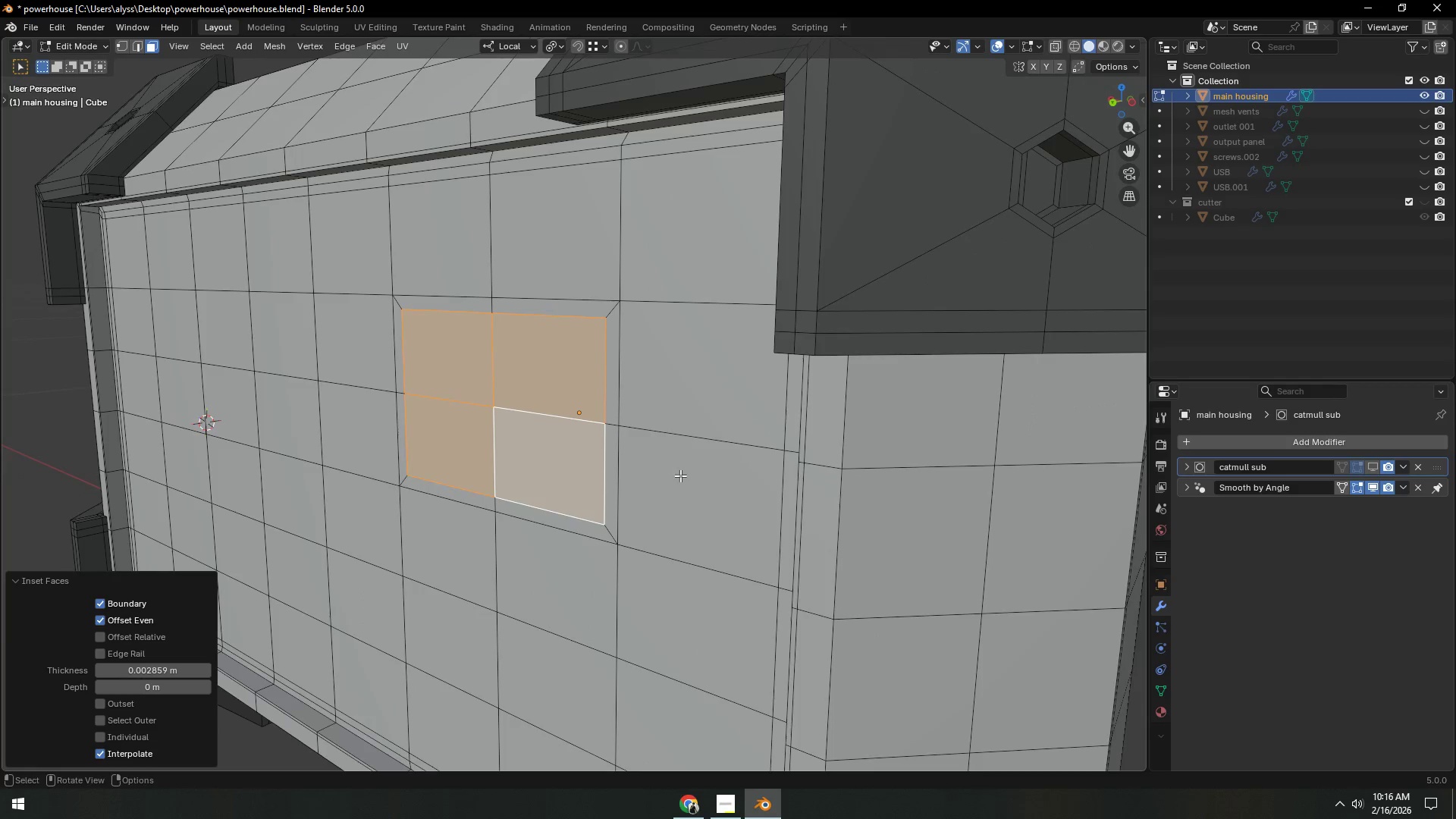 
hold_key(key=ShiftLeft, duration=0.33)
 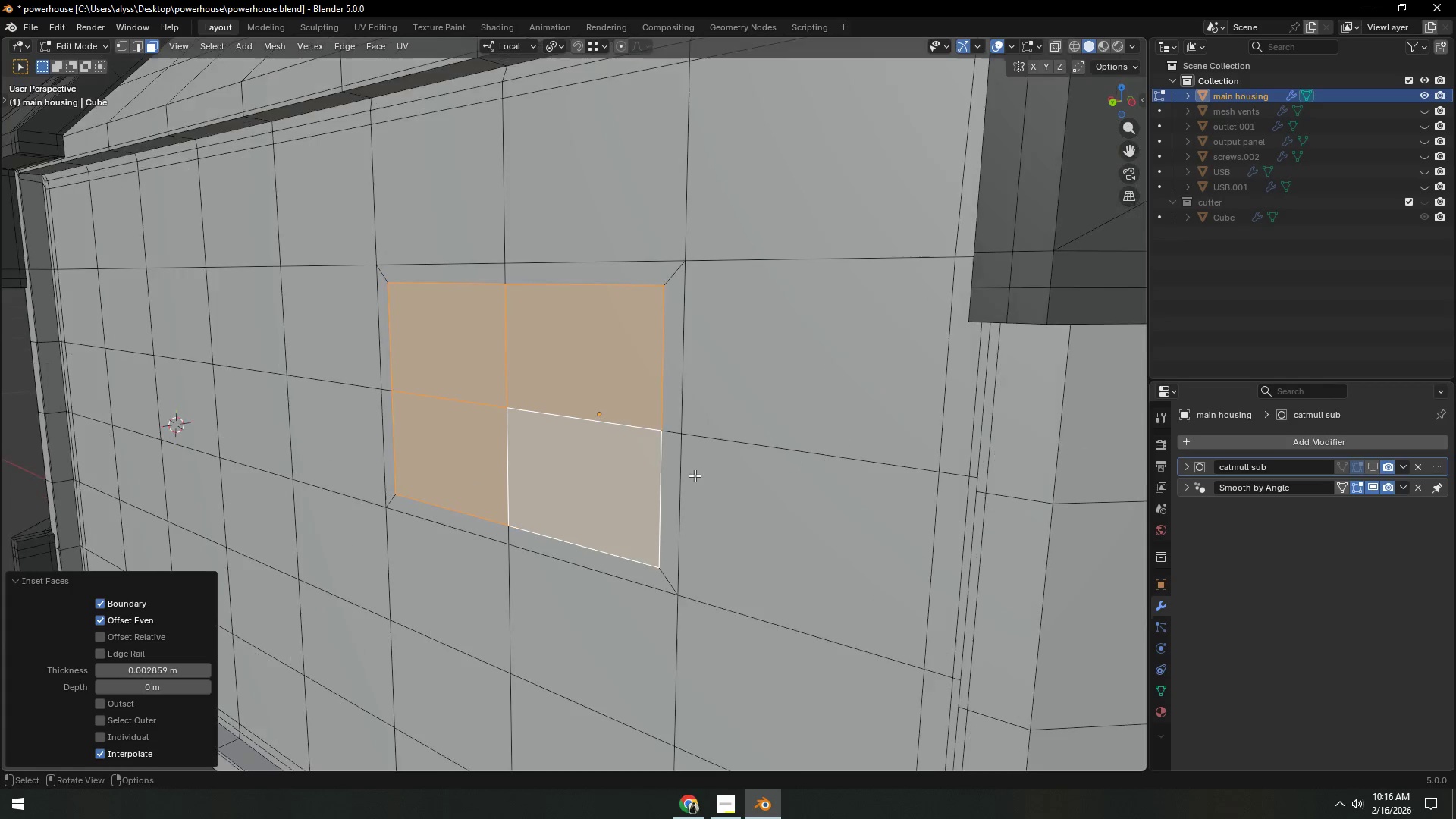 
key(E)
 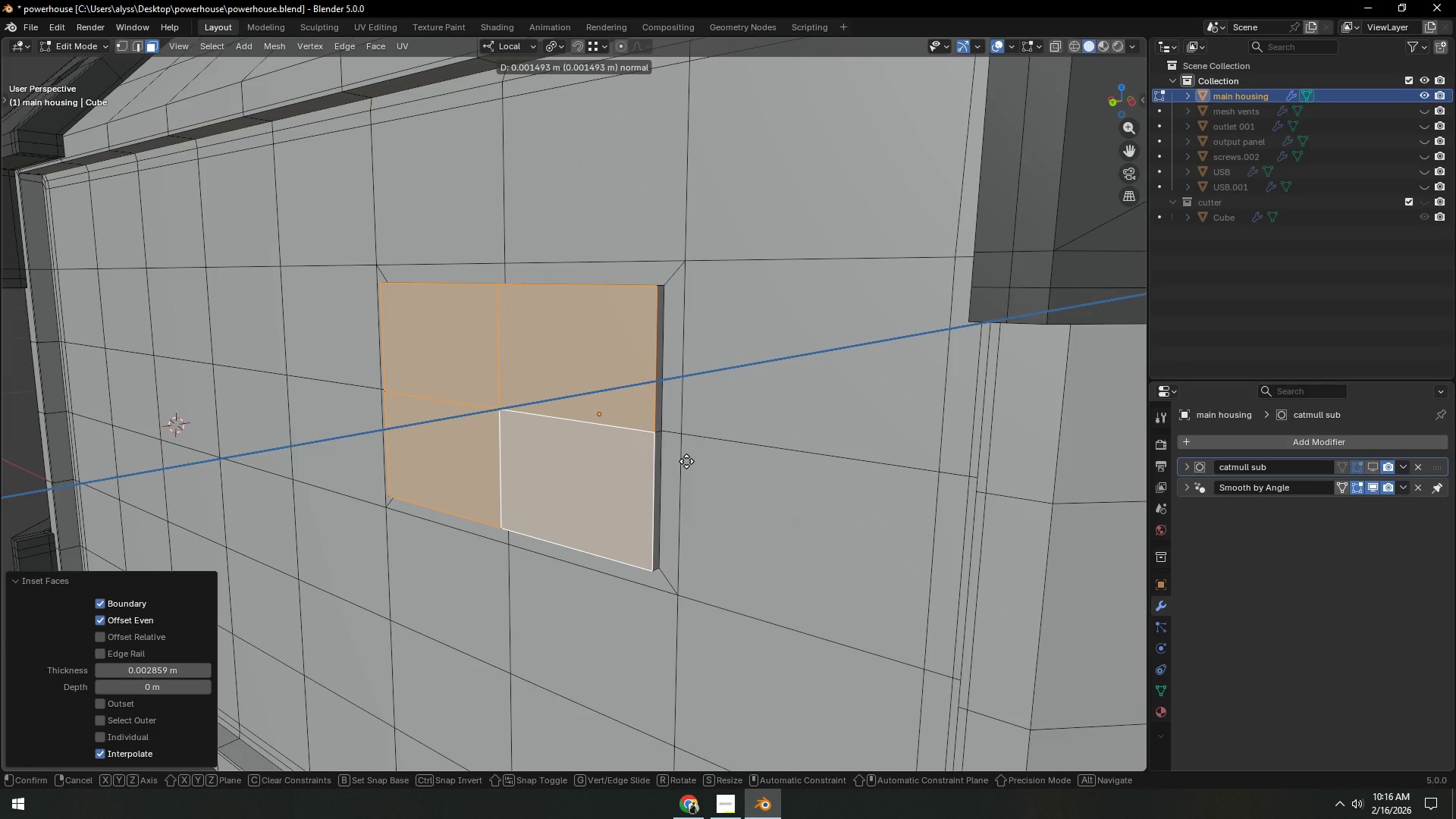 
scroll: coordinate [695, 475], scroll_direction: up, amount: 1.0
 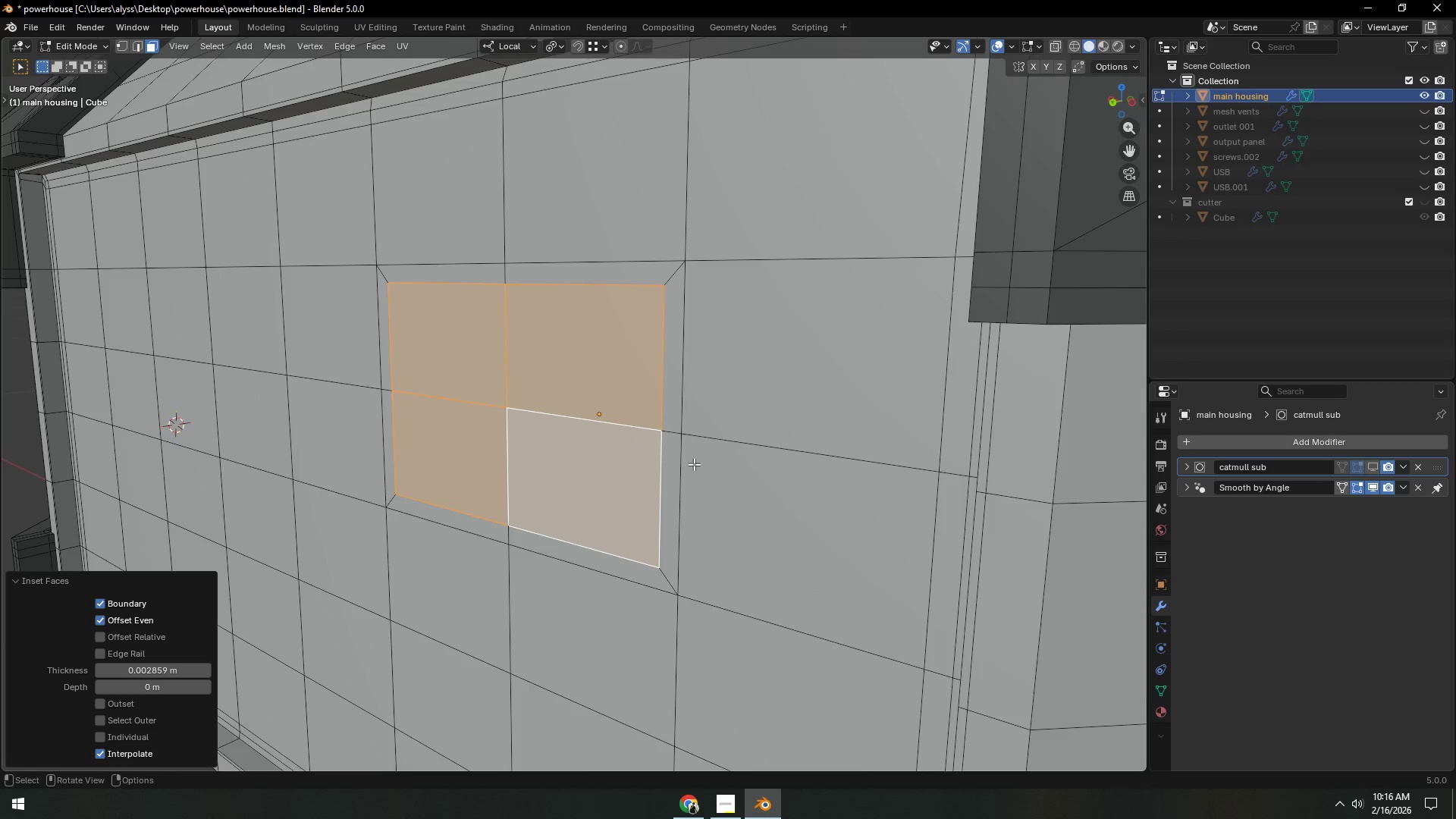 
wait(11.88)
 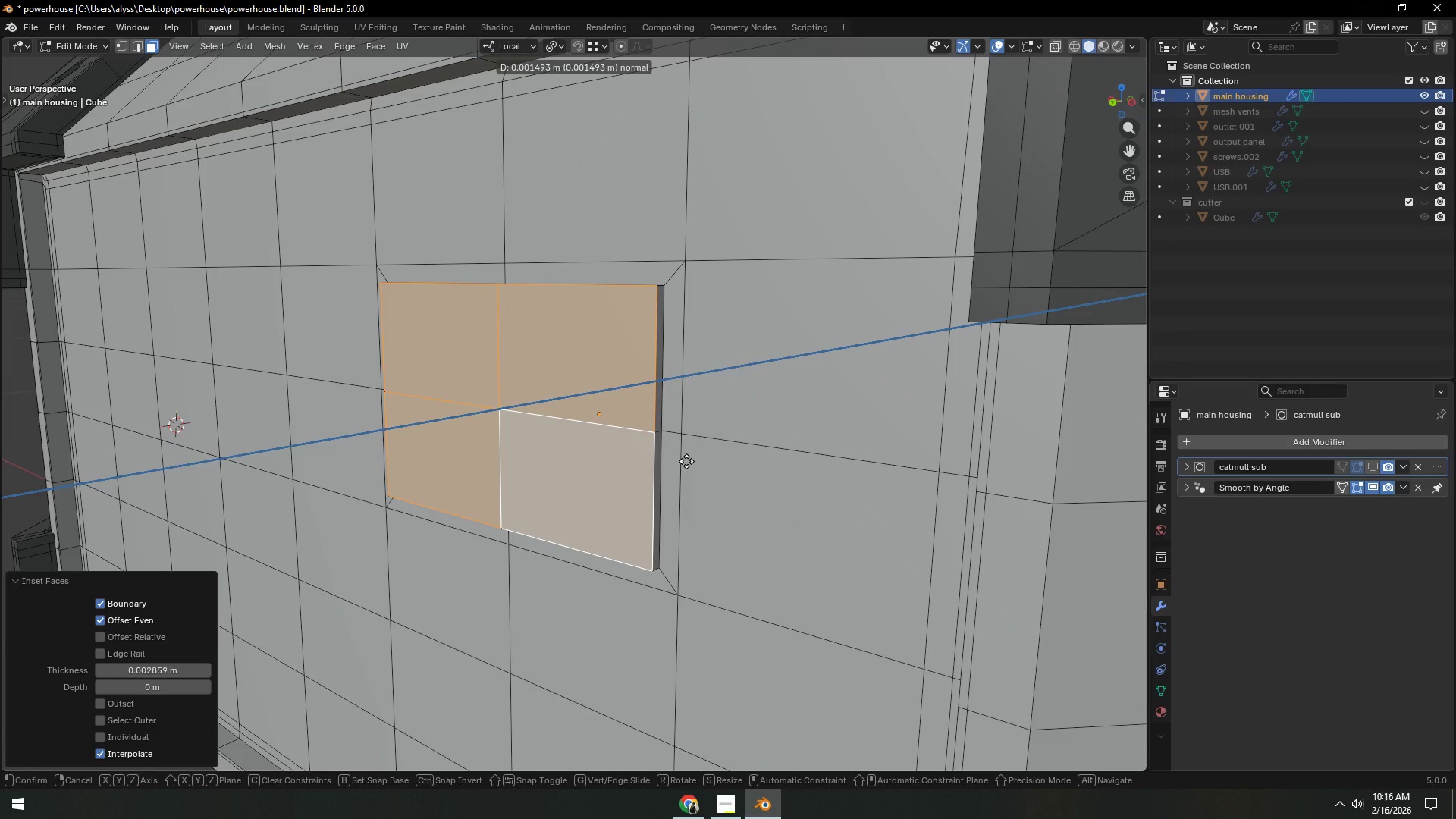 
left_click([614, 476])
 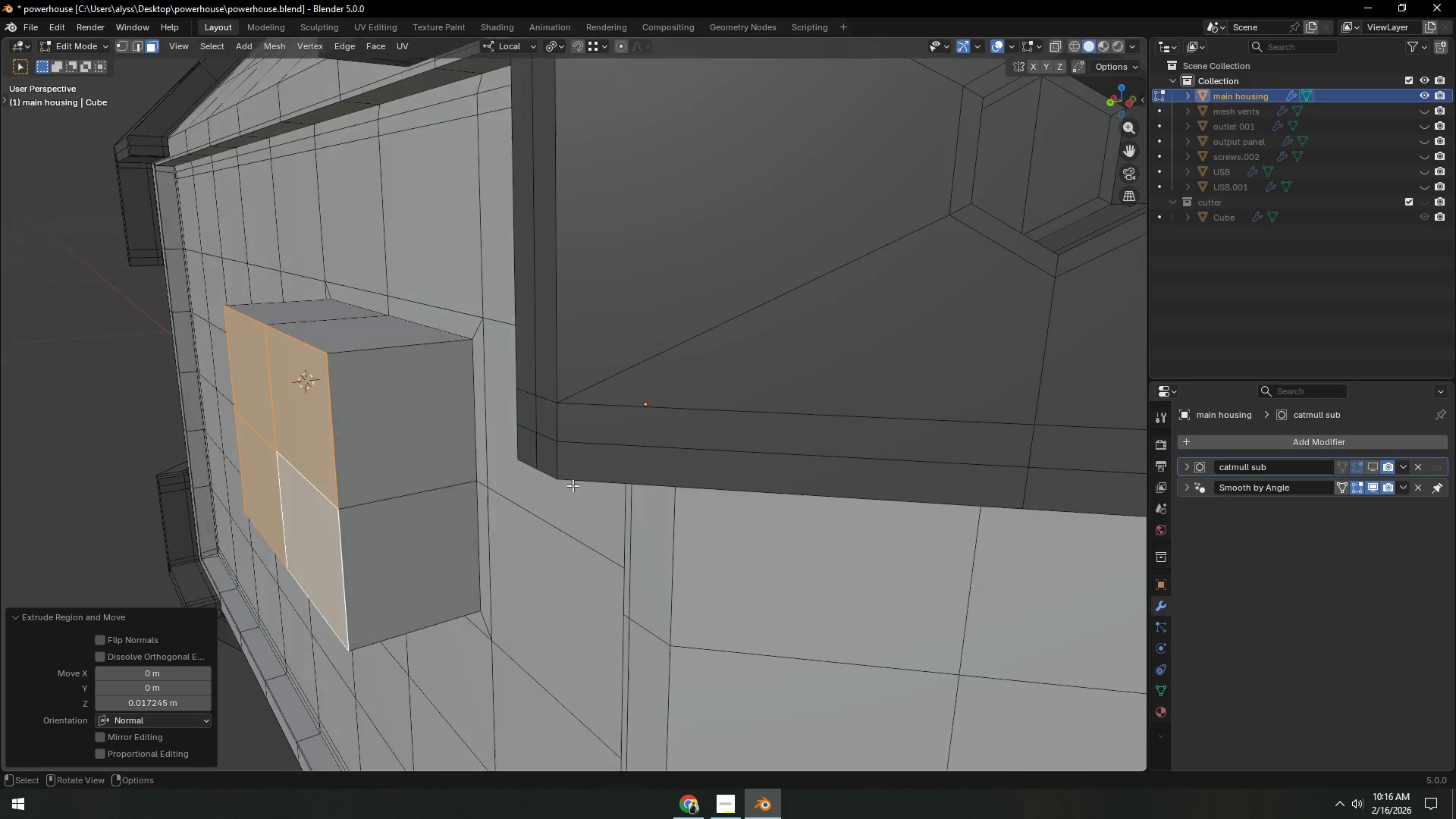 
key(Control+R)
 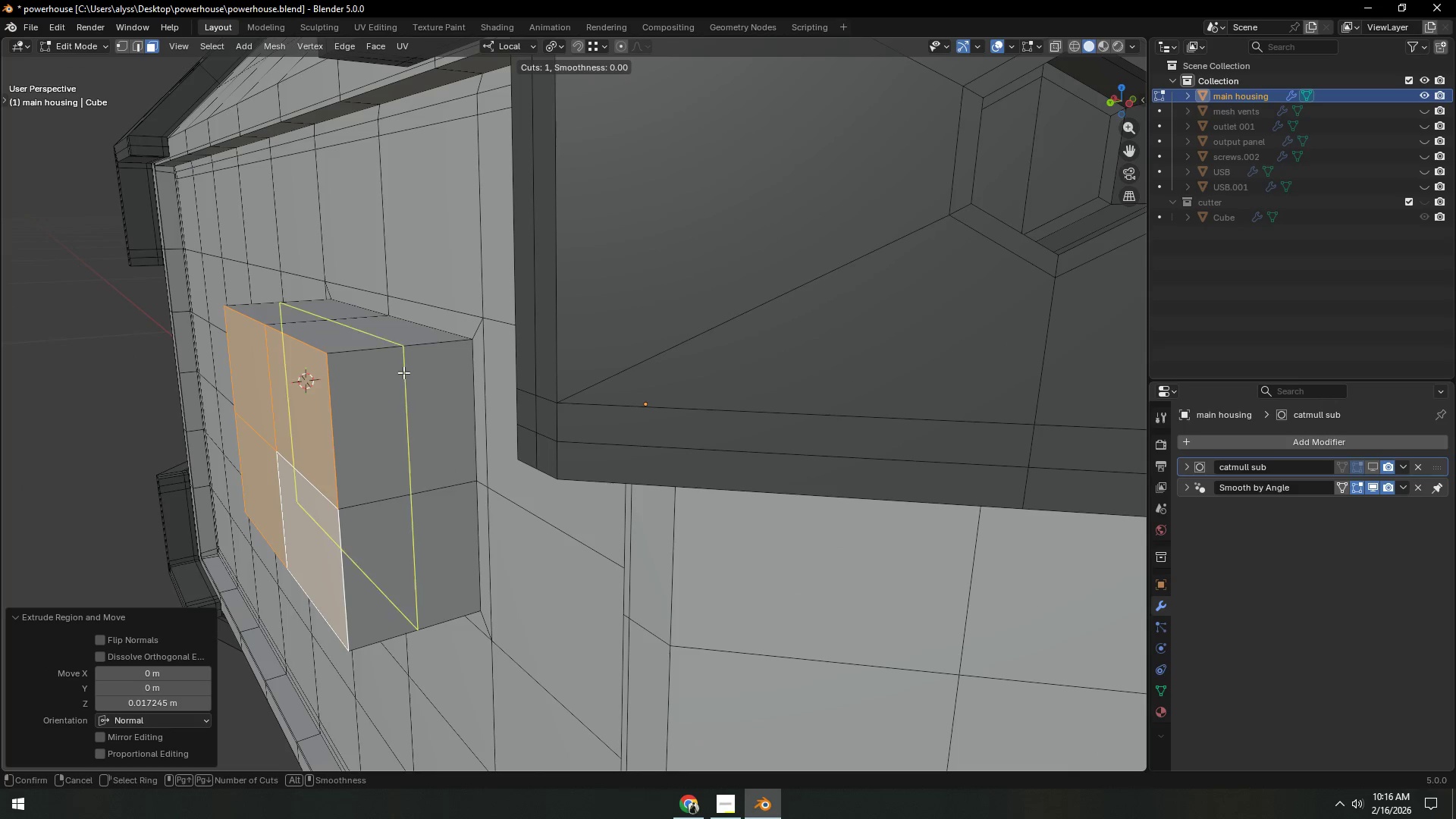 
left_click([403, 360])
 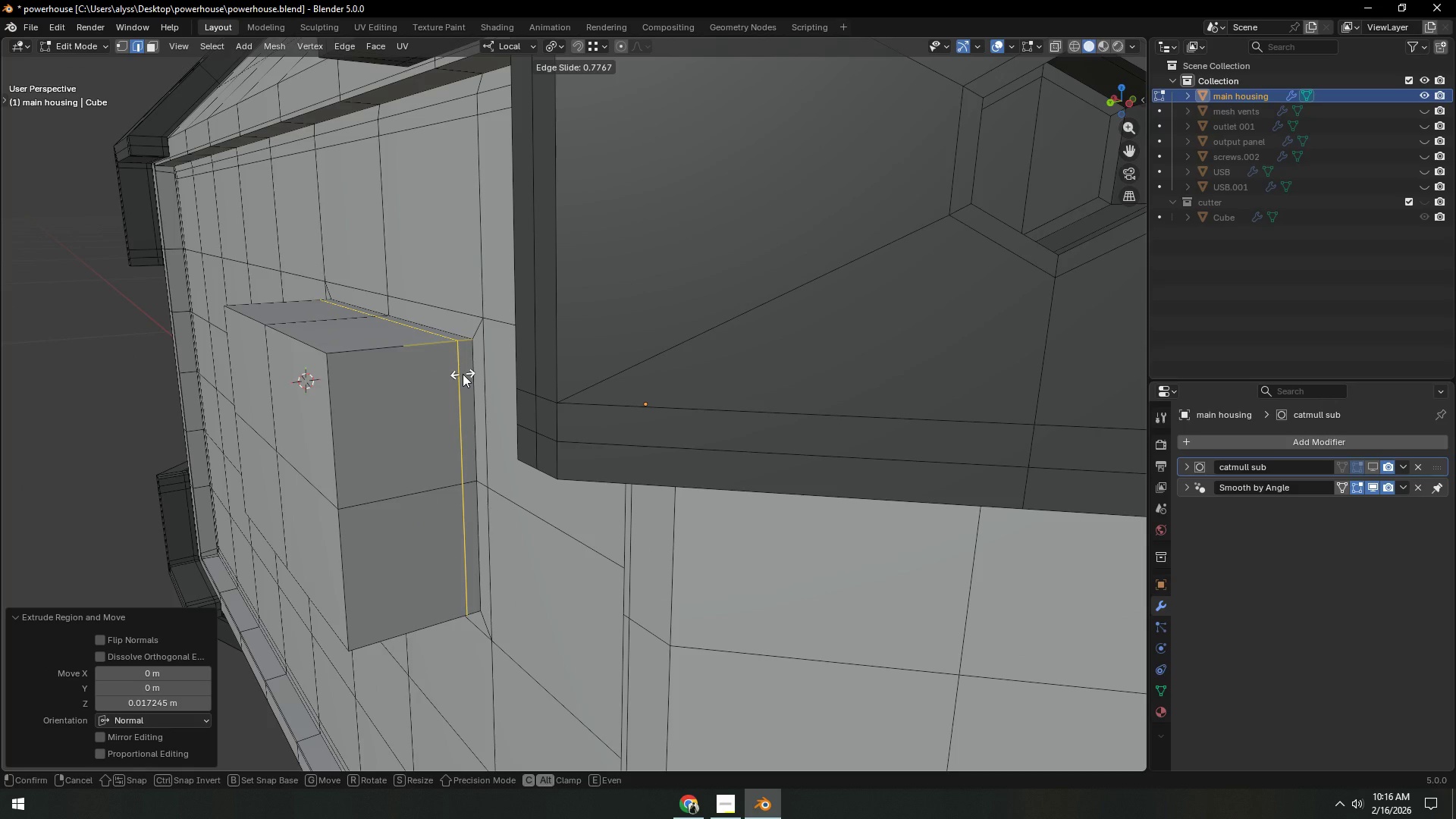 
left_click([463, 374])
 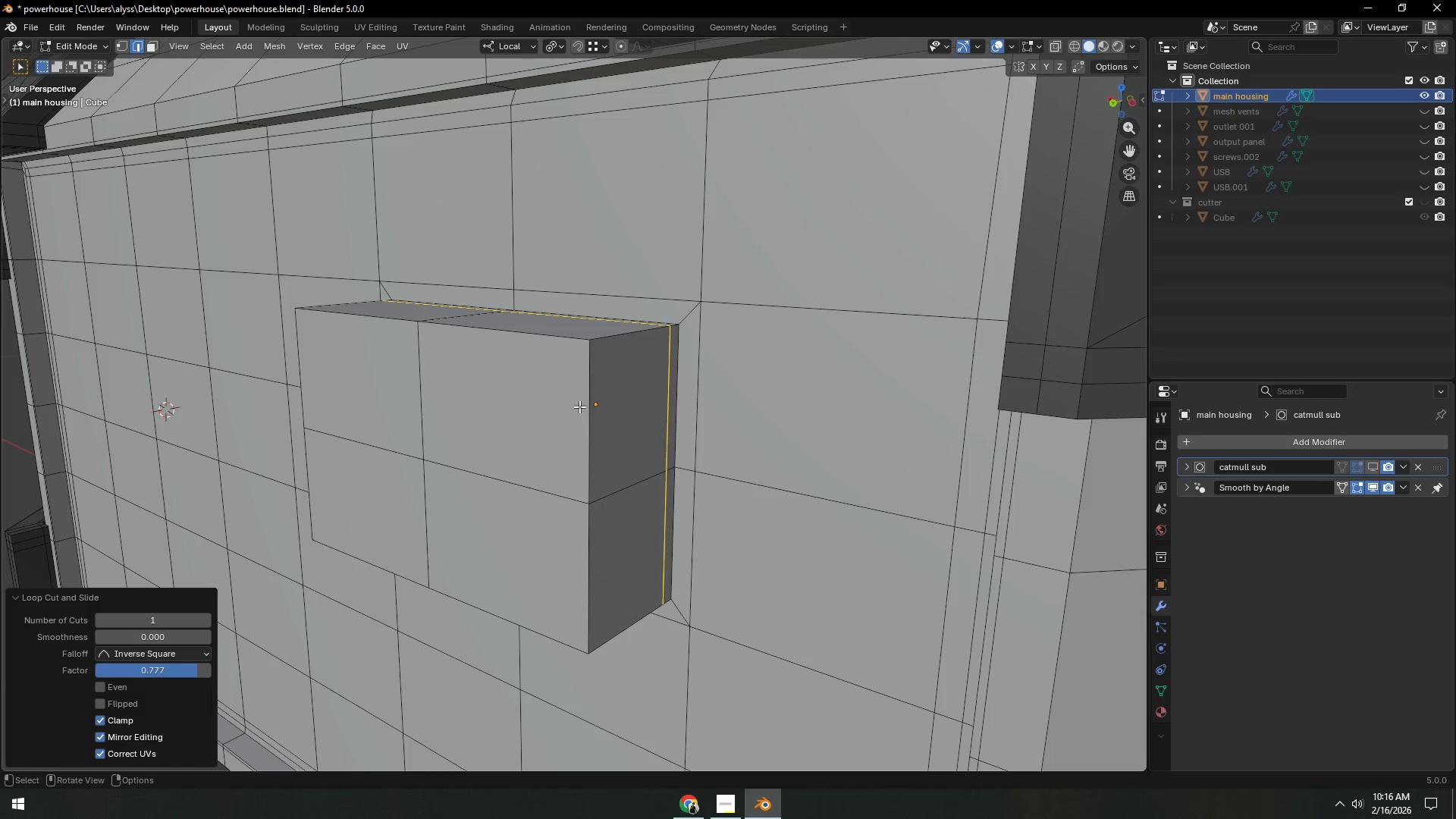 
key(3)
 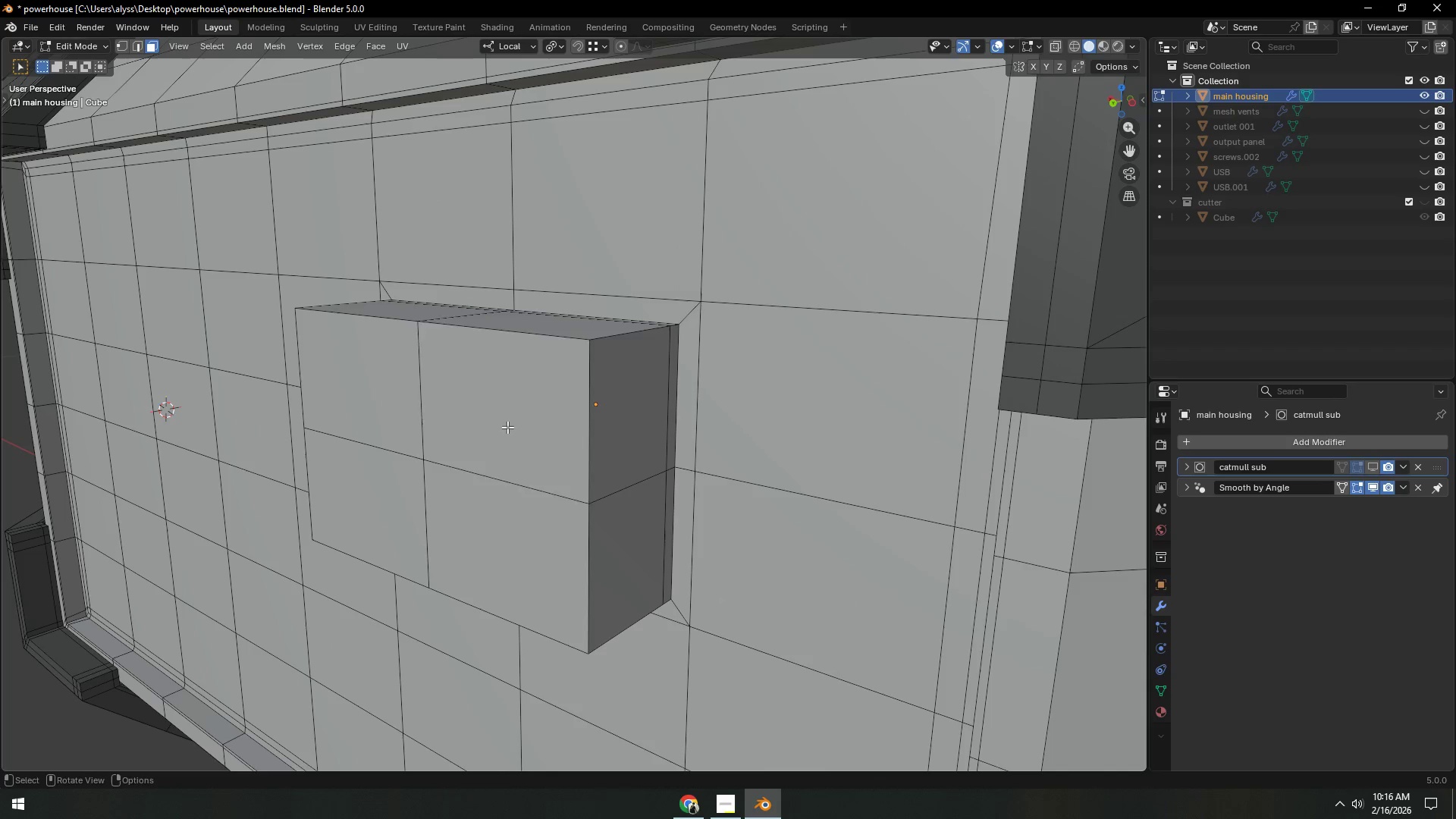 
left_click([507, 427])
 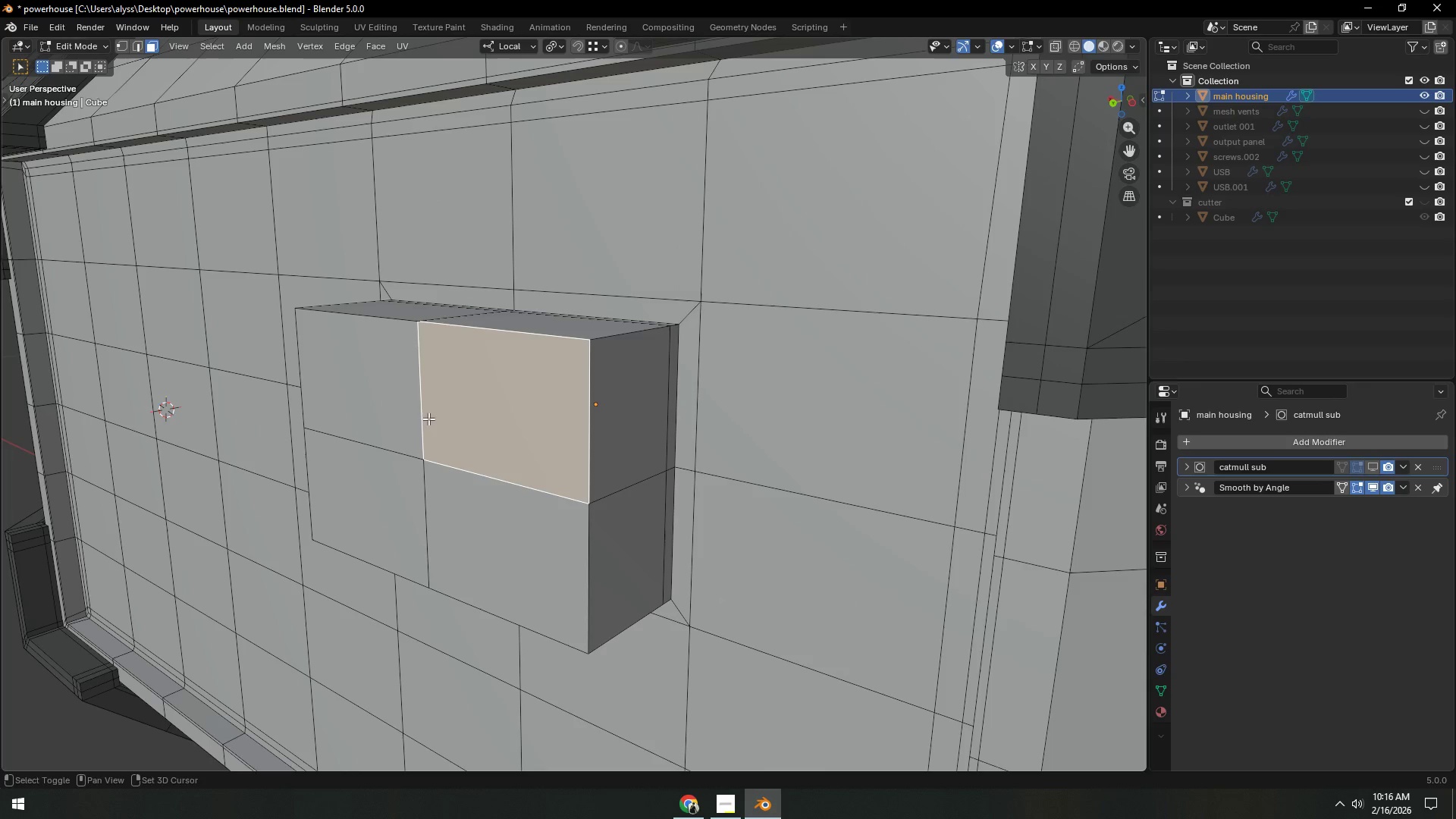 
hold_key(key=ShiftLeft, duration=0.8)
double_click([395, 408])
 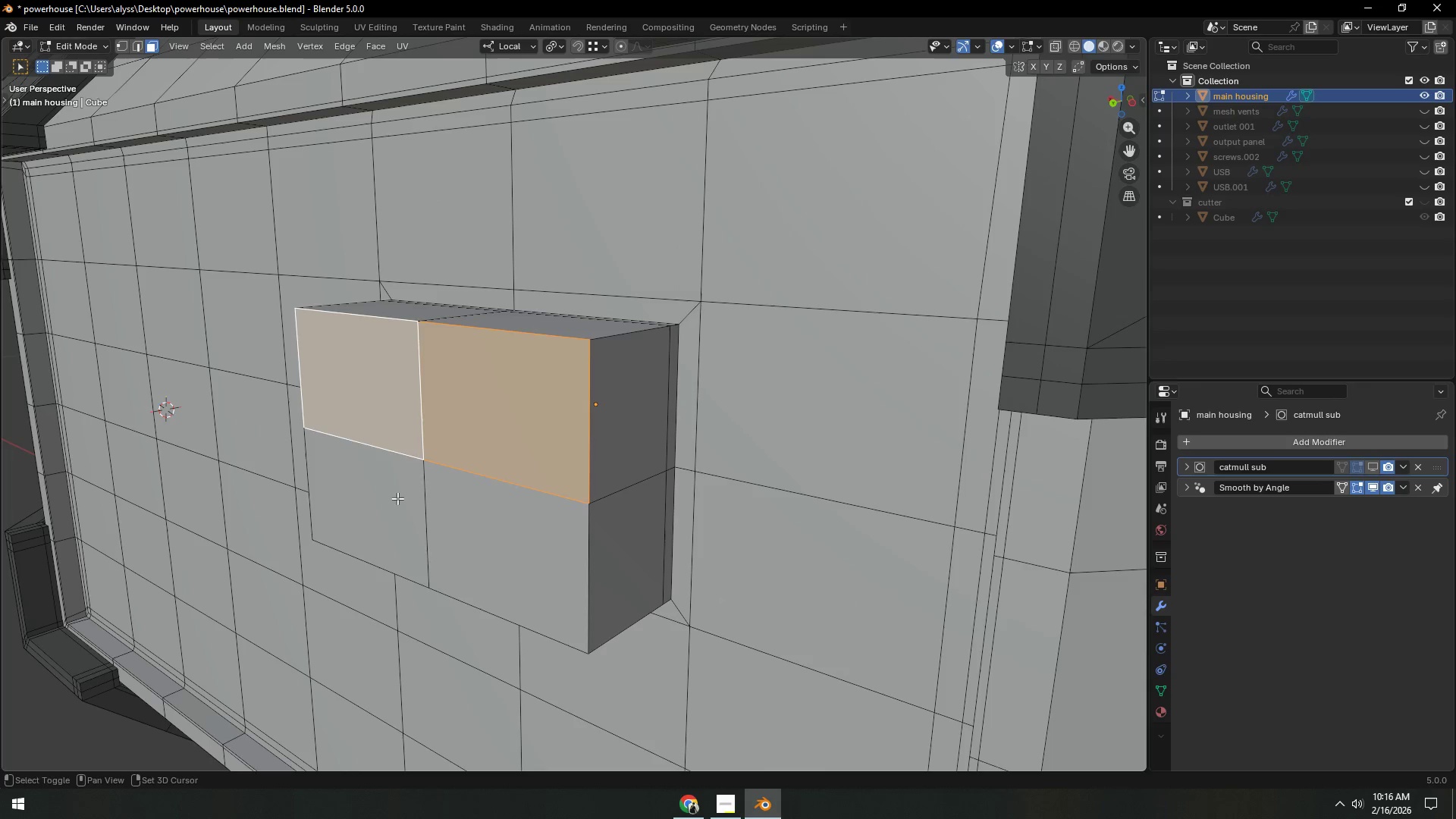 
triple_click([397, 500])
 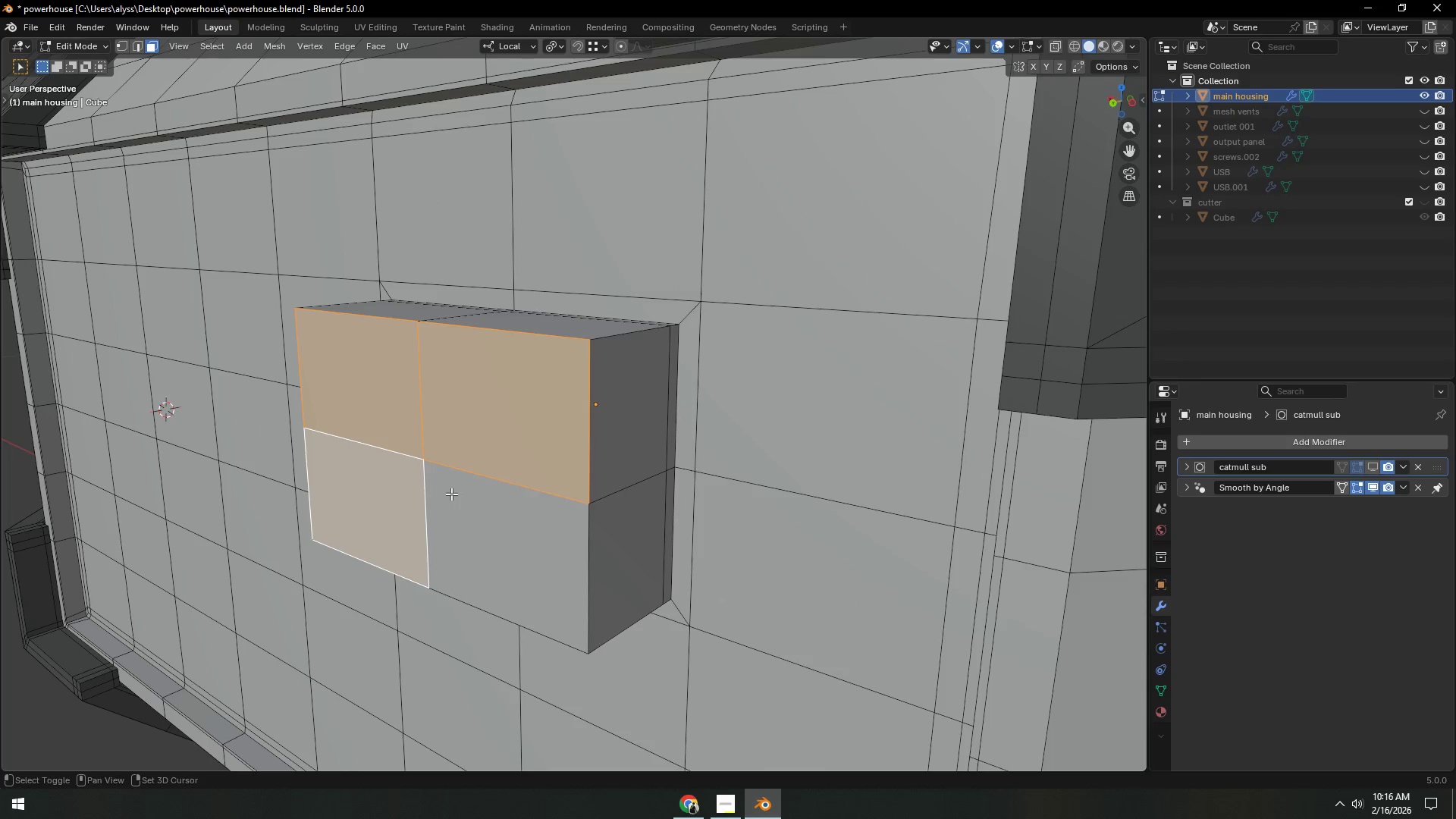 
triple_click([464, 494])
 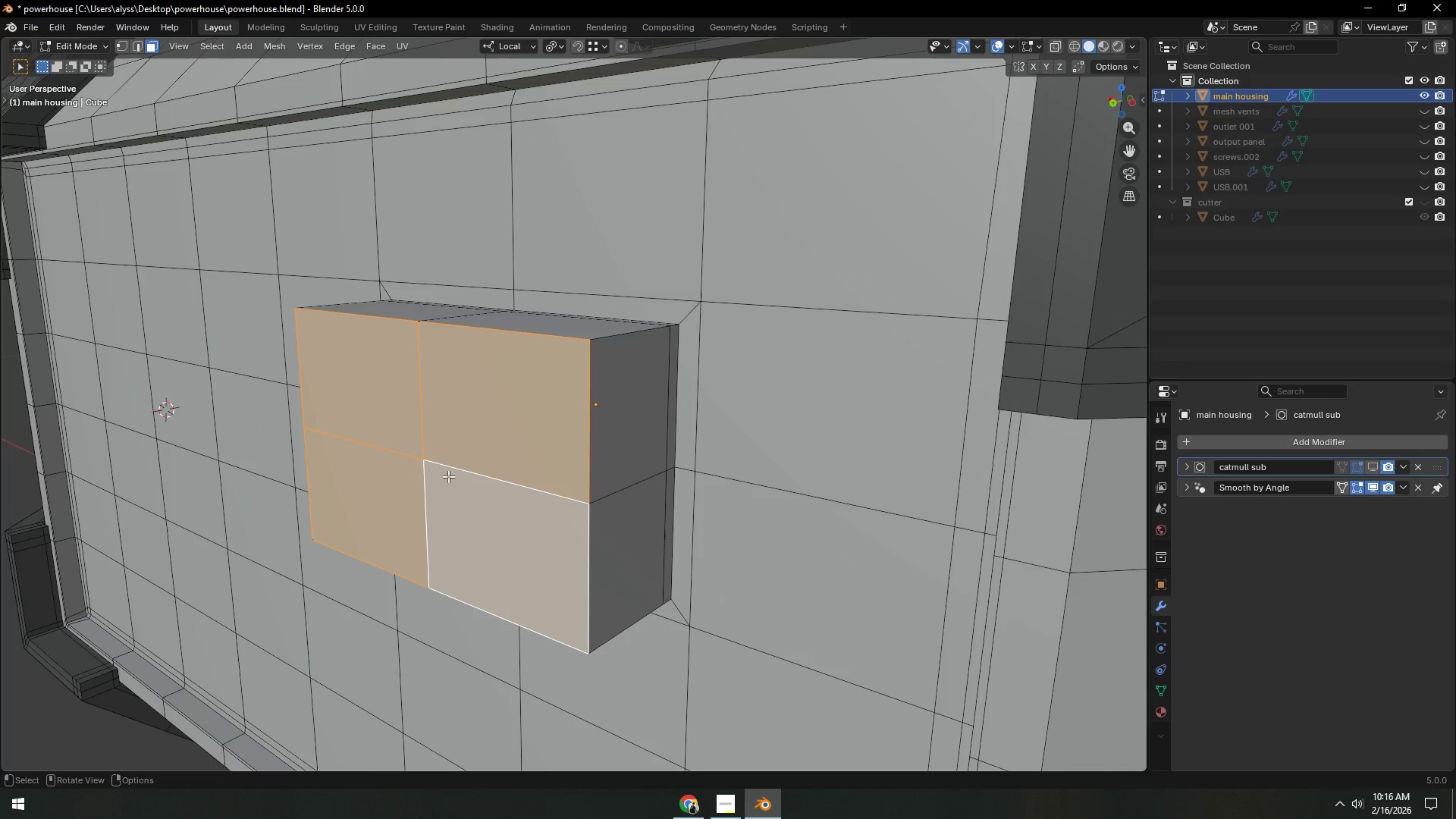 
key(1)
 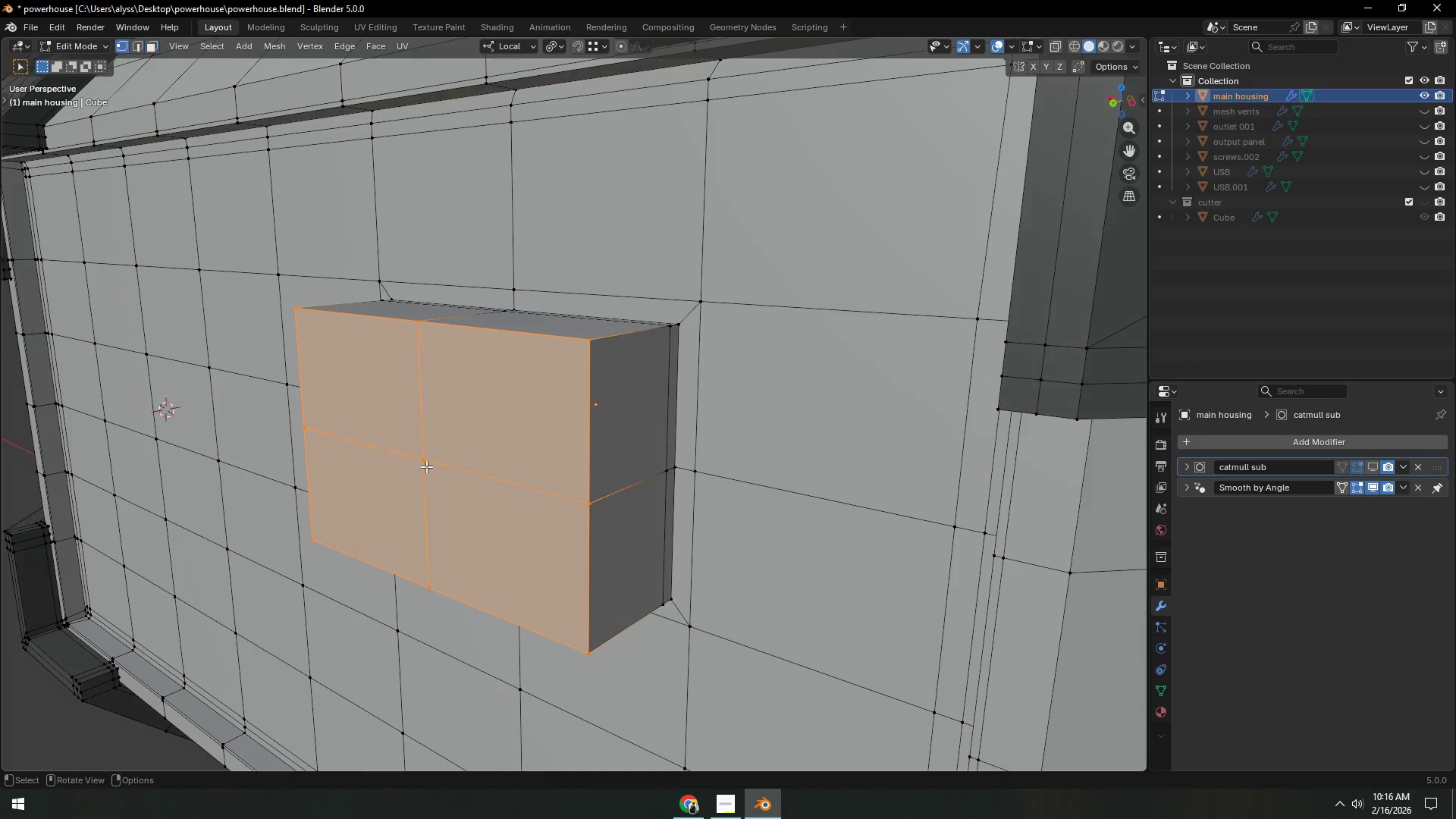 
left_click([426, 466])
 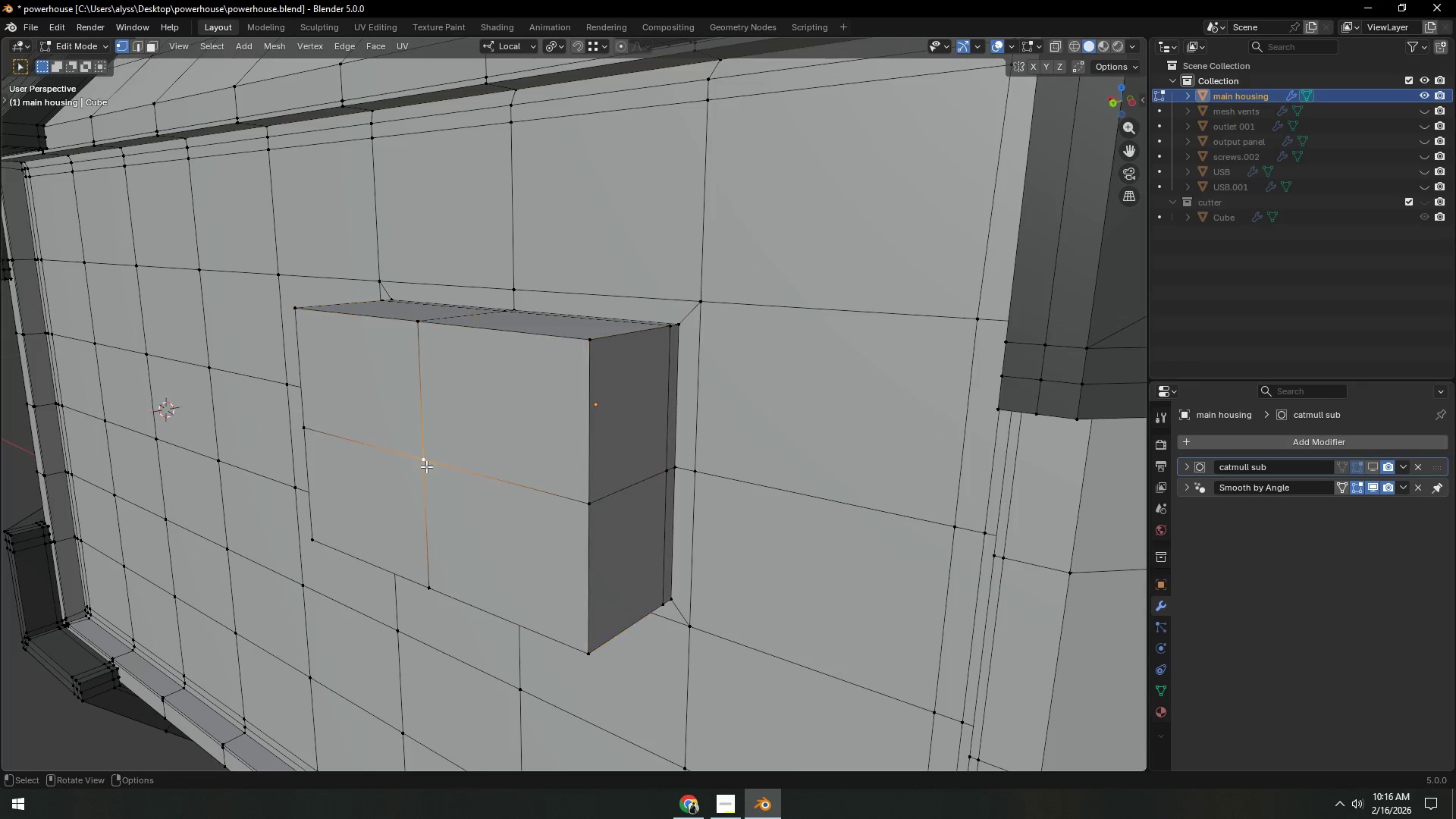 
key(X)
 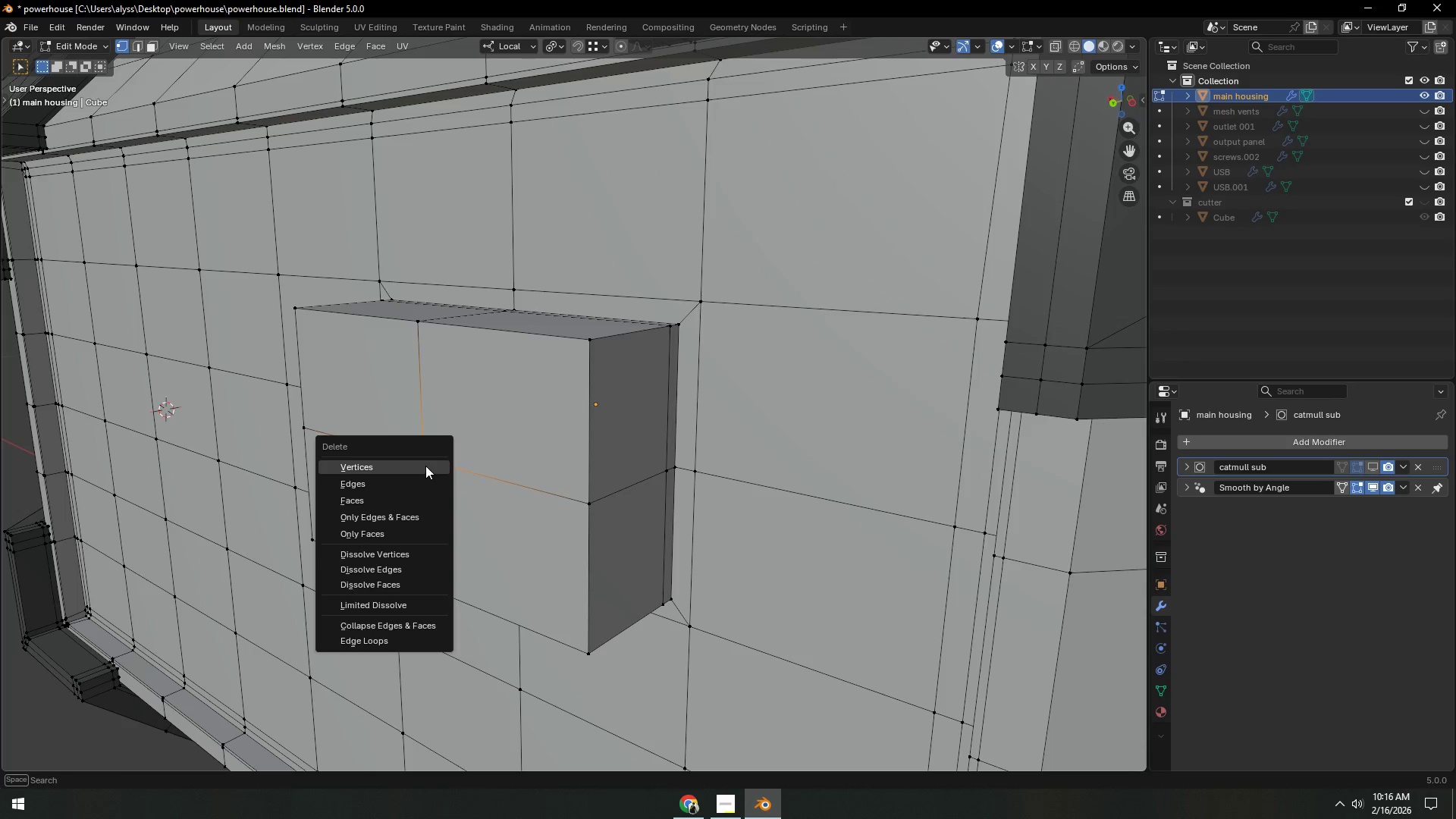 
left_click([425, 466])
 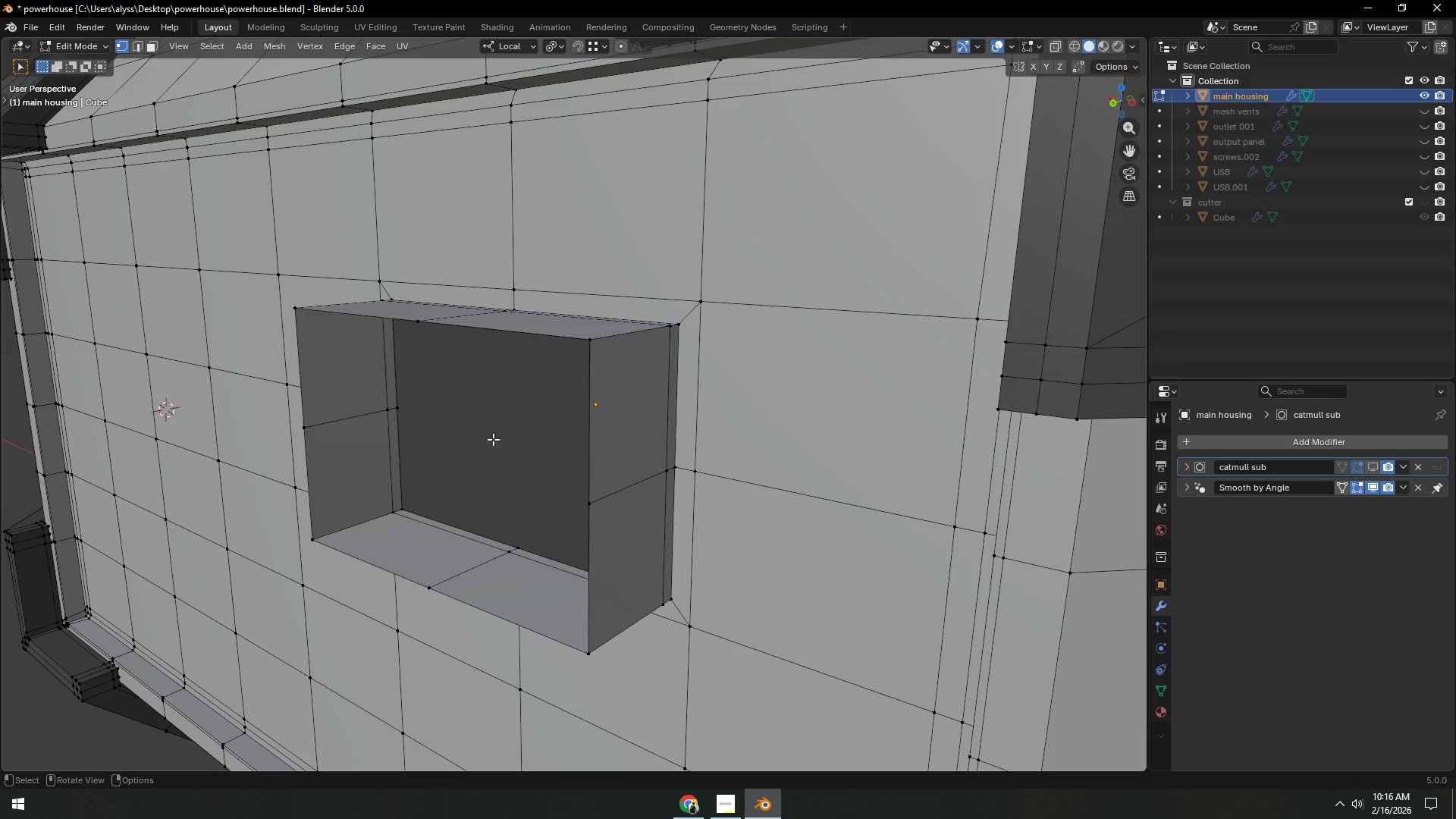 
double_click([507, 431])
 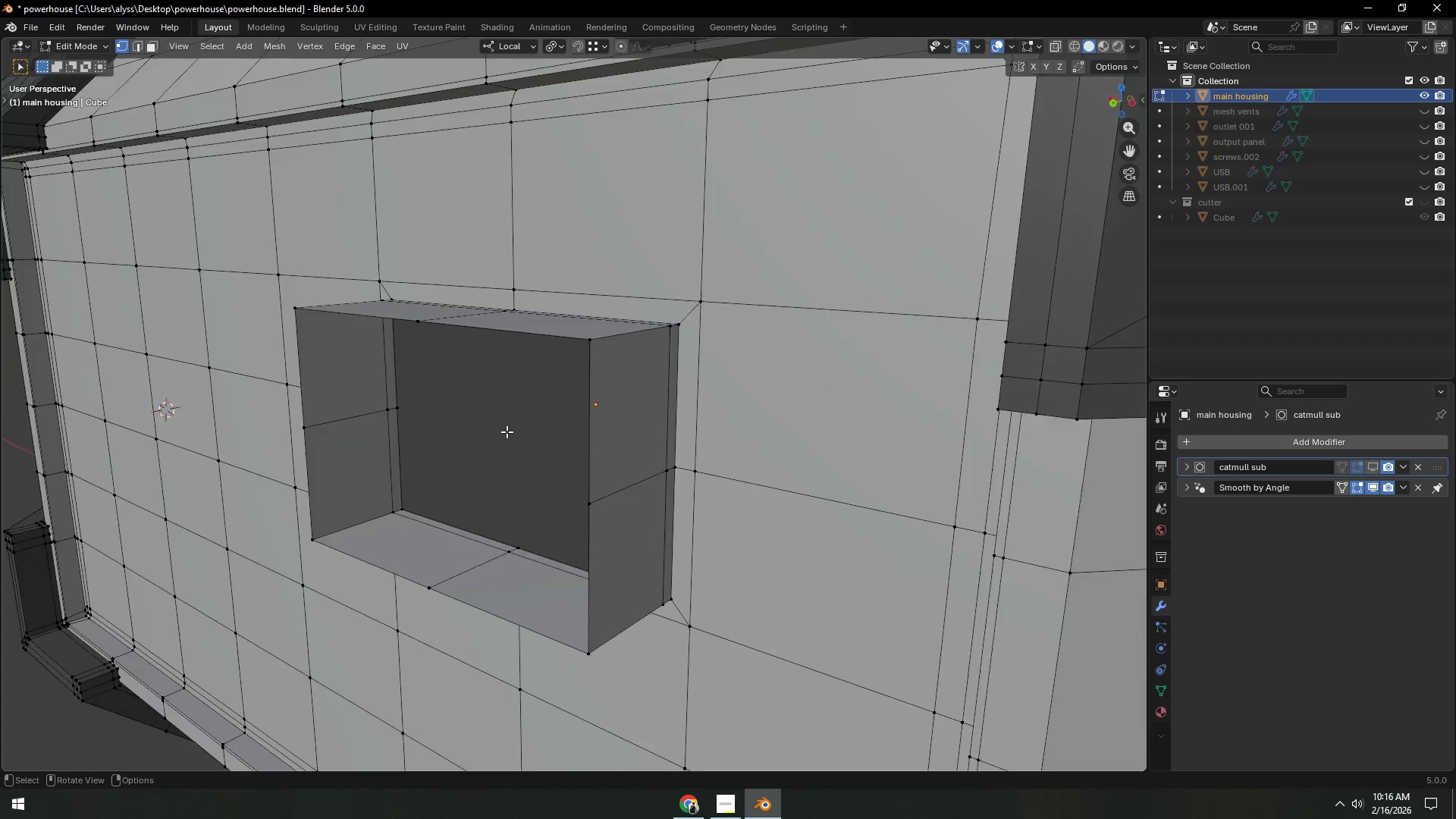 
scroll: coordinate [573, 429], scroll_direction: down, amount: 3.0
 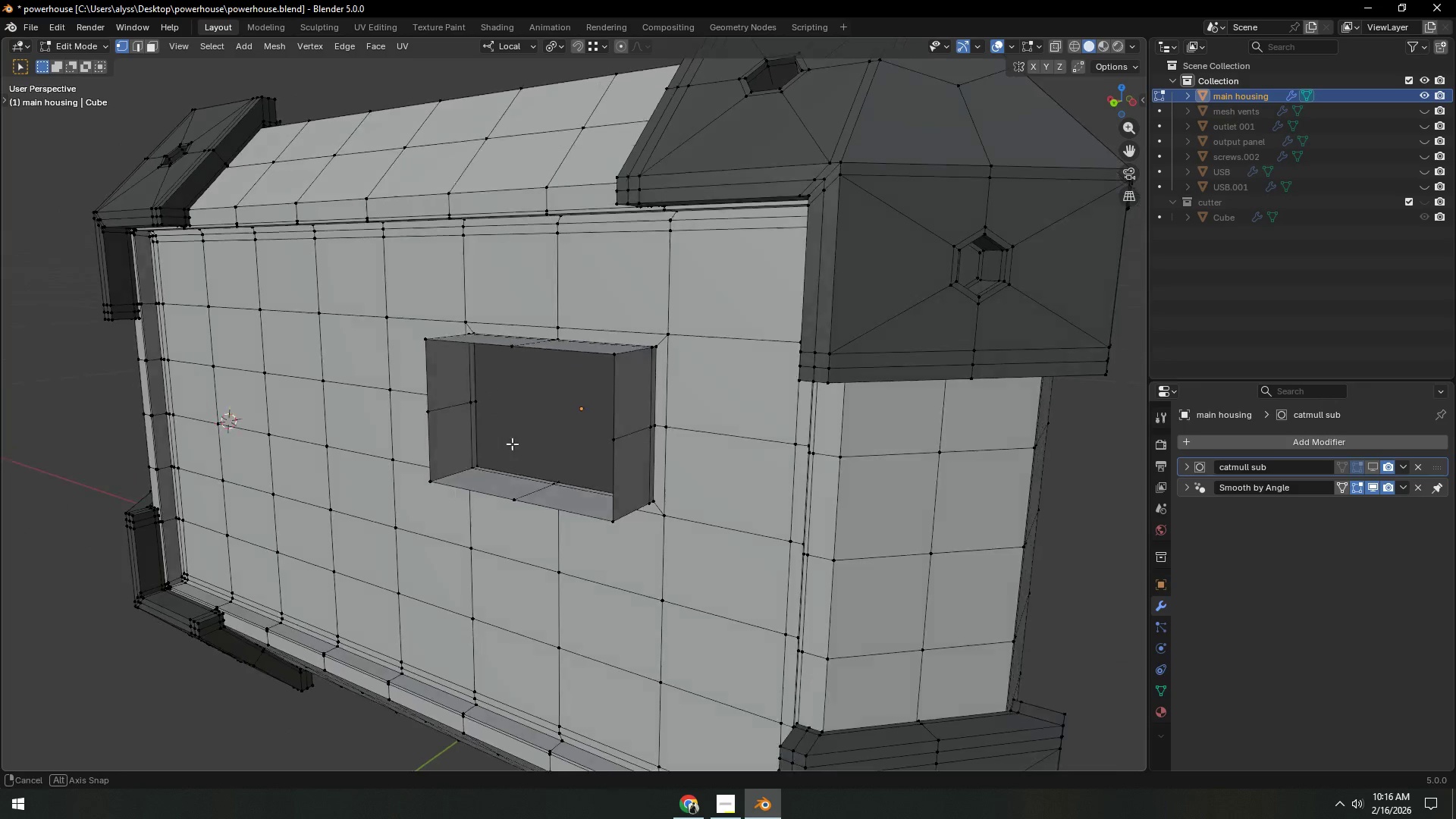 
hold_key(key=AltLeft, duration=0.55)
 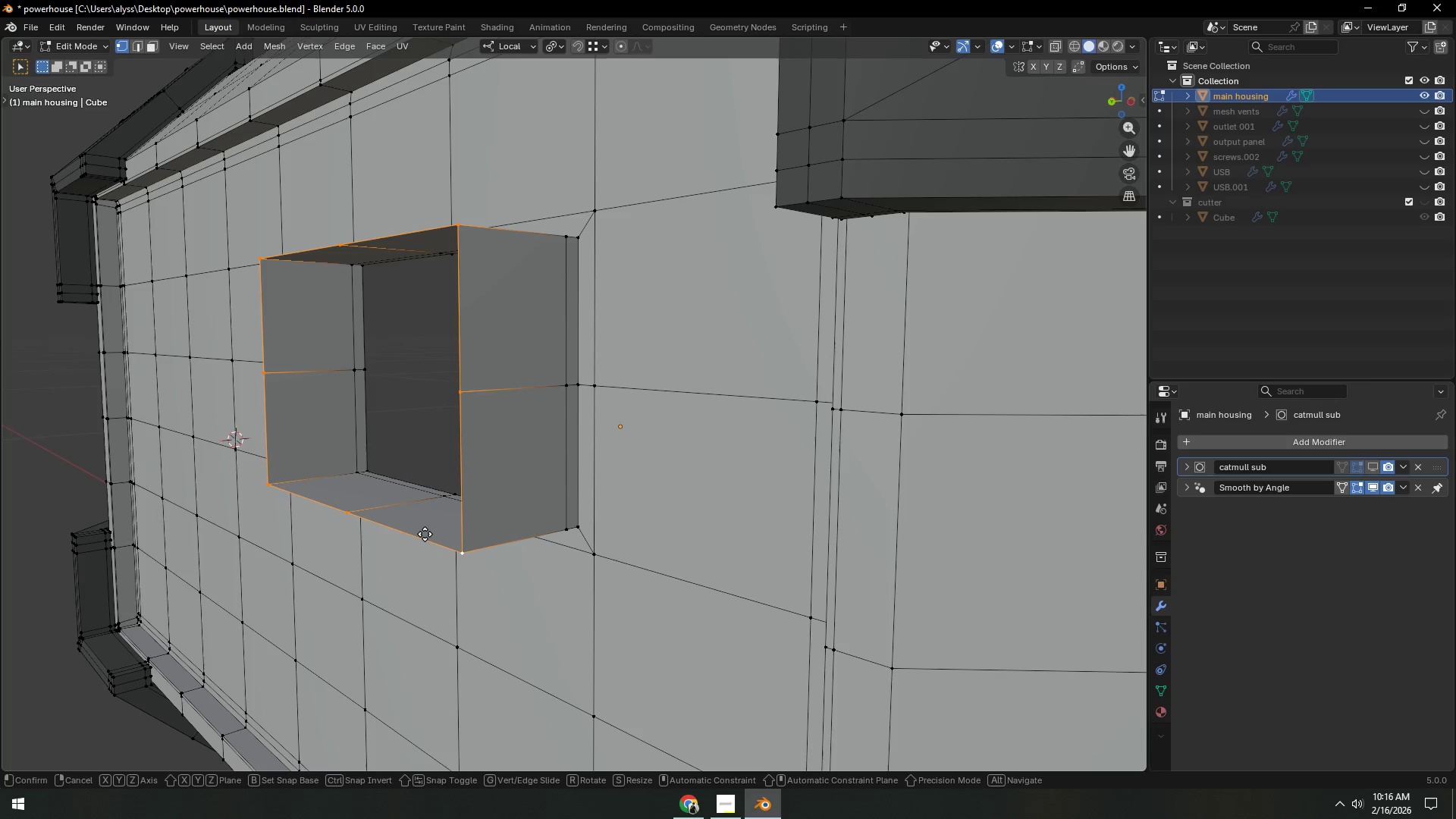 
scroll: coordinate [492, 462], scroll_direction: up, amount: 2.0
 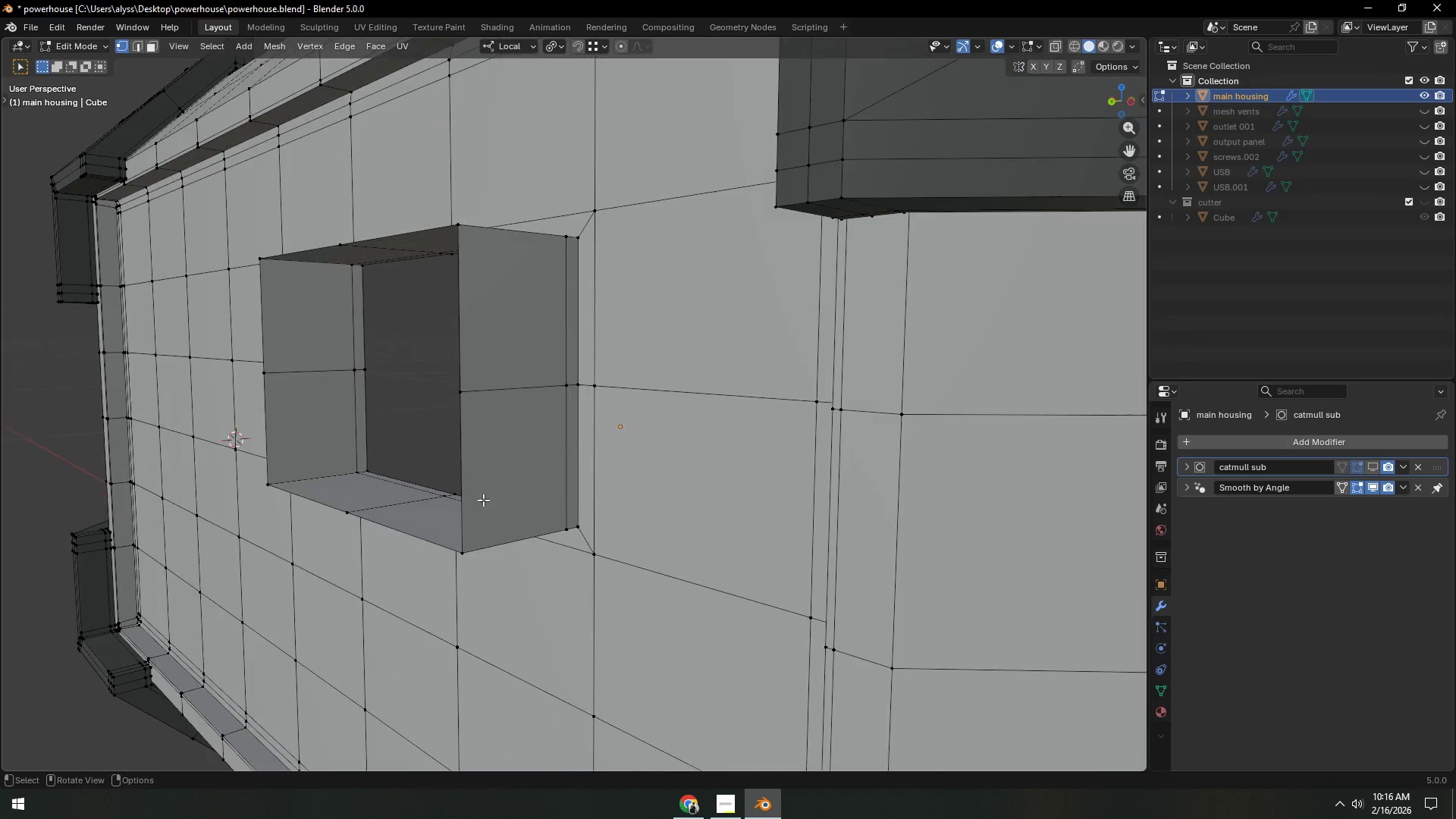 
left_click([420, 539])
 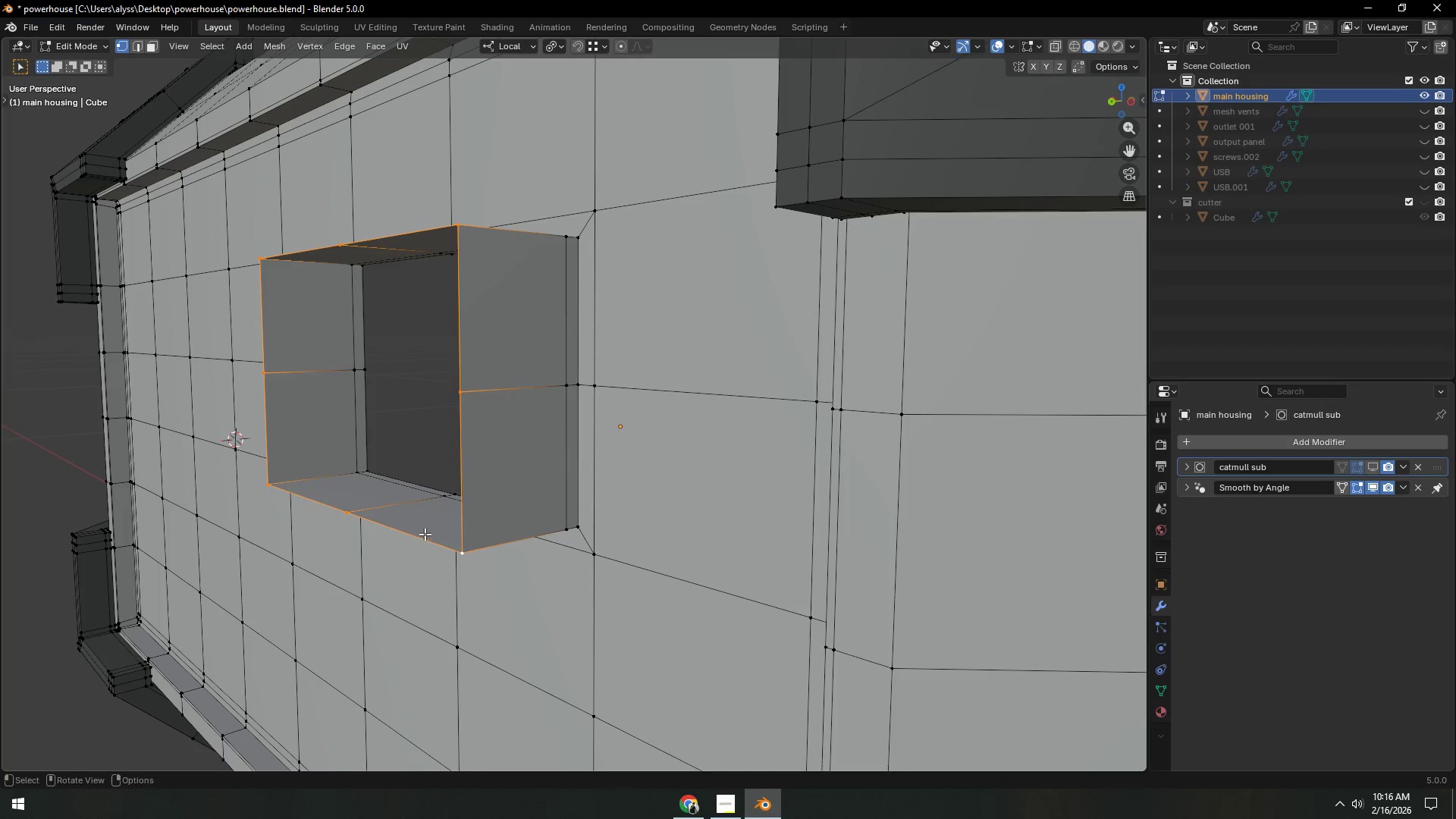 
type(gy)
 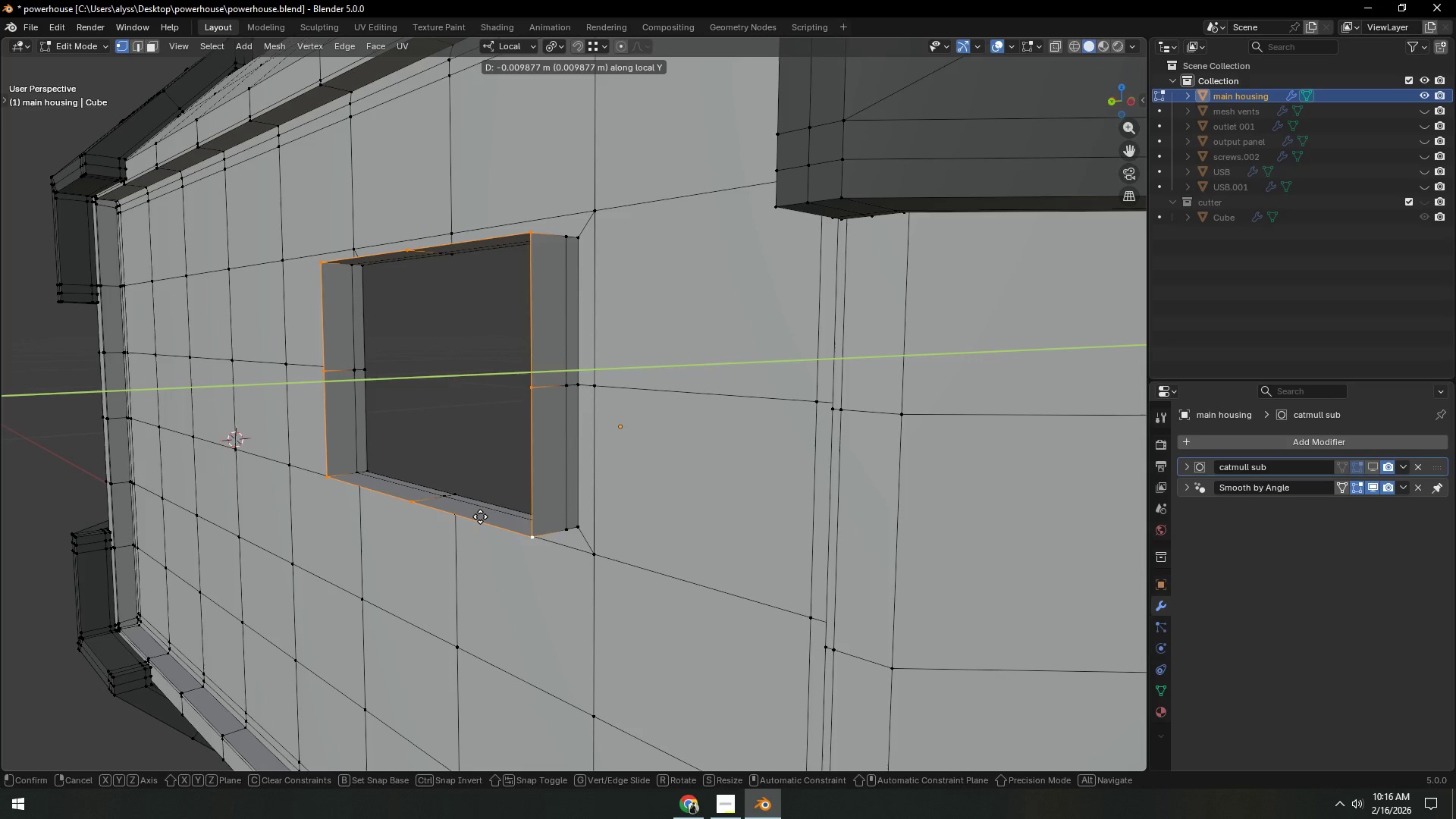 
left_click([480, 516])
 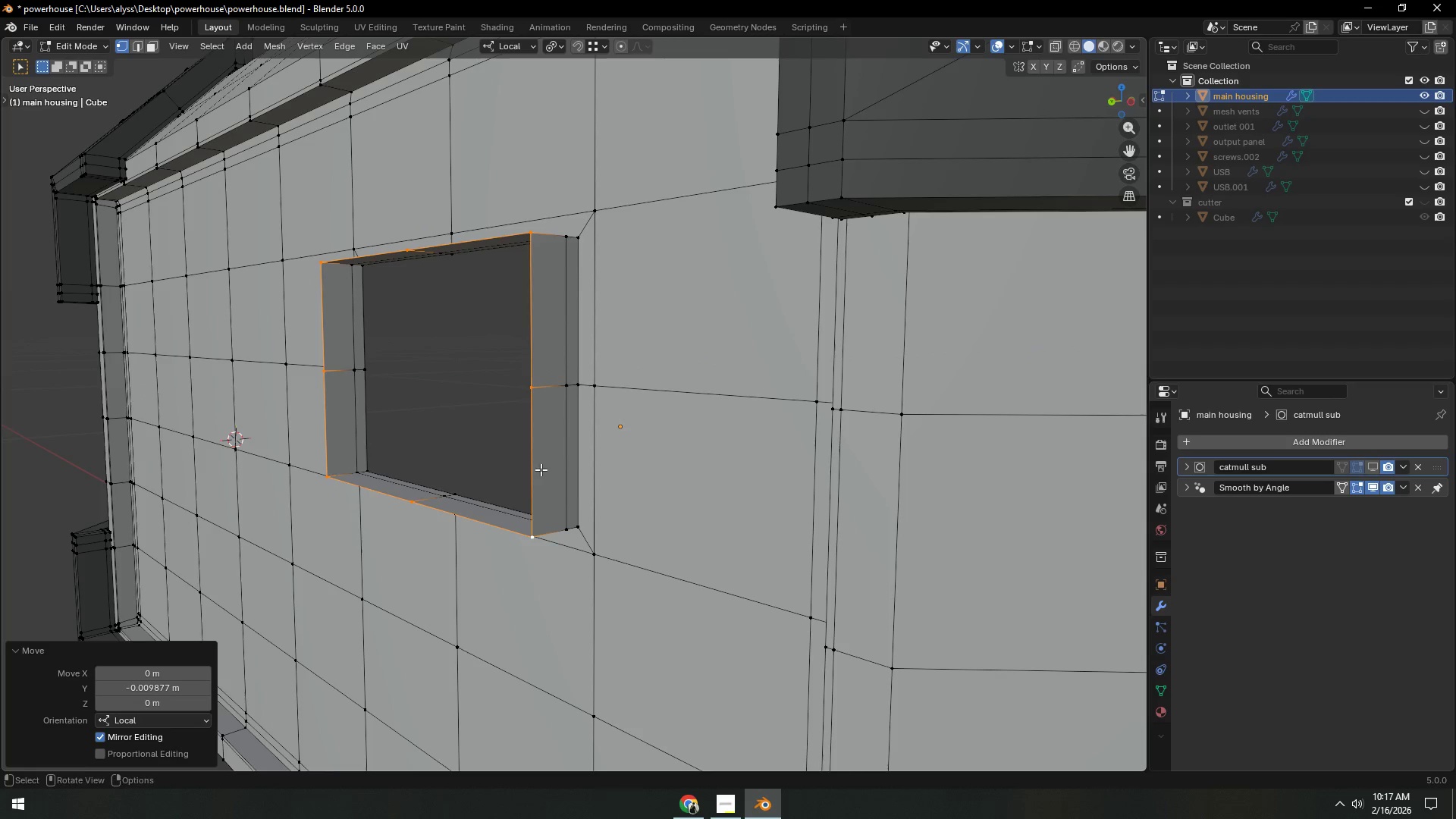 
key(Shift+ShiftLeft)
 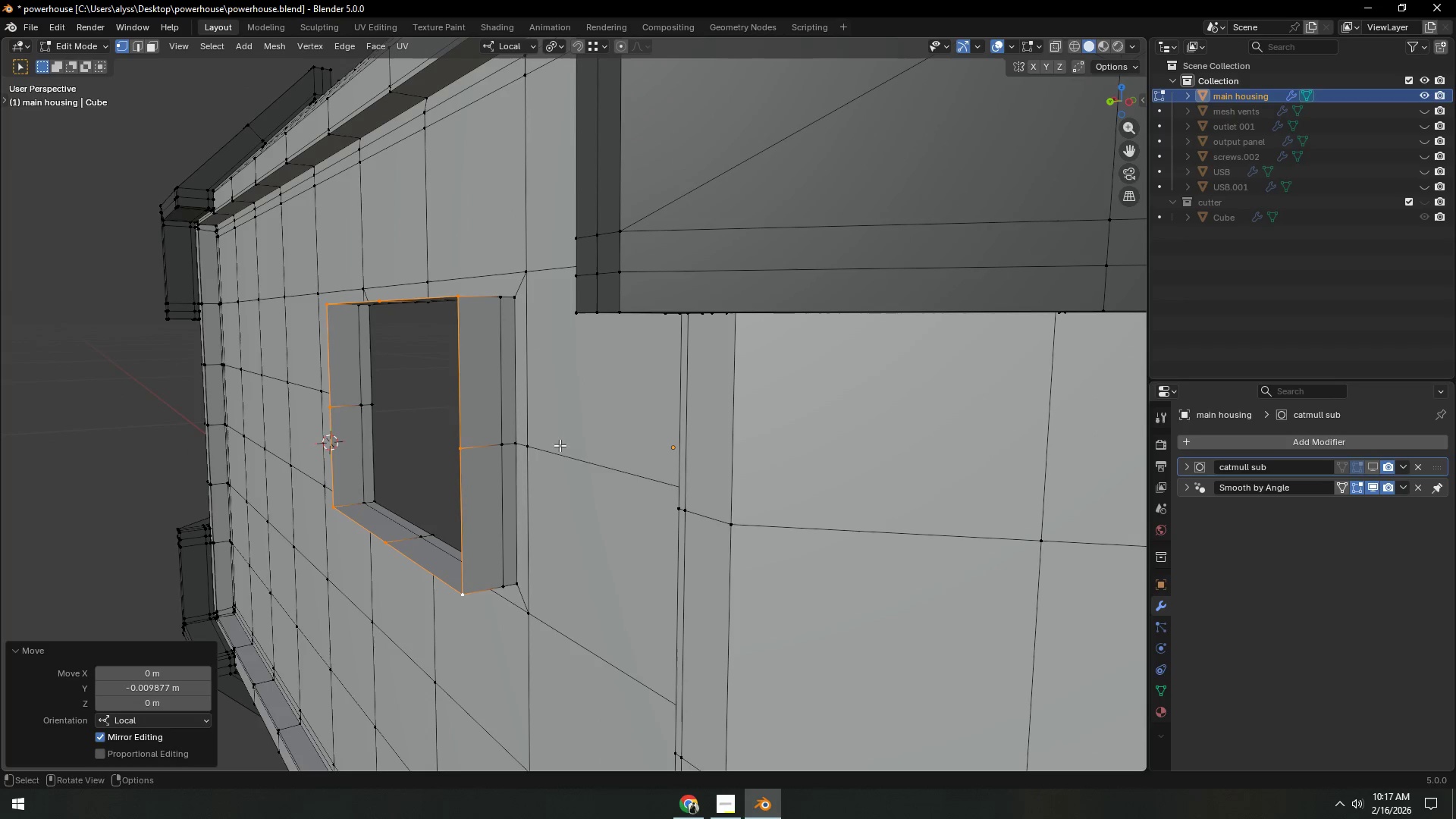 
key(2)
 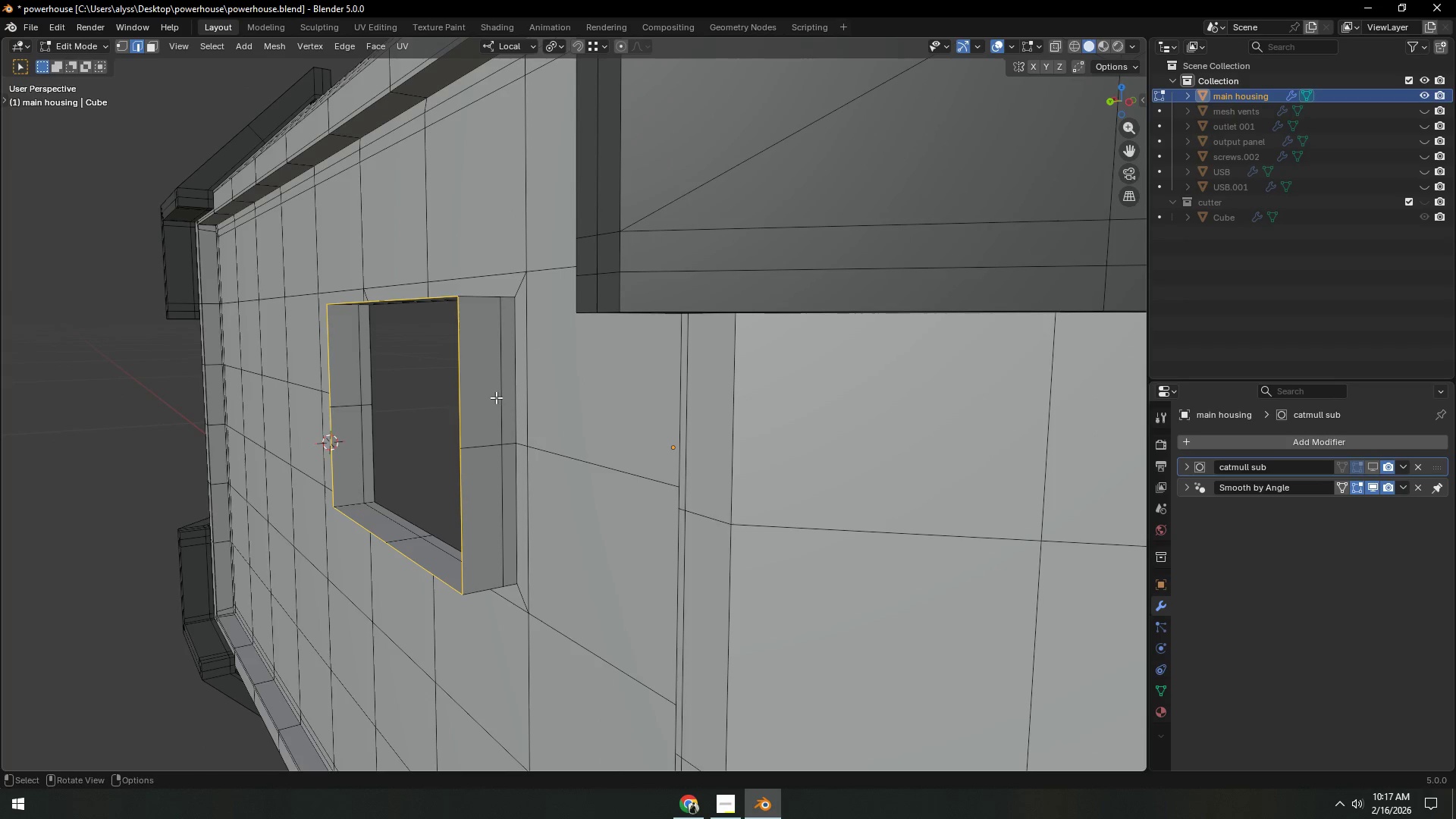 
hold_key(key=AltLeft, duration=0.62)
left_click([497, 393])
 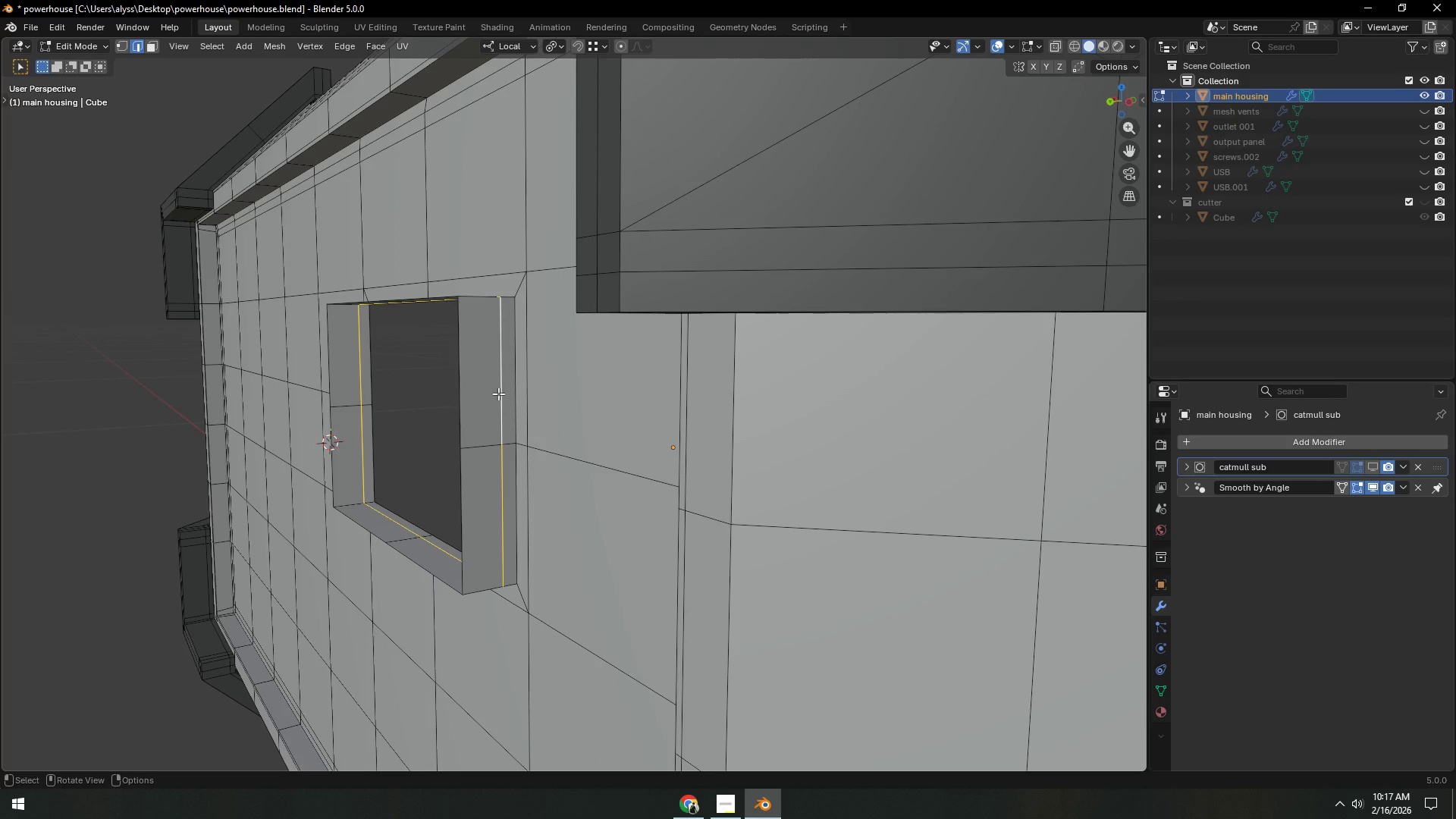 
type(gy)
 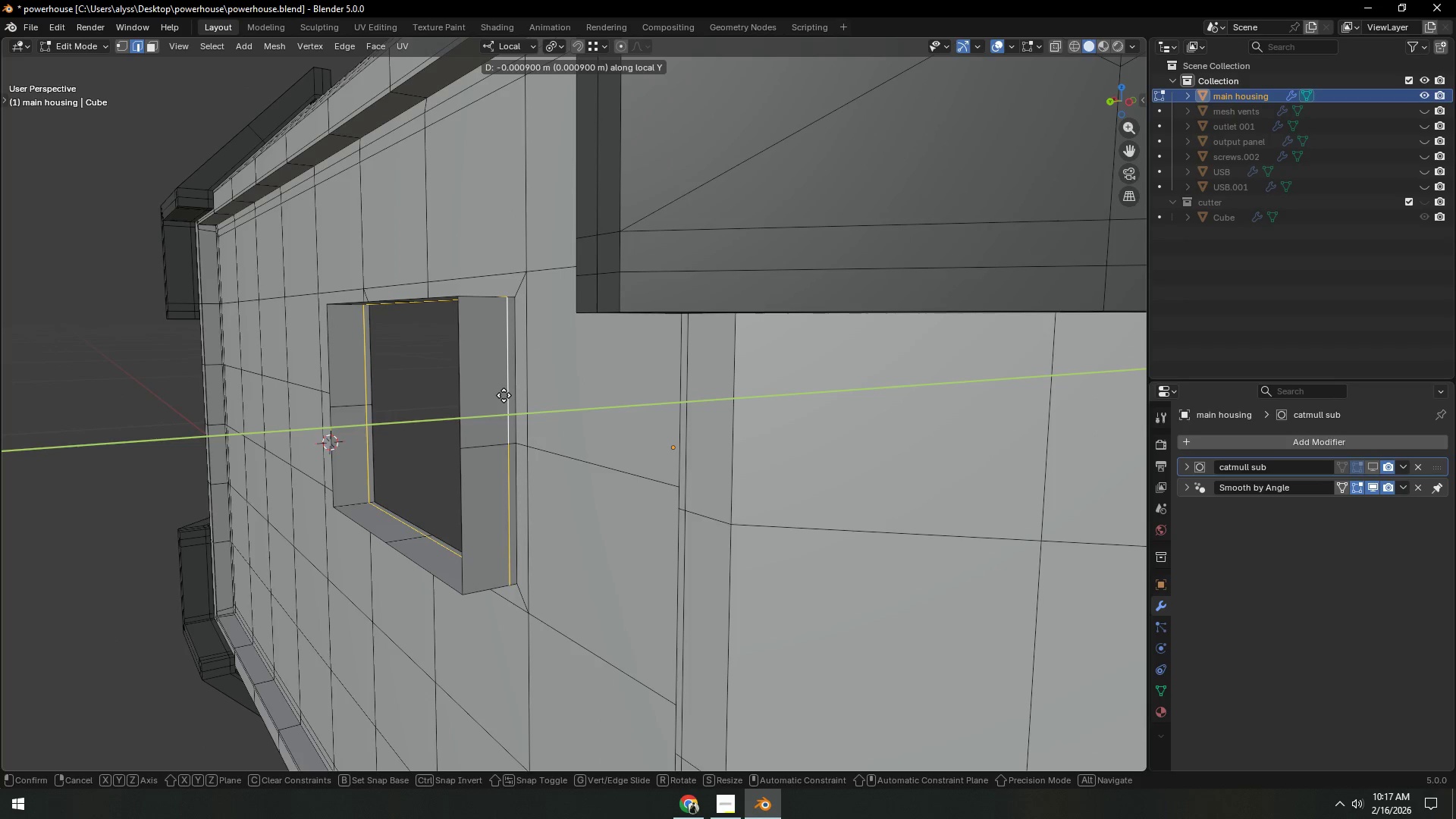 
left_click([504, 395])
 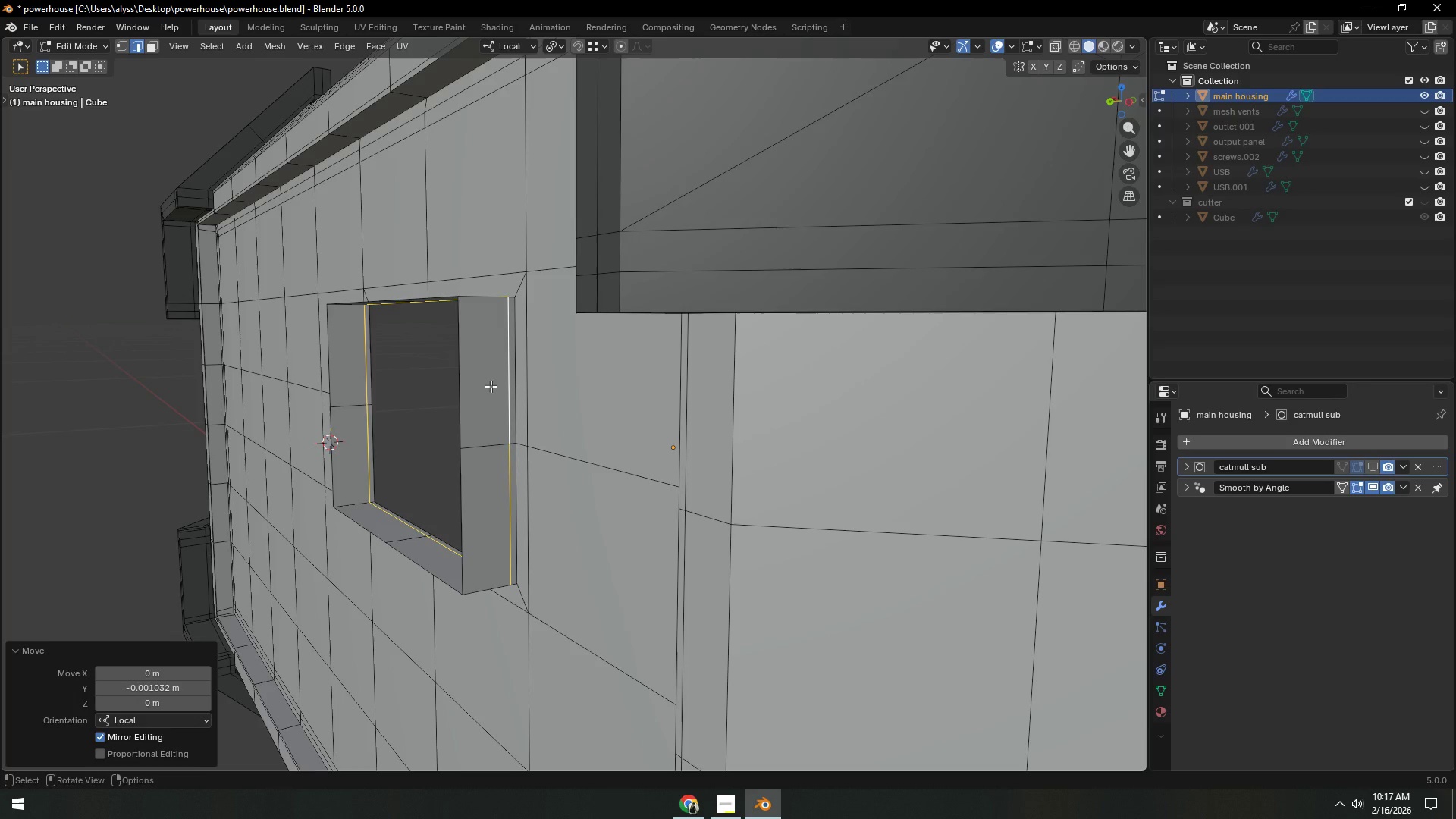 
key(3)
 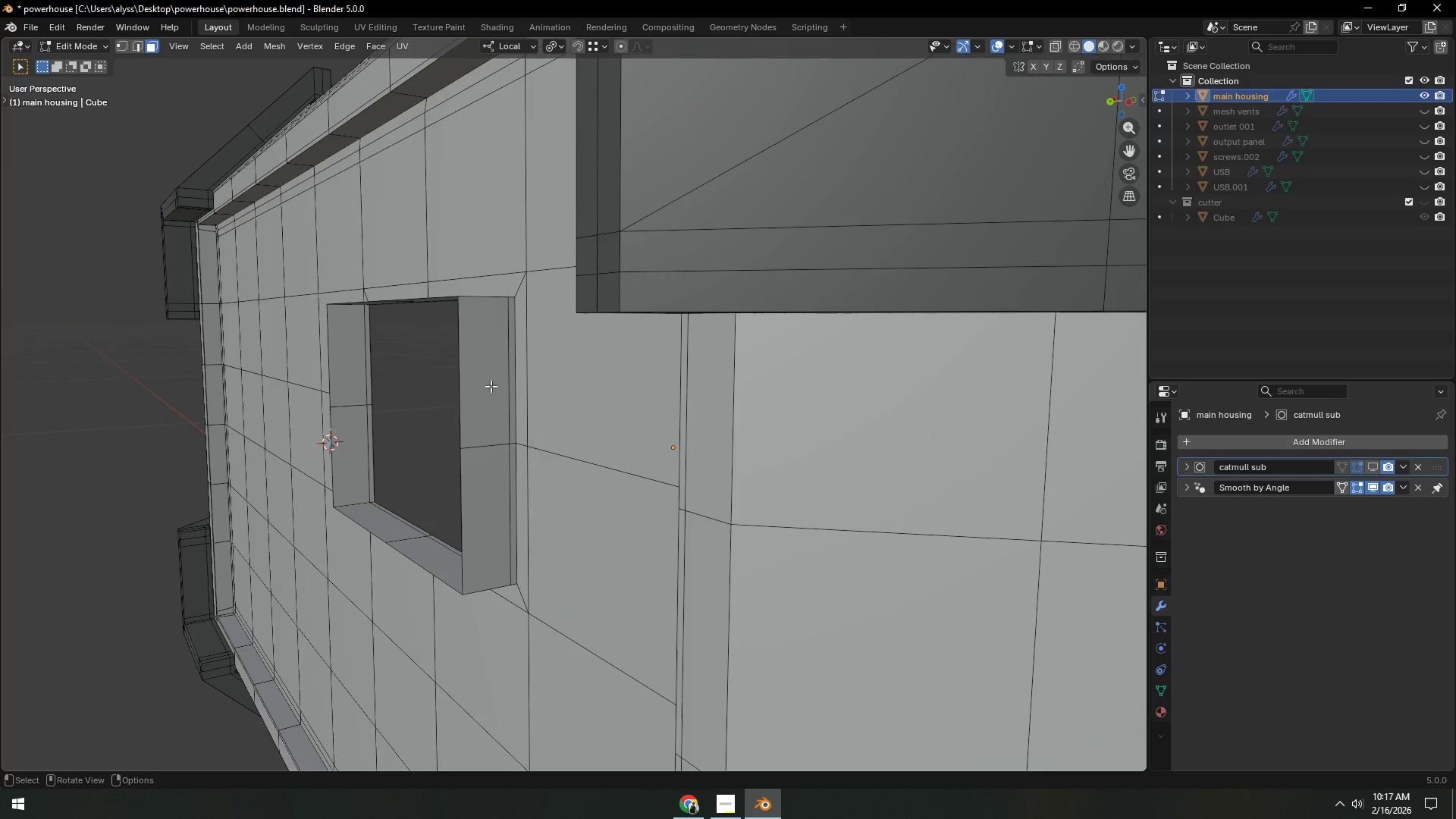 
left_click([491, 386])
 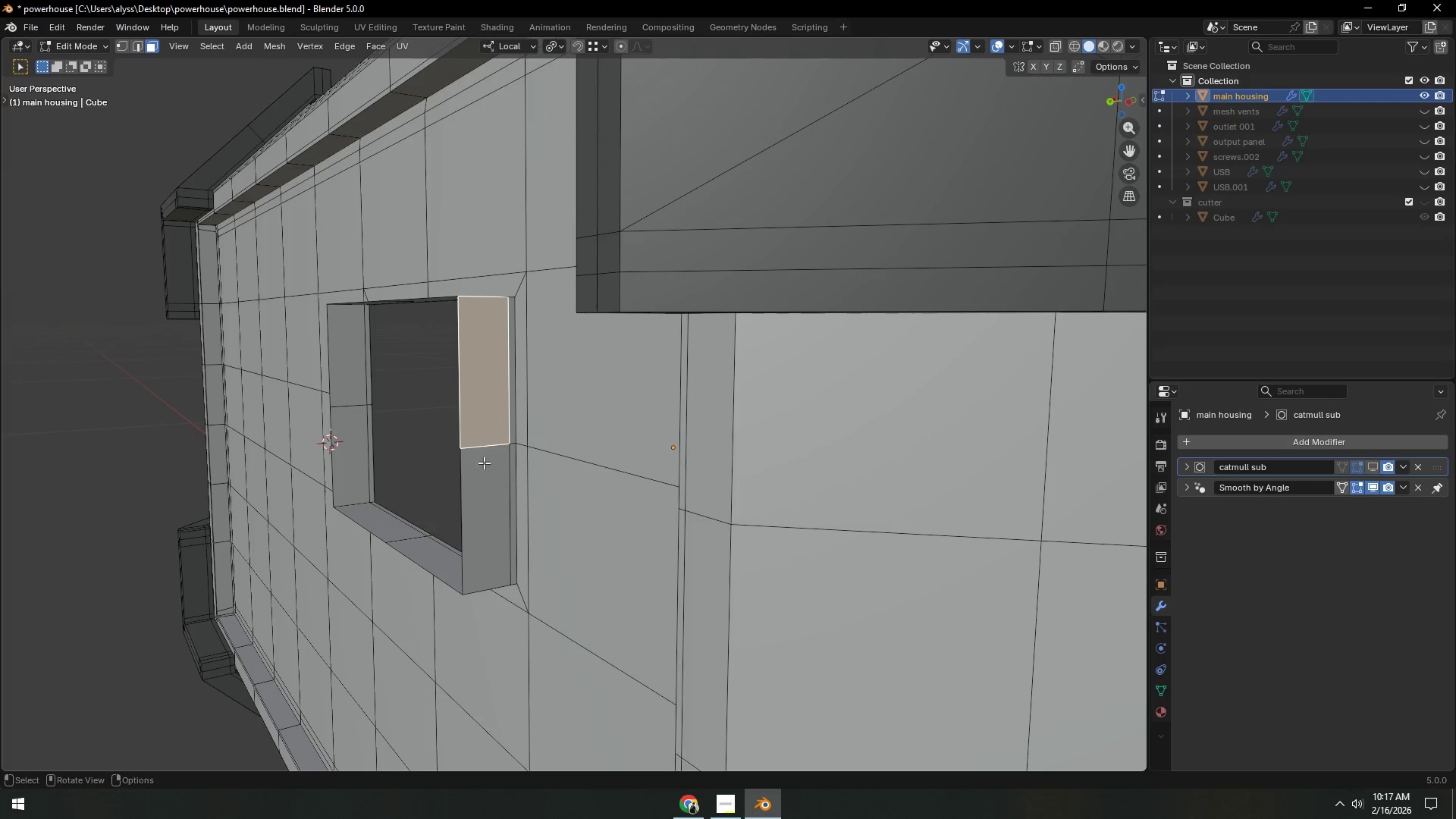 
key(Shift+ShiftLeft)
 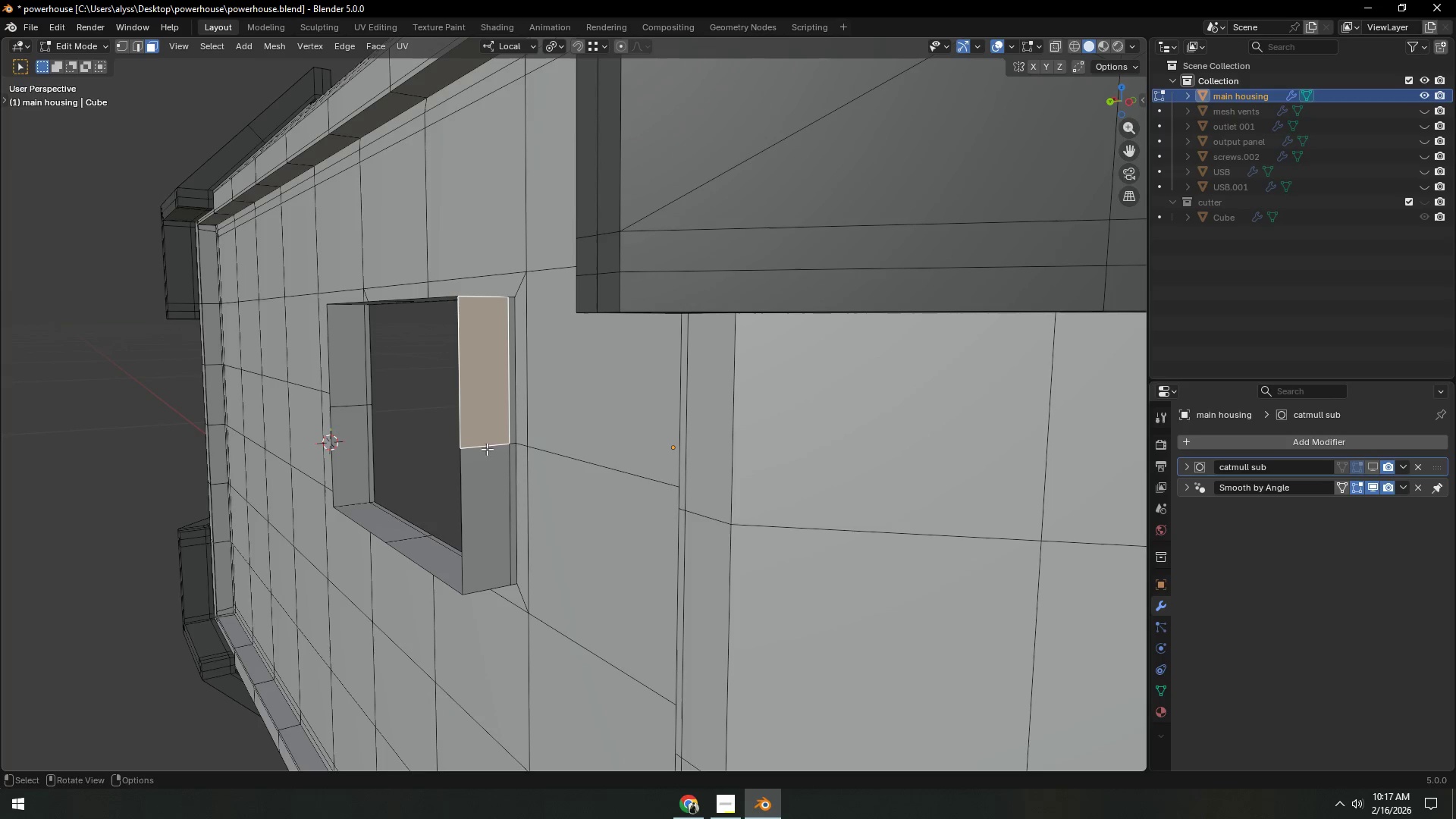 
hold_key(key=AltLeft, duration=0.31)
left_click([487, 436])
 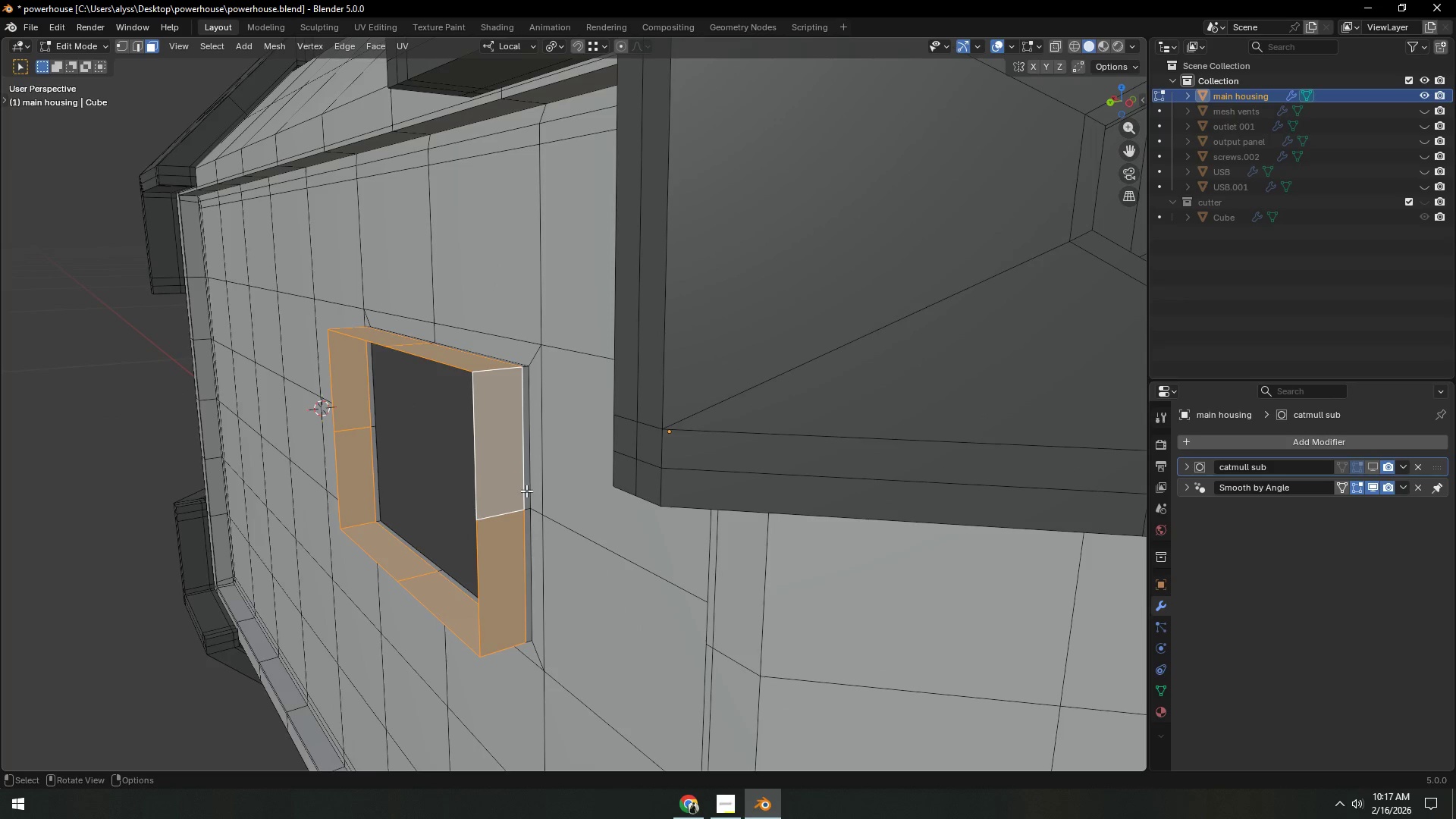 
key(Alt+AltLeft)
 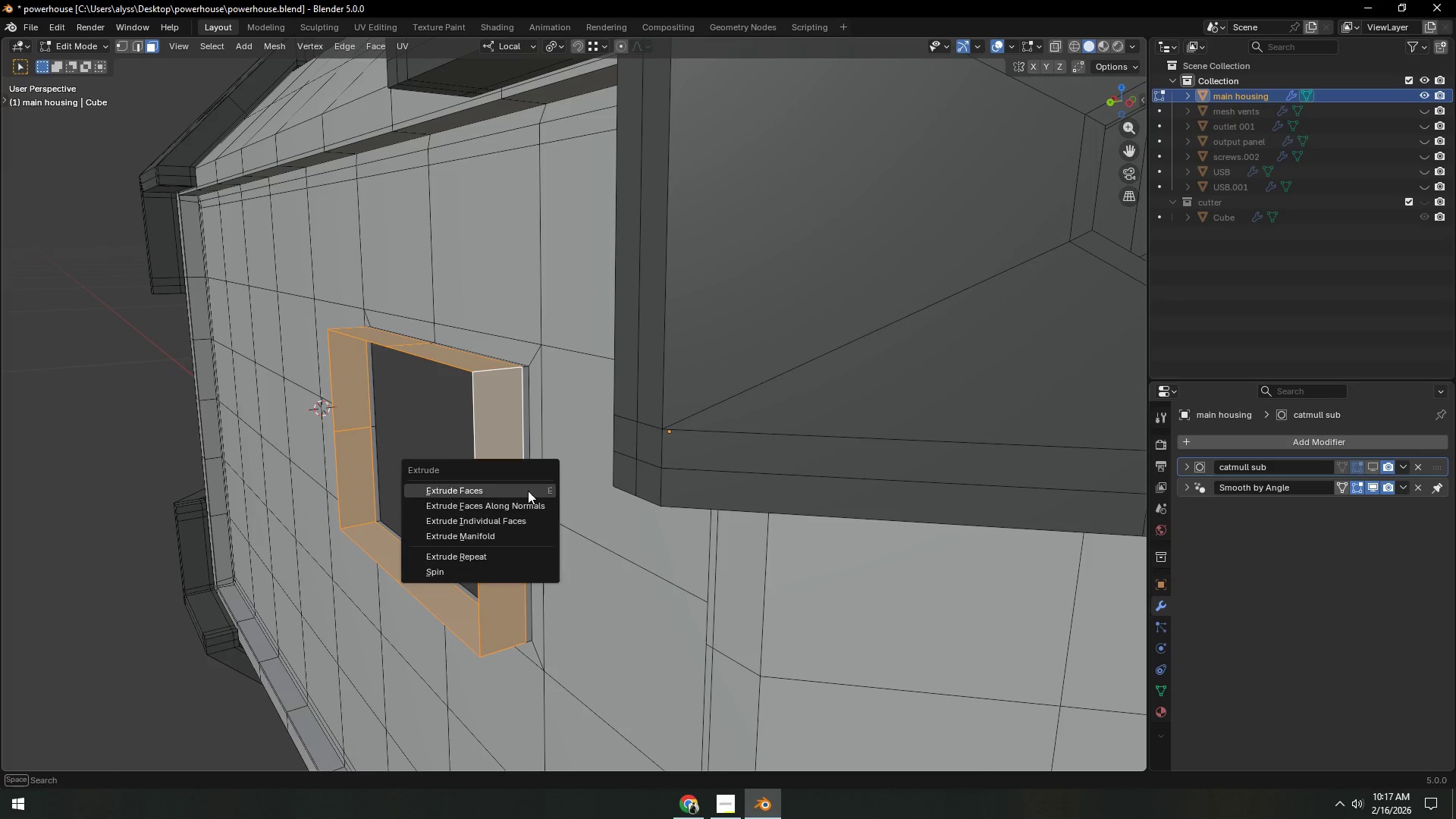 
key(Alt+E)
 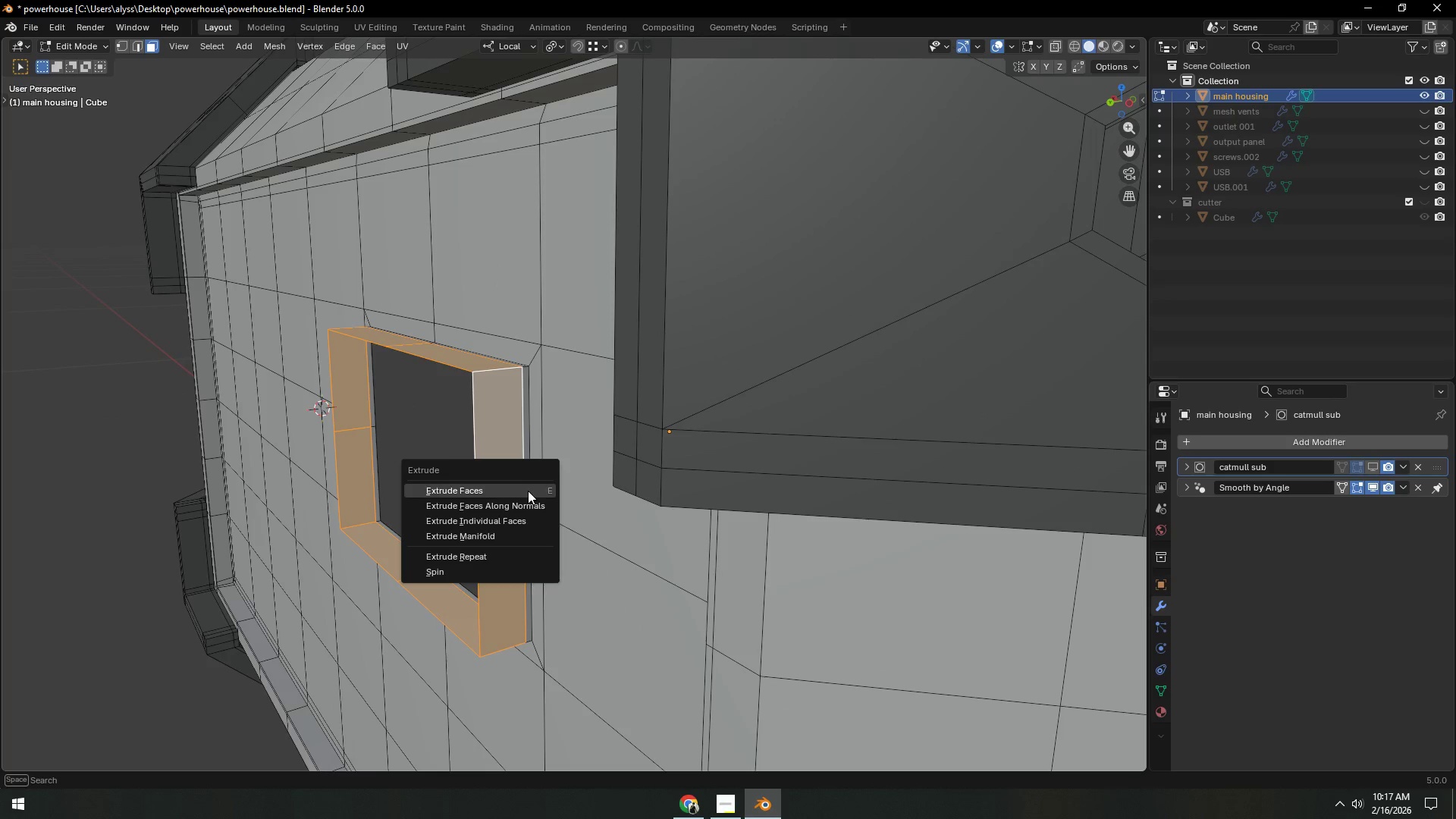 
mouse_move([529, 476])
 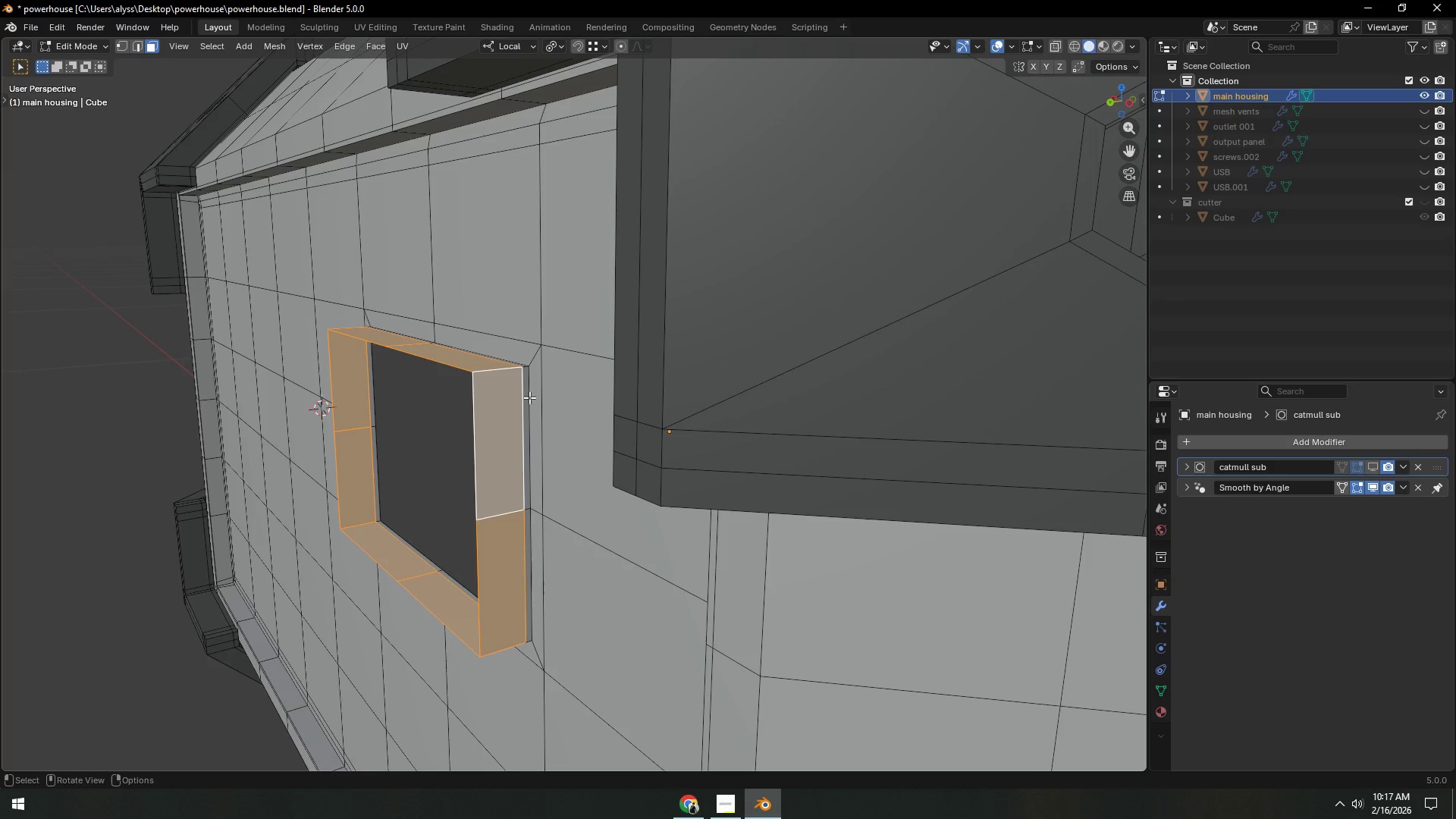 
right_click([529, 397])
 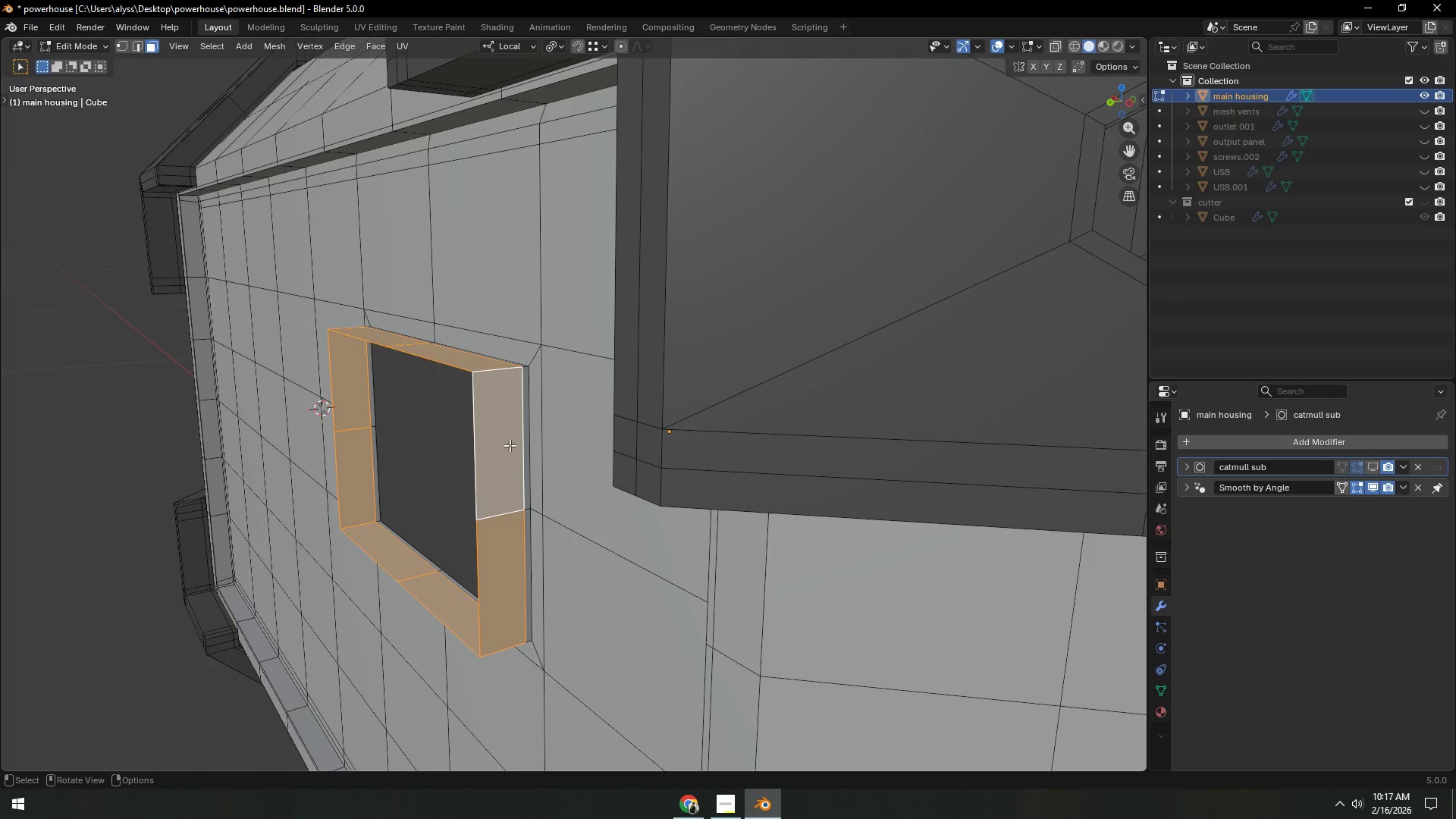 
key(E)
 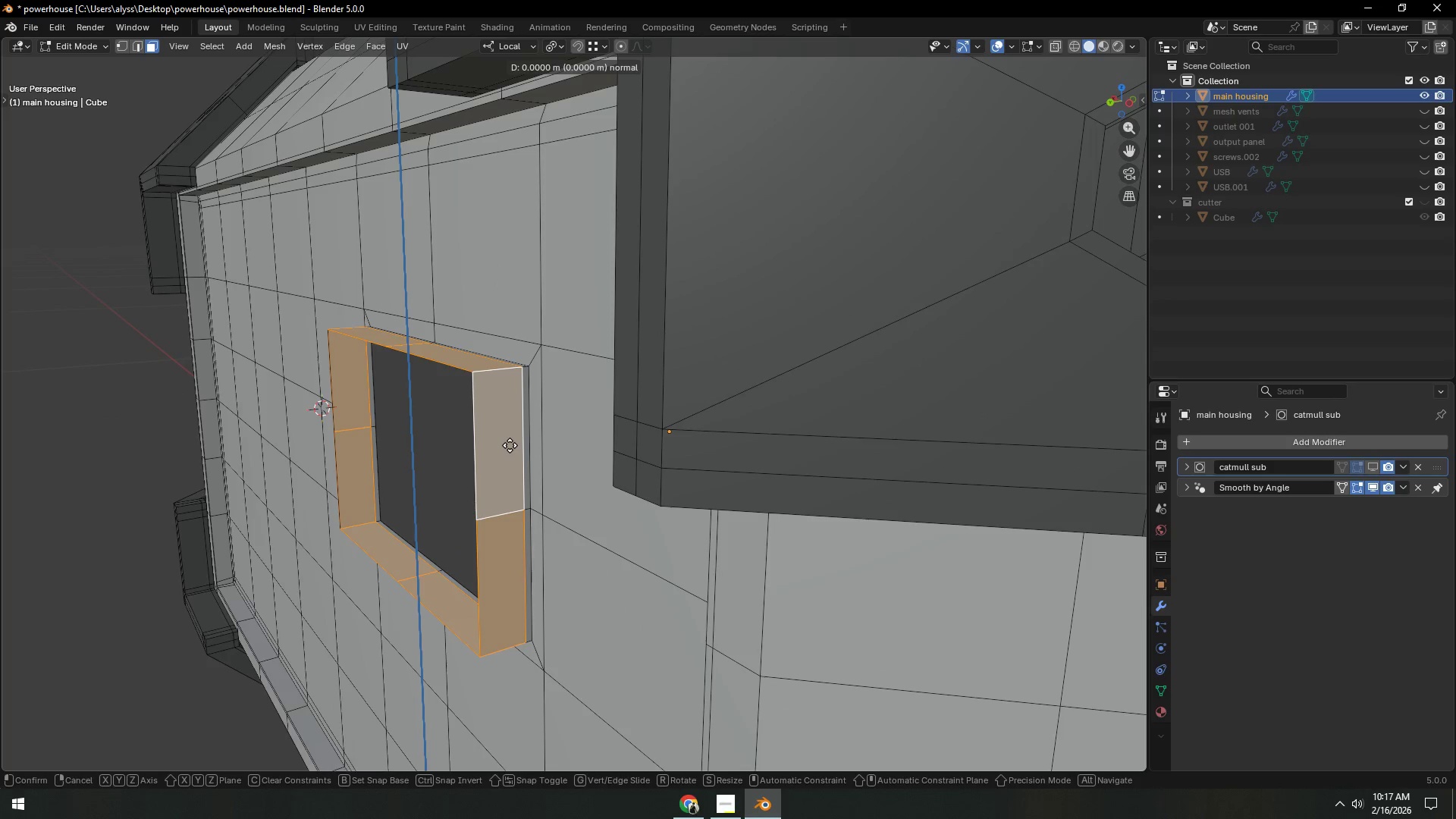 
right_click([510, 445])
 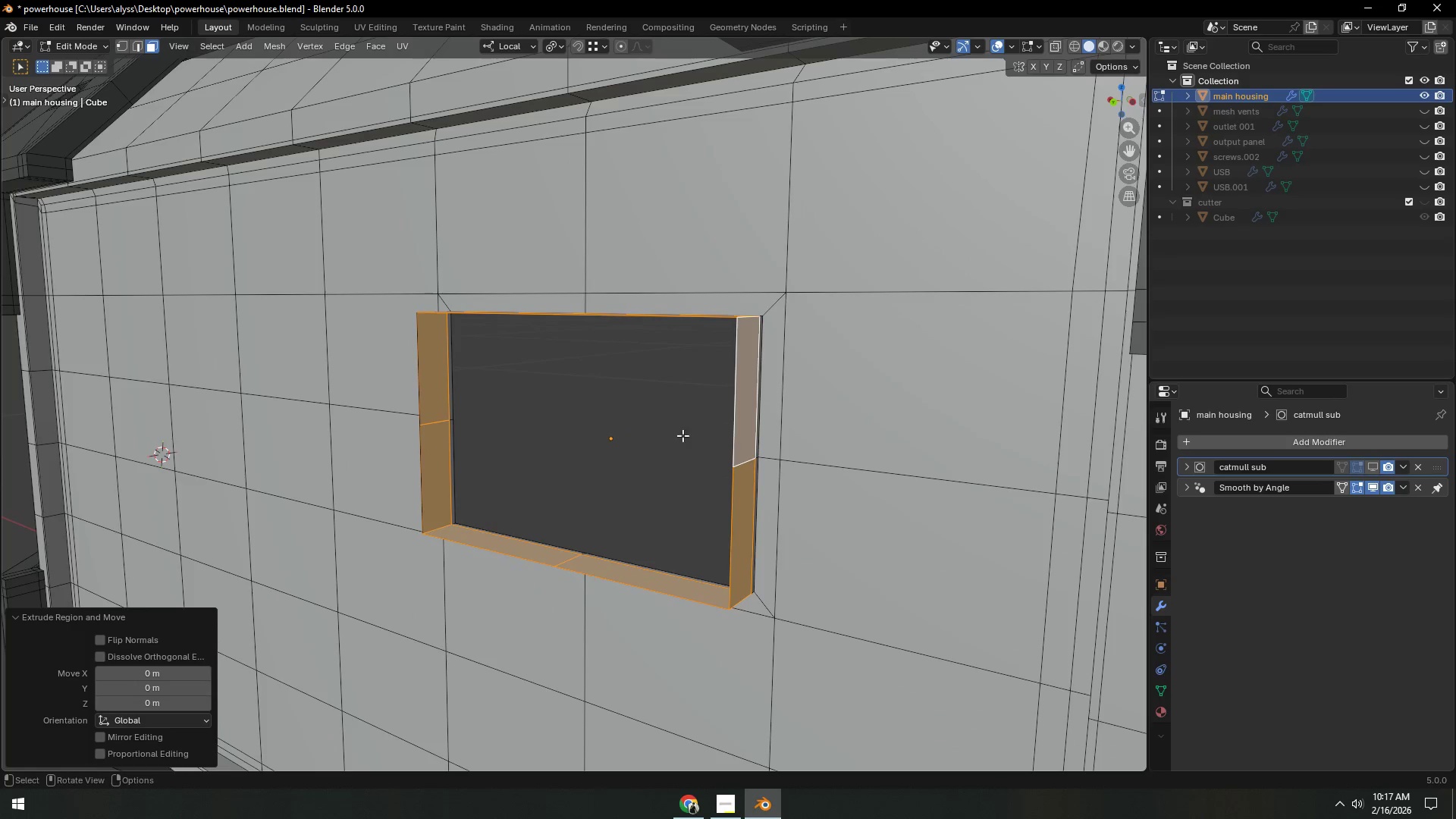 
type(sz)
 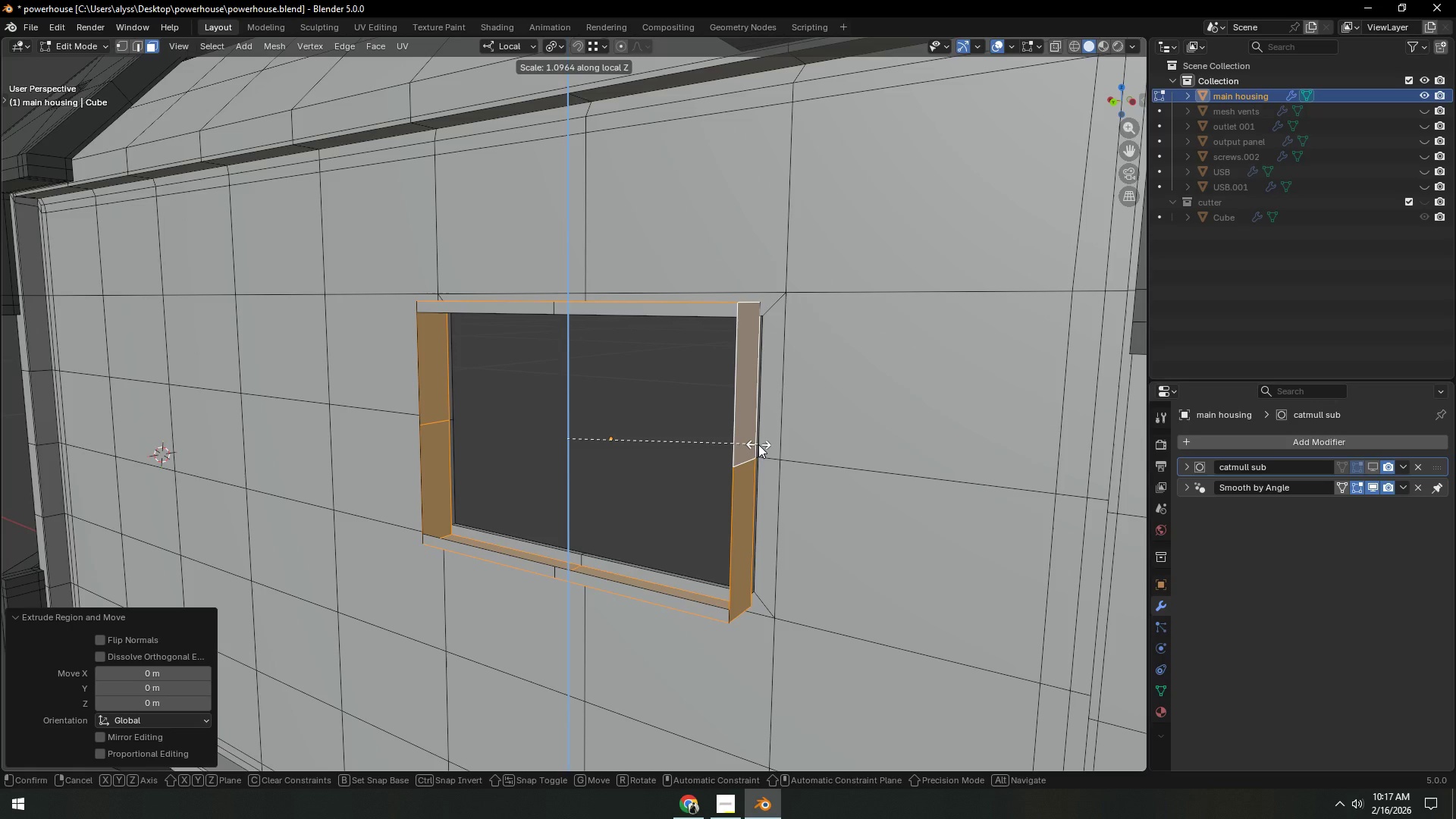 
left_click([758, 444])
 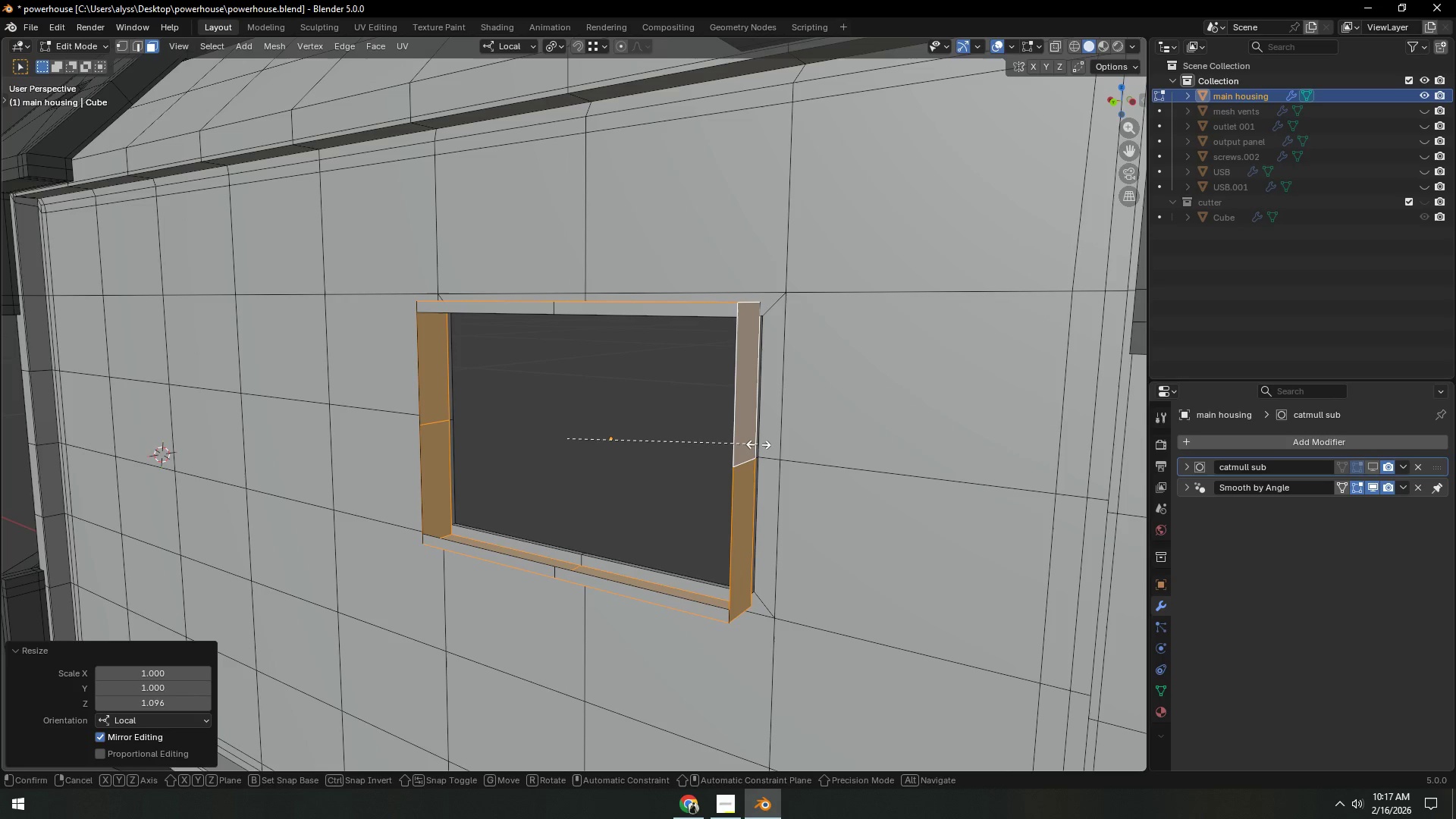 
type(sx)
 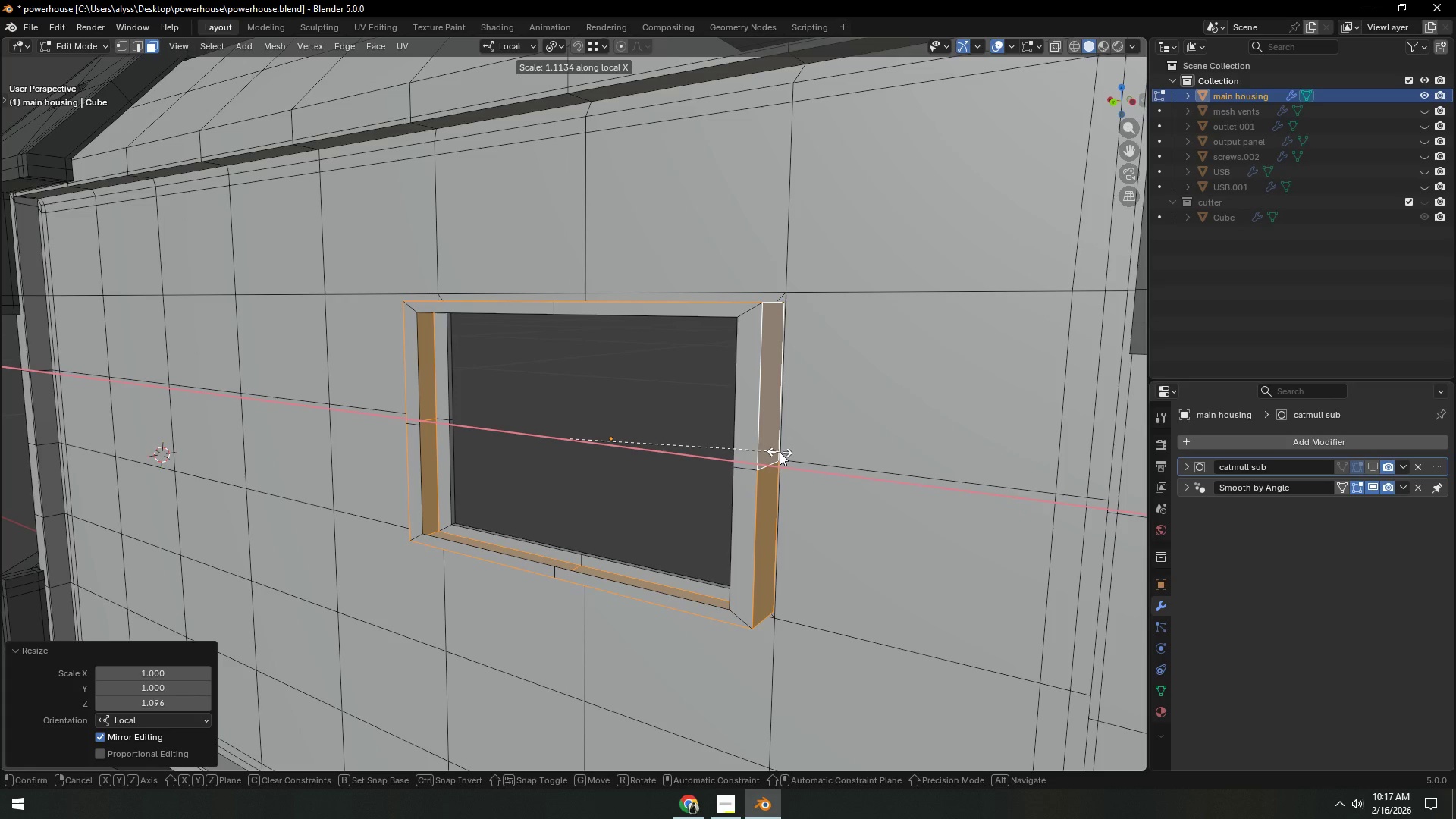 
left_click([780, 452])
 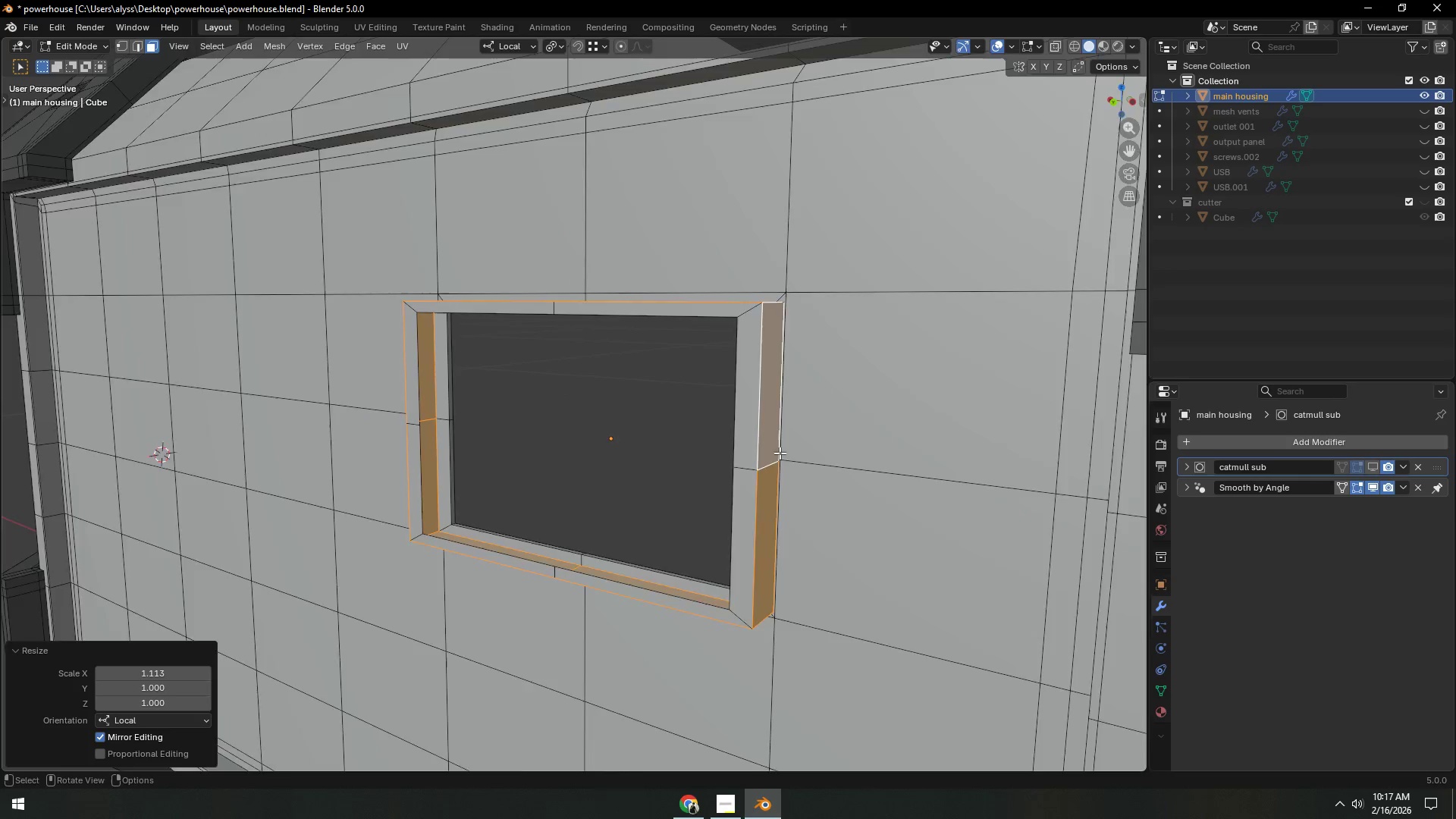 
key(Tab)
 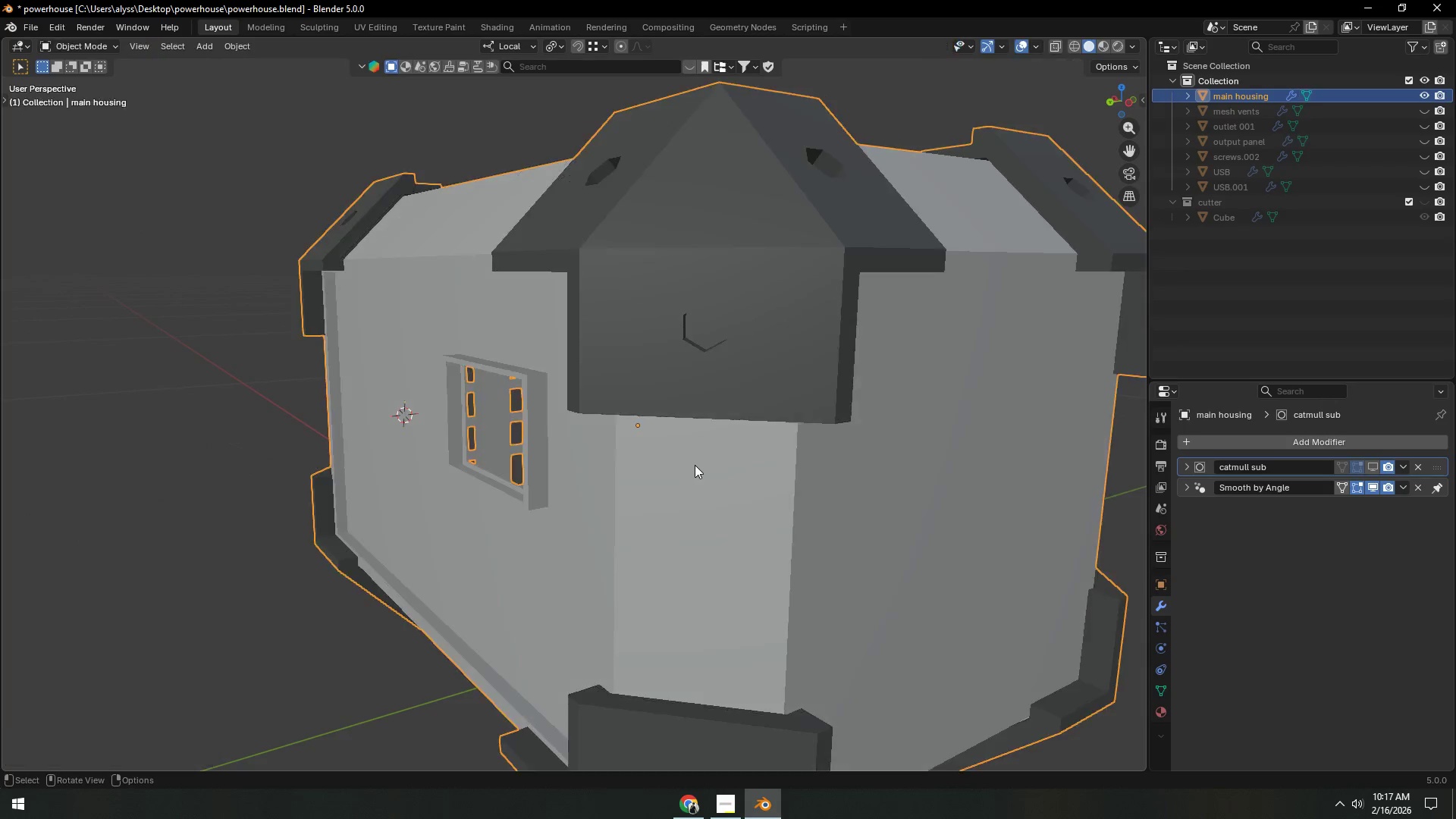 
scroll: coordinate [692, 465], scroll_direction: down, amount: 6.0
 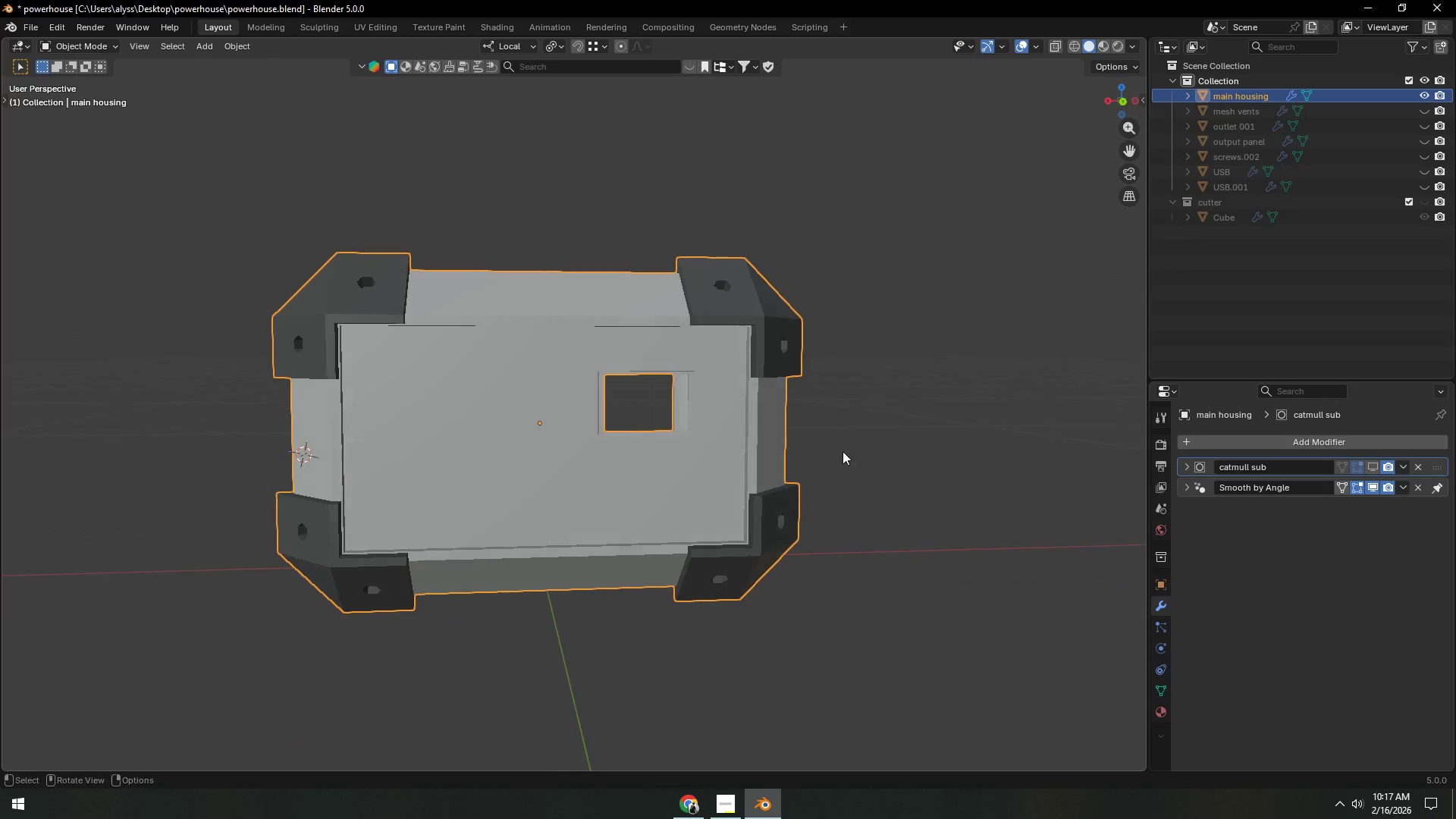 
left_click([980, 446])
 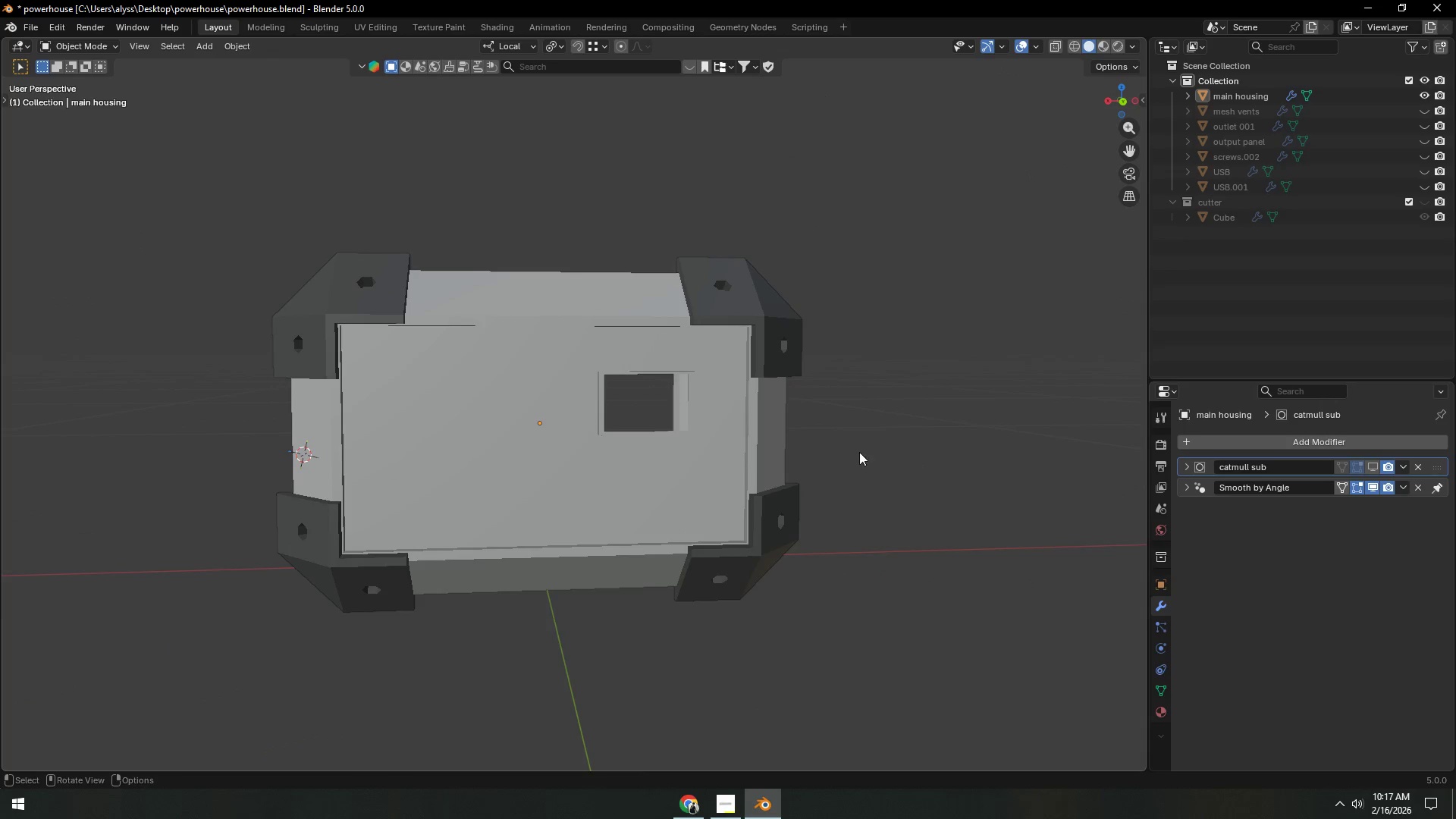 
scroll: coordinate [852, 452], scroll_direction: down, amount: 5.0
 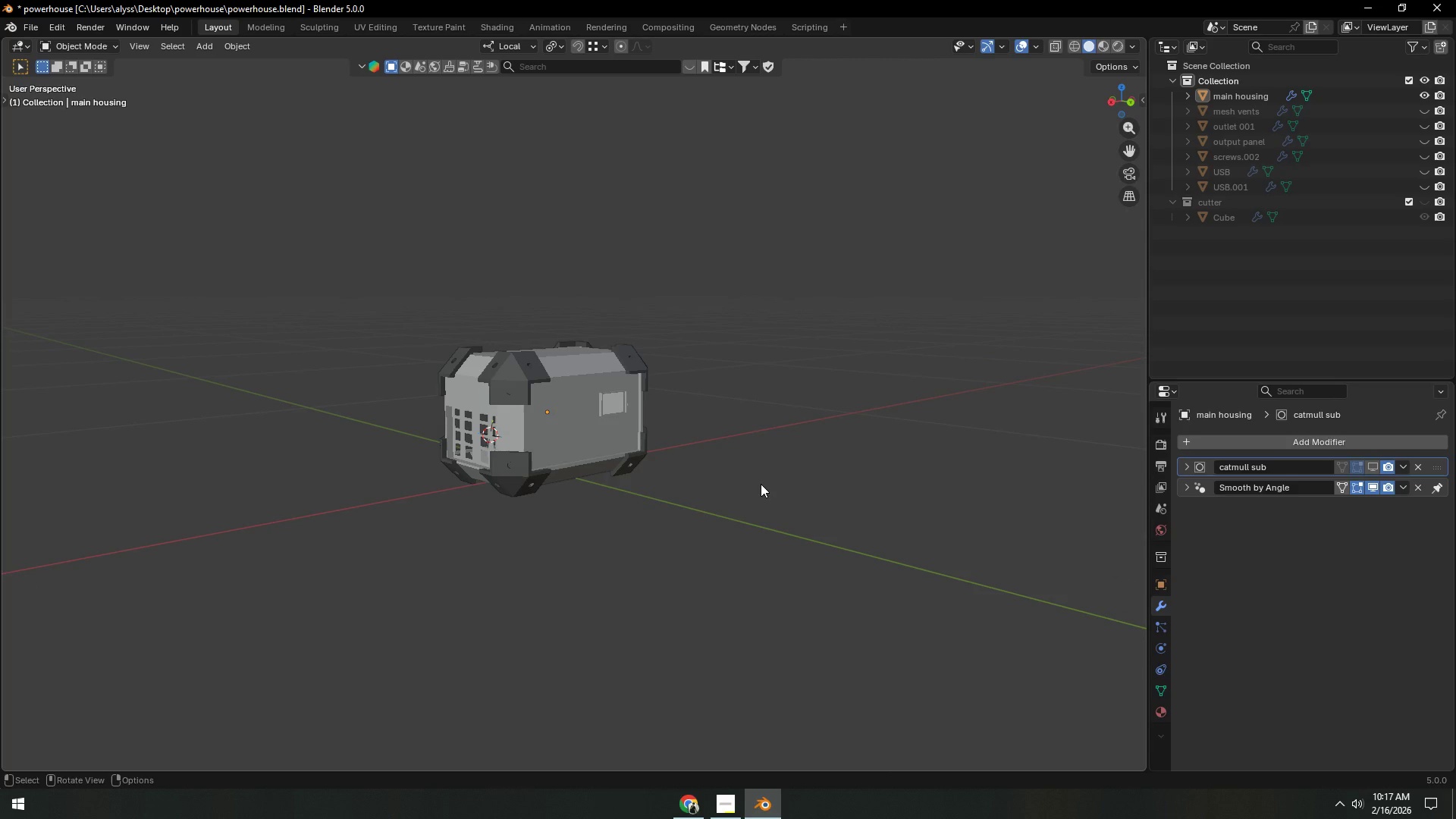 
wait(11.88)
 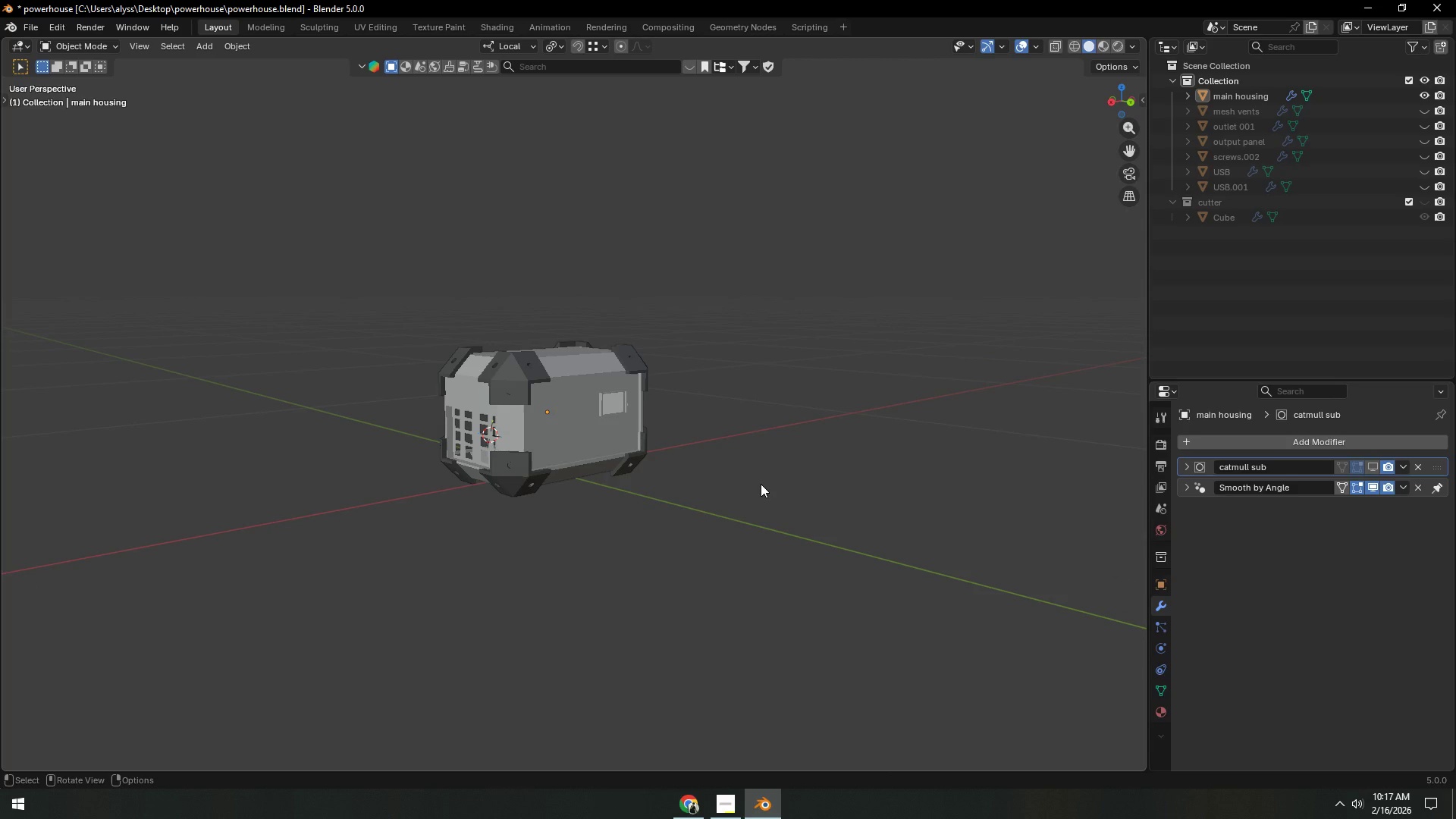 
scroll: coordinate [676, 479], scroll_direction: up, amount: 5.0
 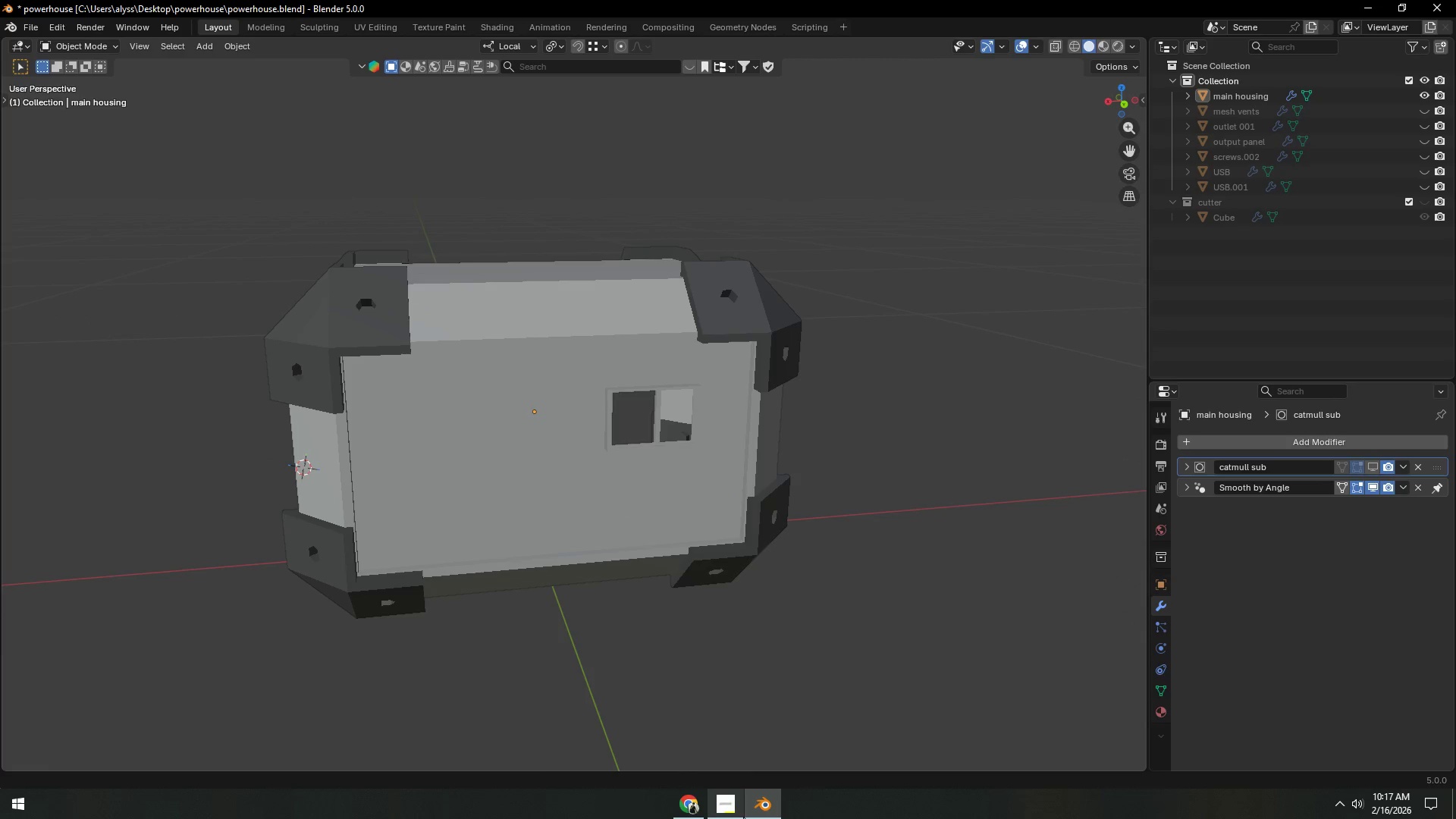 
left_click([723, 814])